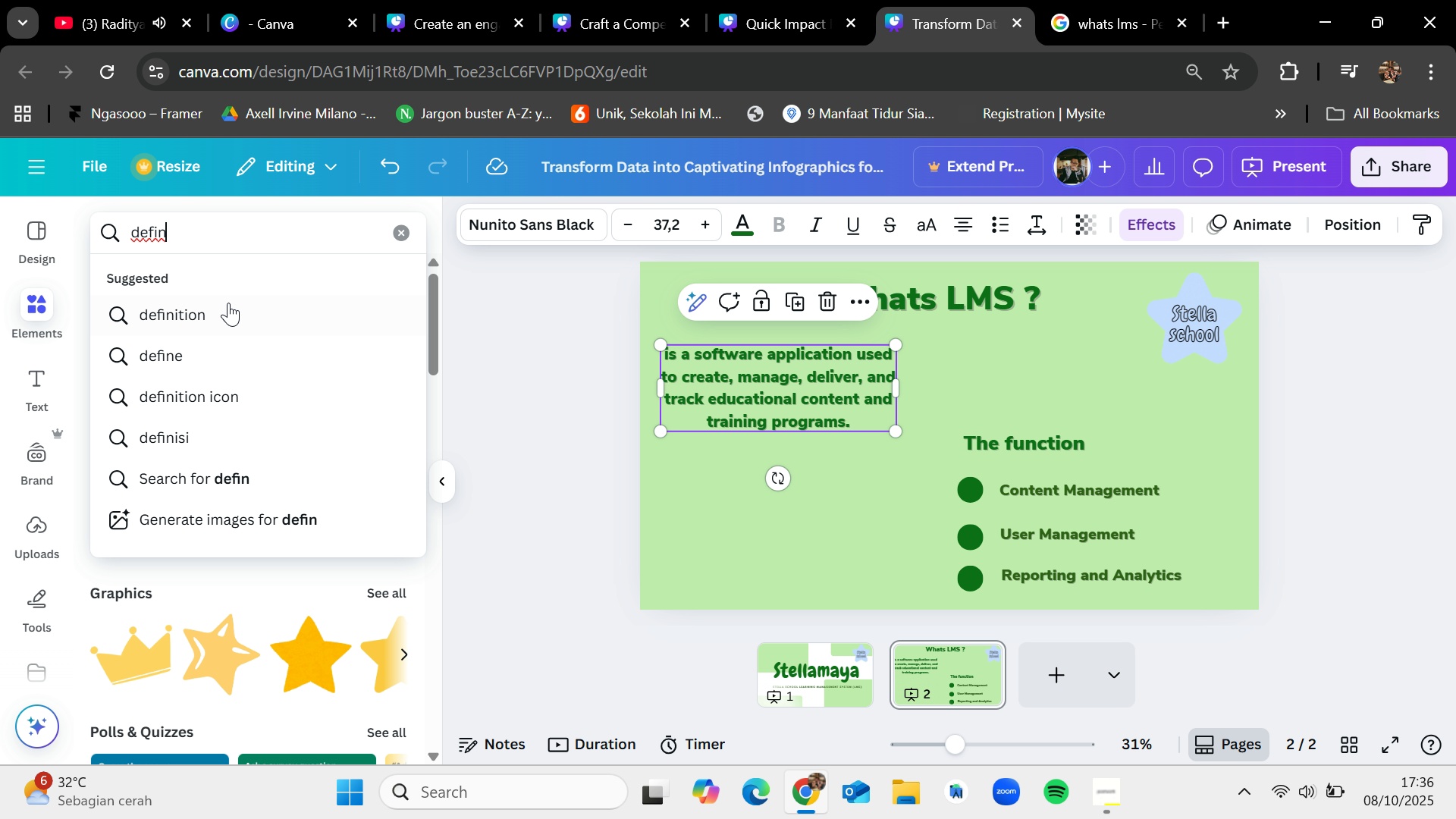 
left_click([224, 307])
 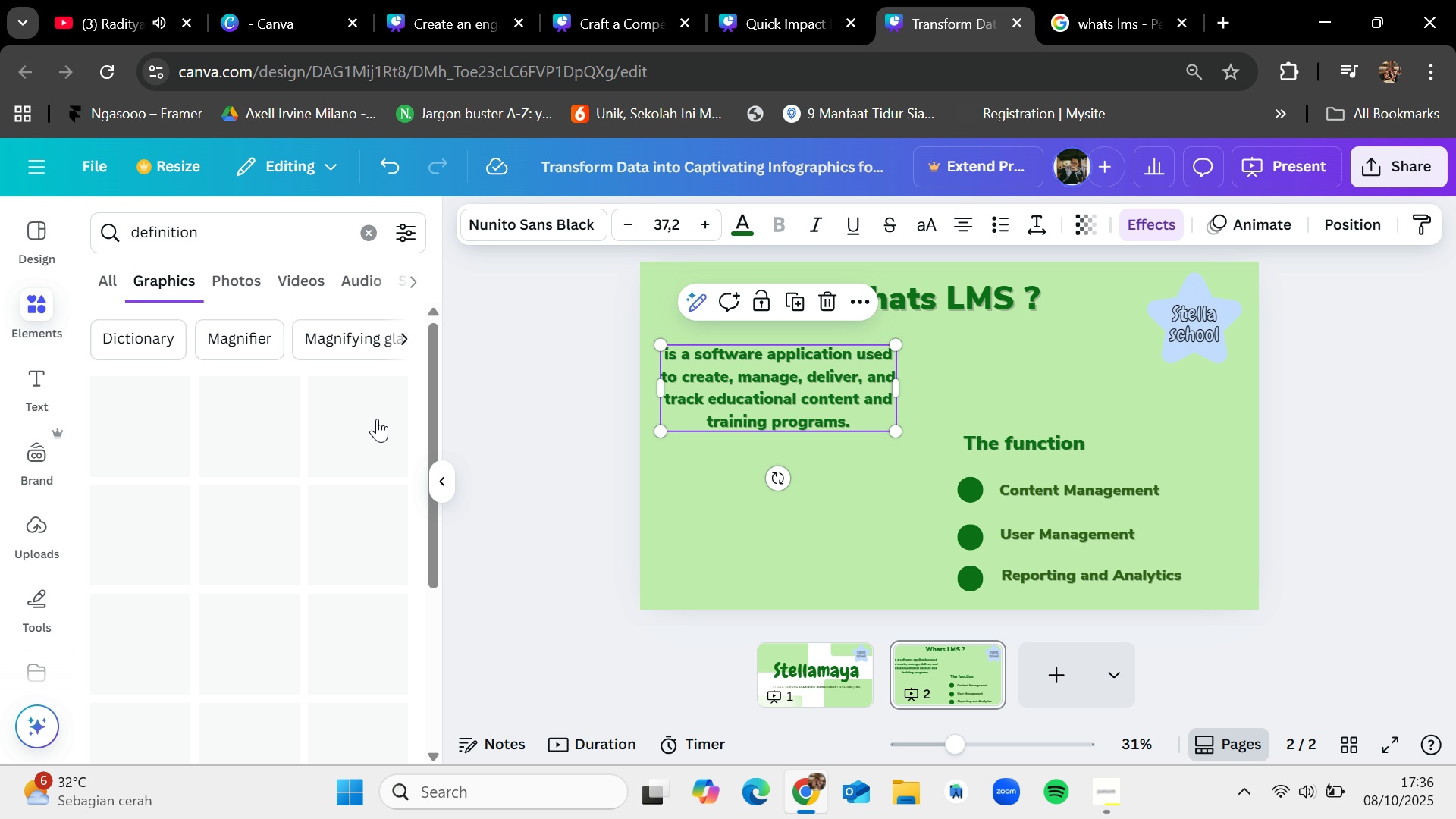 
mouse_move([364, 482])
 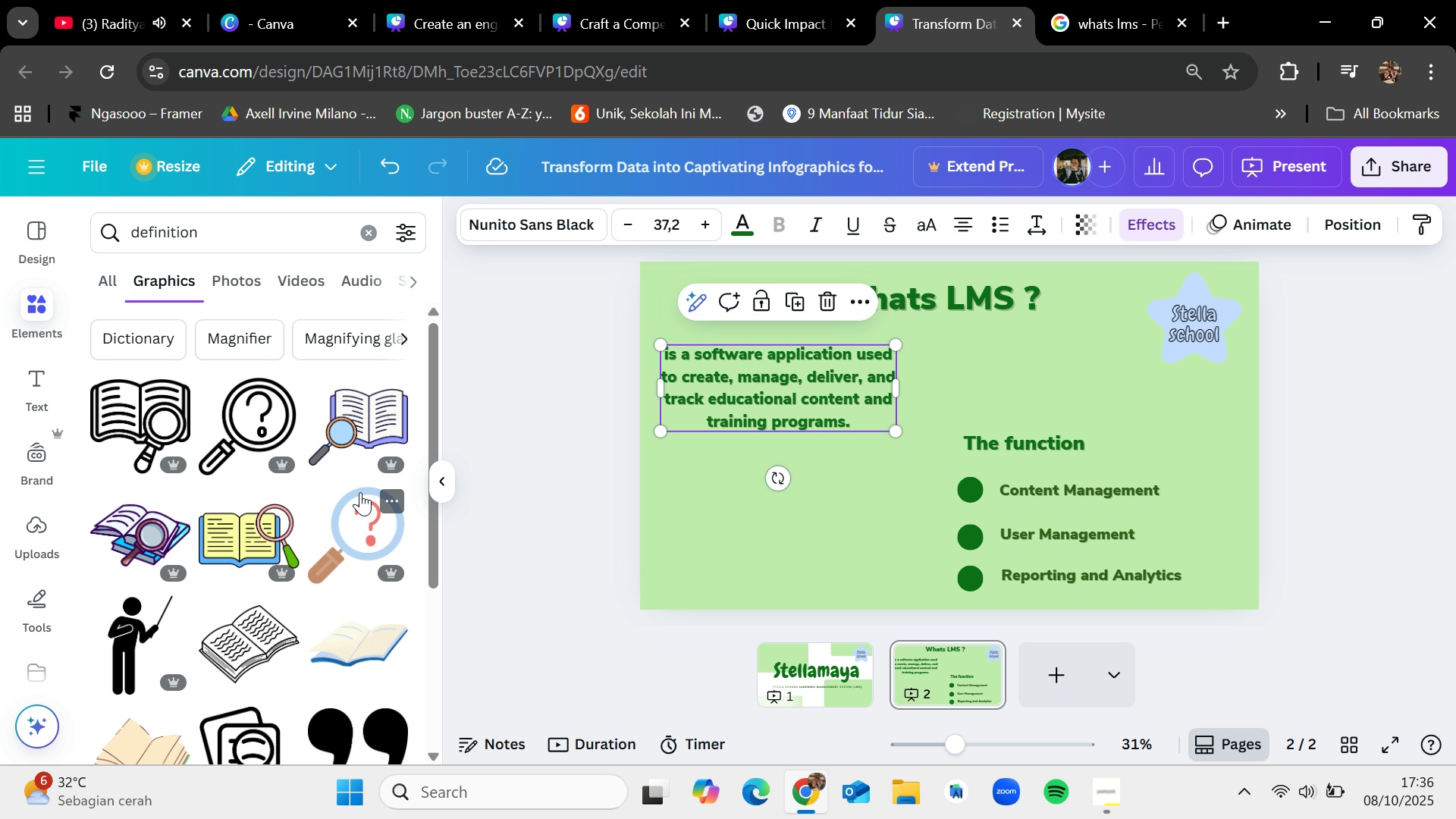 
scroll: coordinate [246, 642], scroll_direction: down, amount: 8.0
 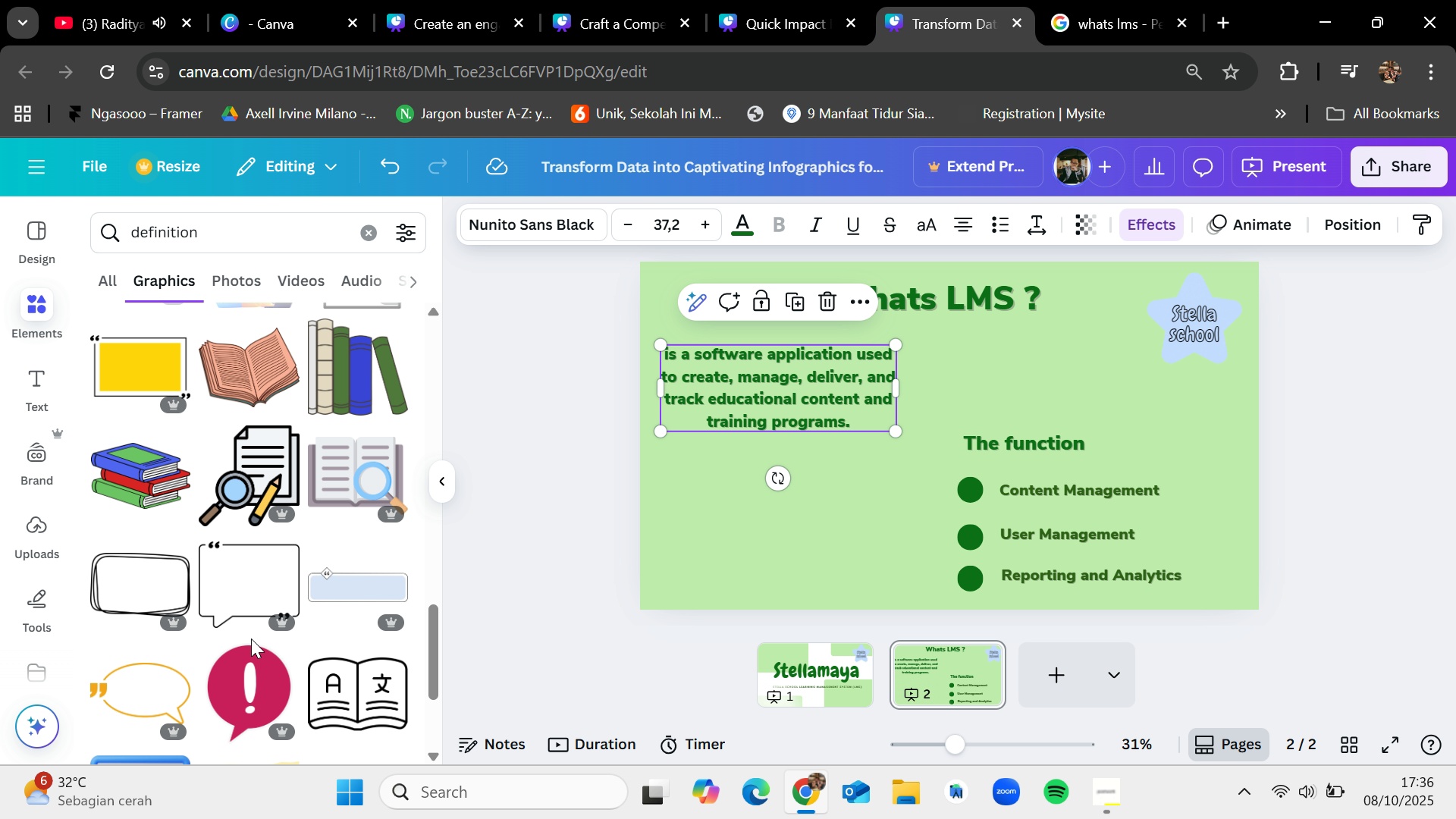 
scroll: coordinate [251, 639], scroll_direction: down, amount: 7.0
 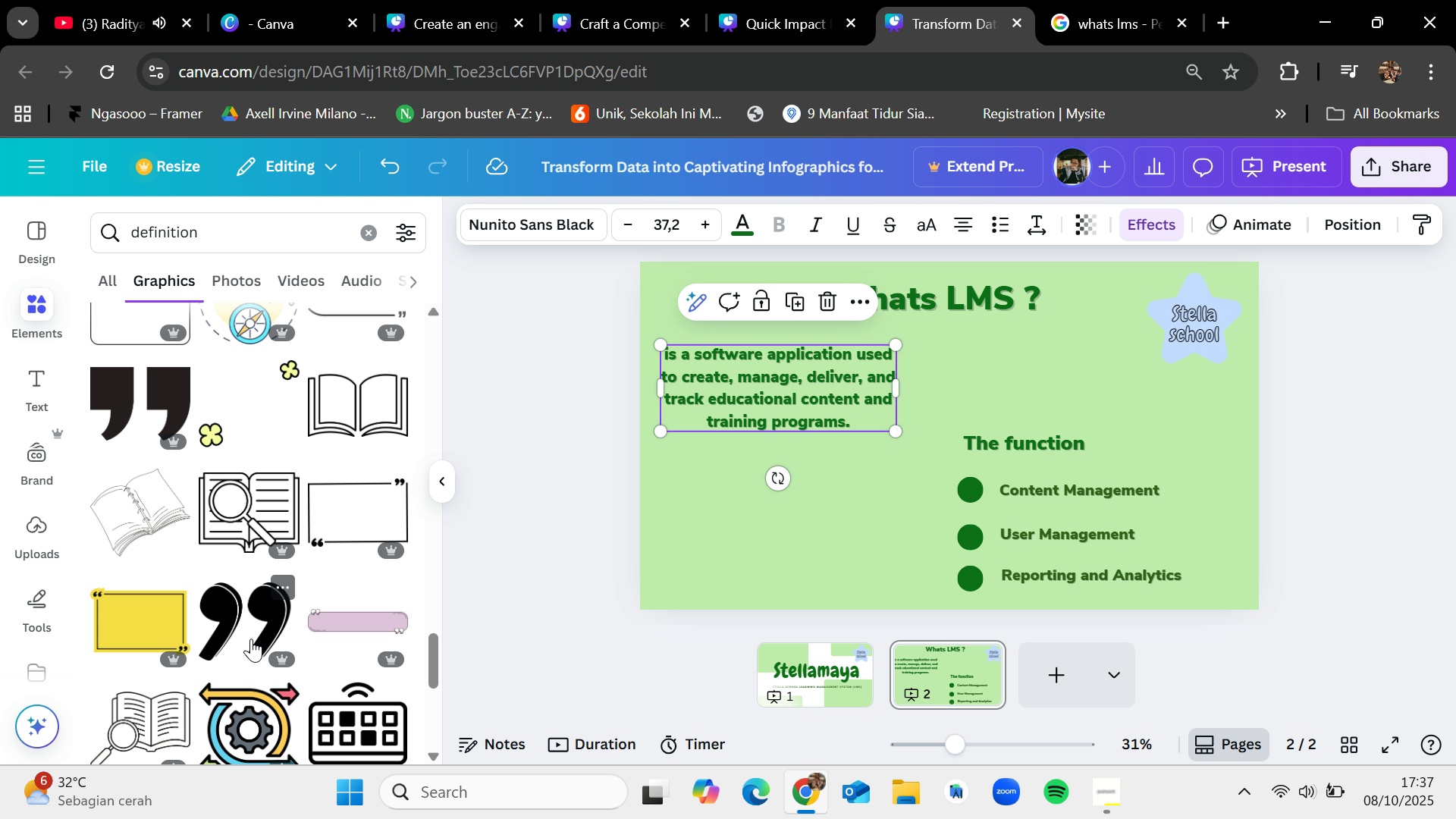 
scroll: coordinate [251, 639], scroll_direction: up, amount: 1.0
 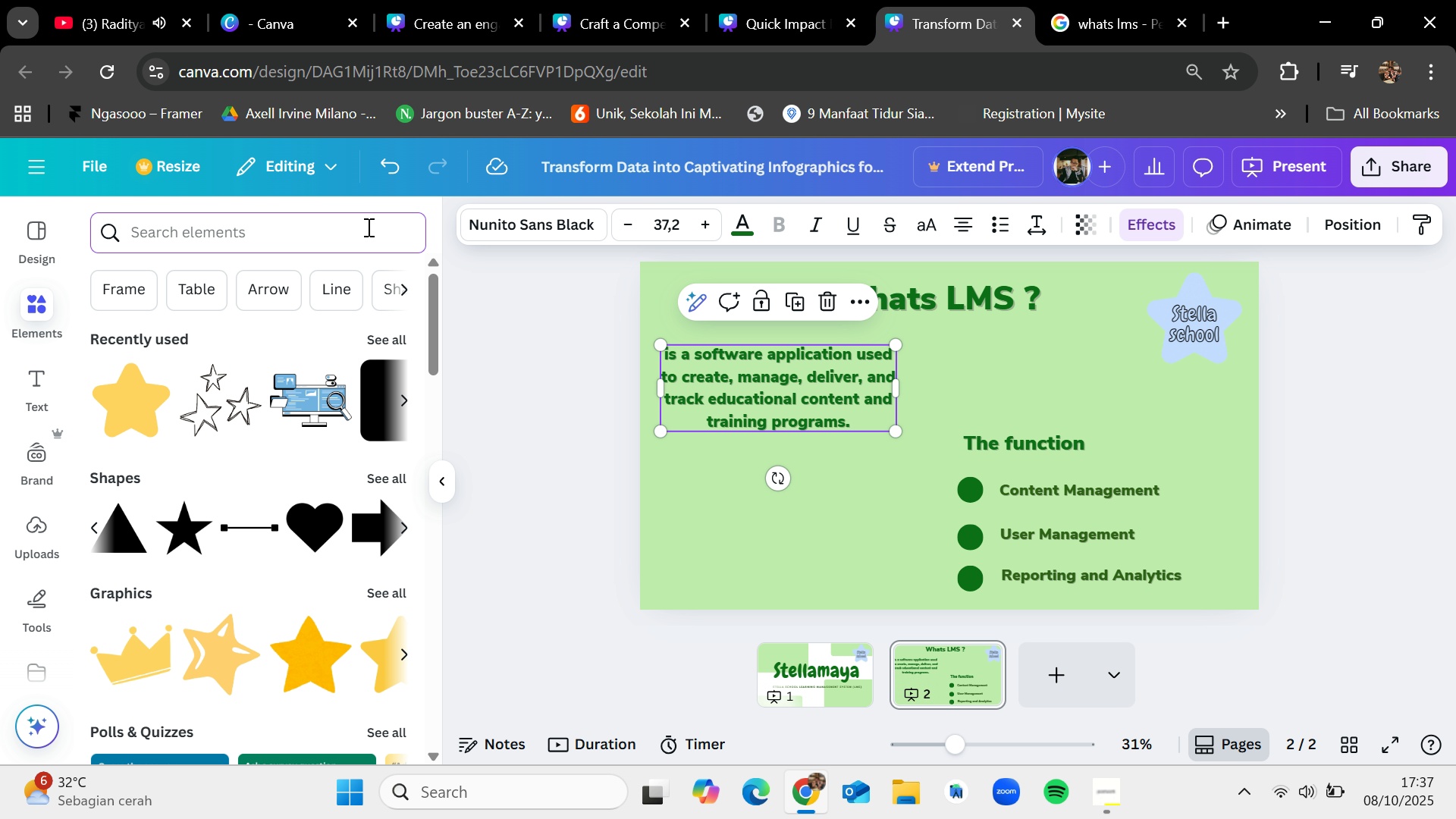 
key(Shift+Quote)
 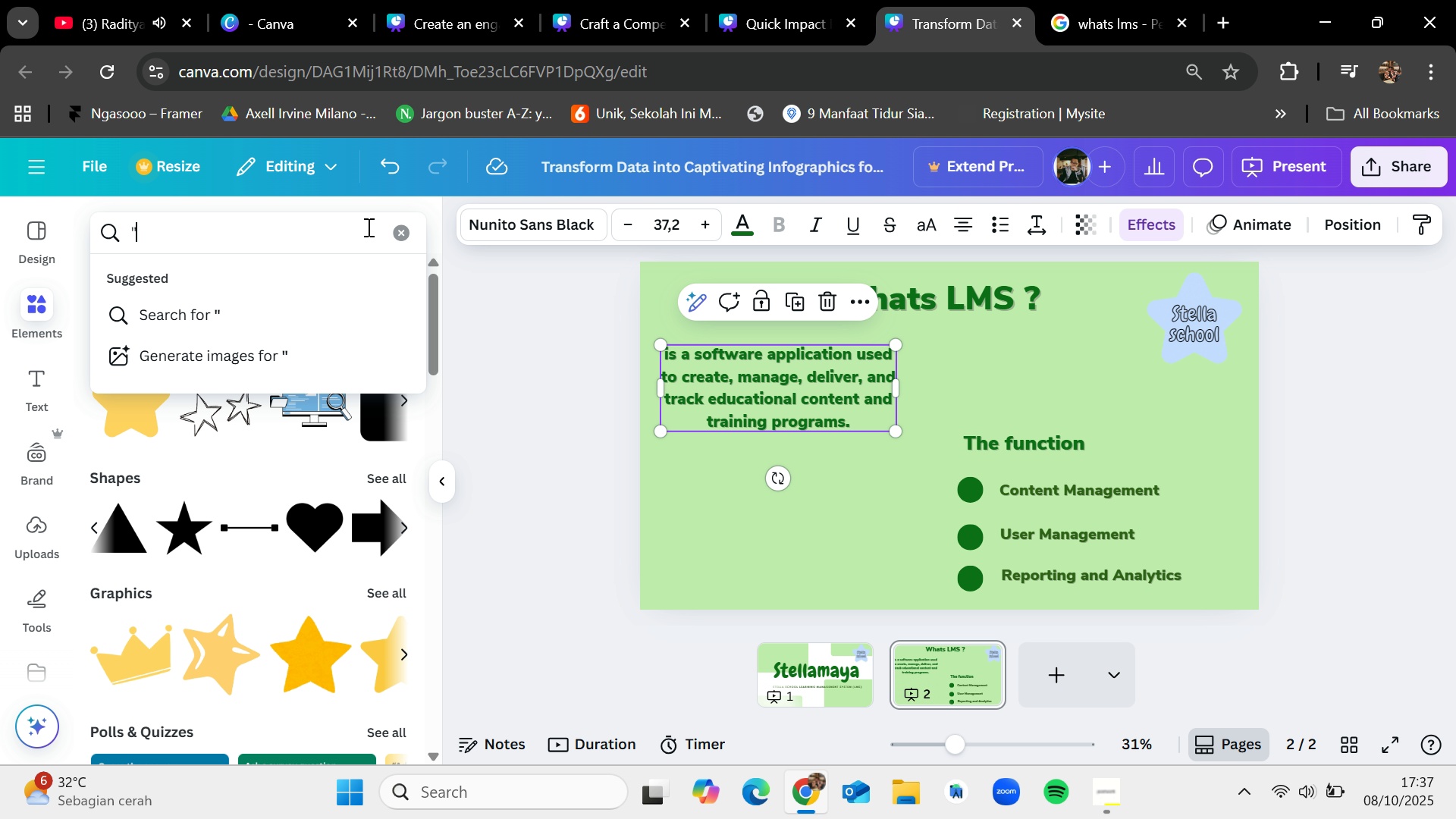 
key(Quote)
 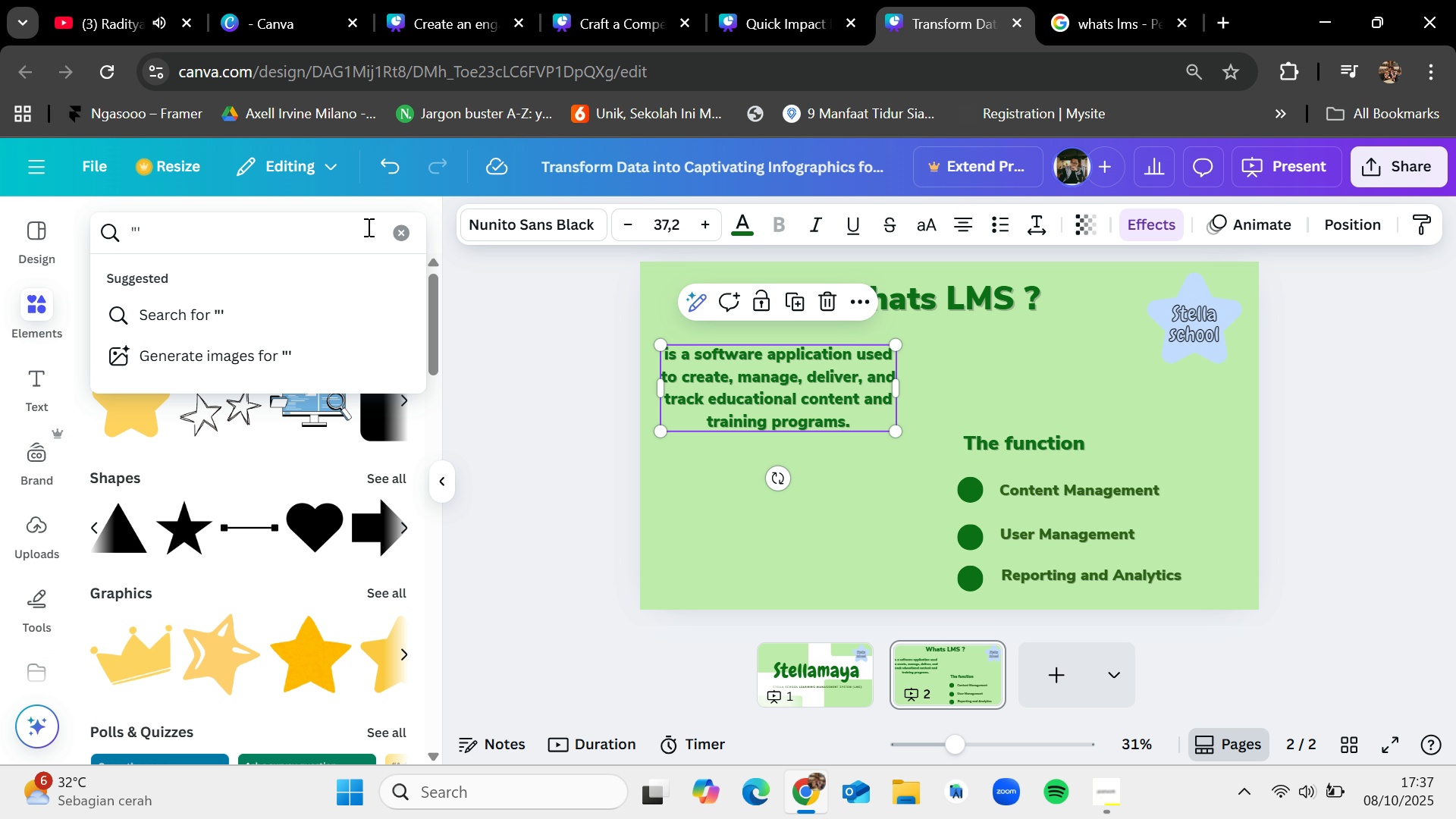 
key(Backspace)
 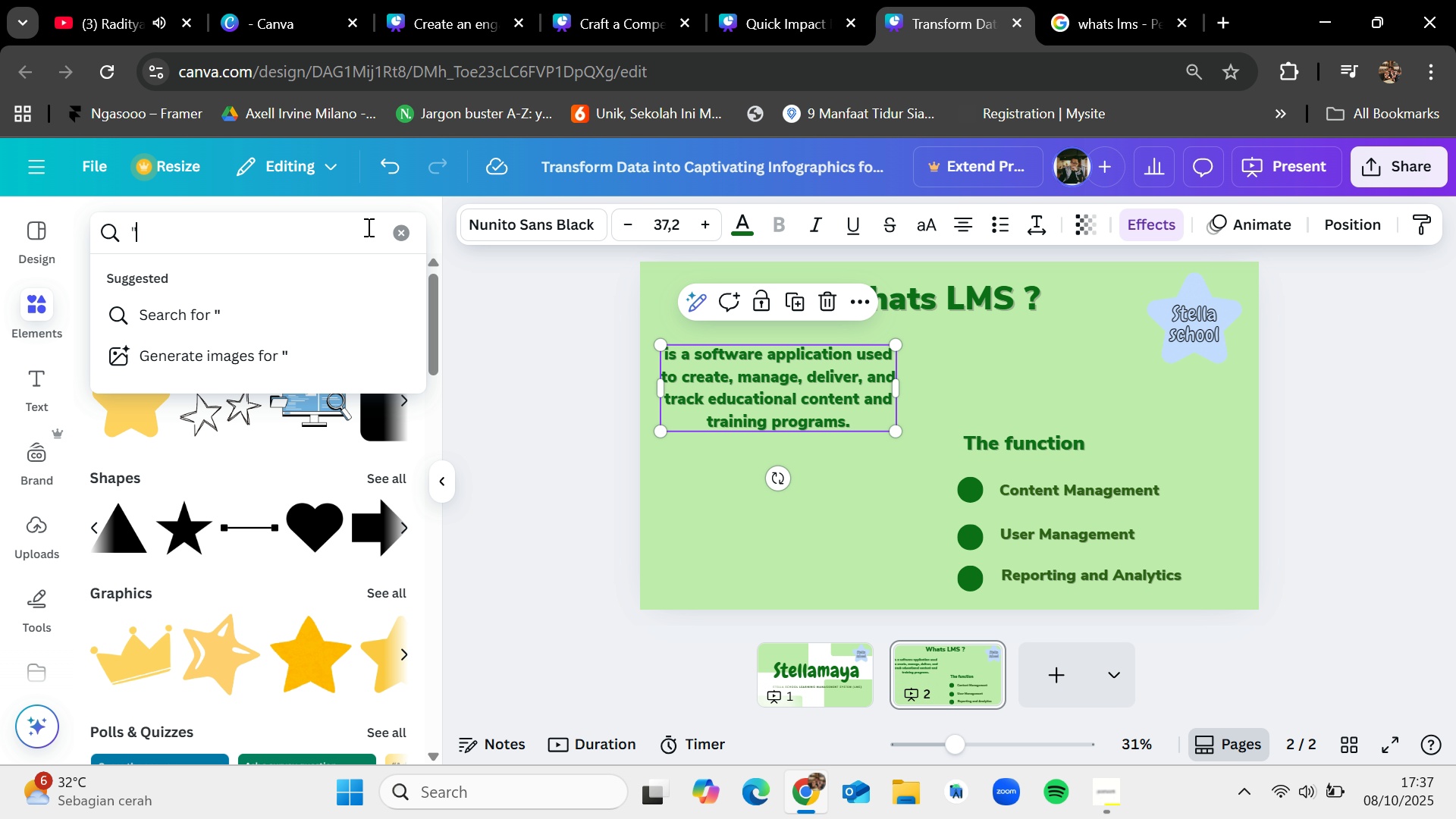 
key(Shift+Quote)
 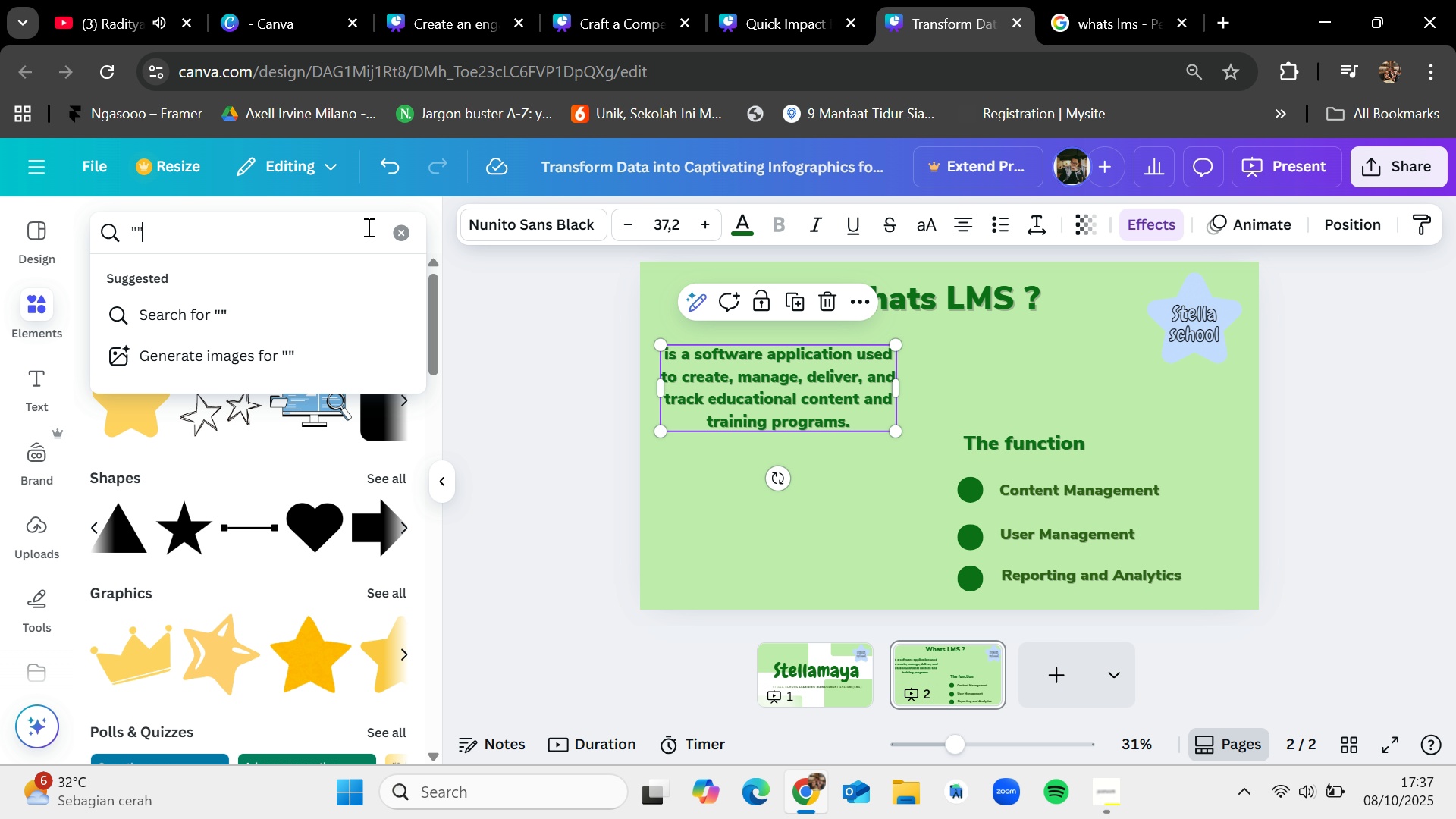 
key(Enter)
 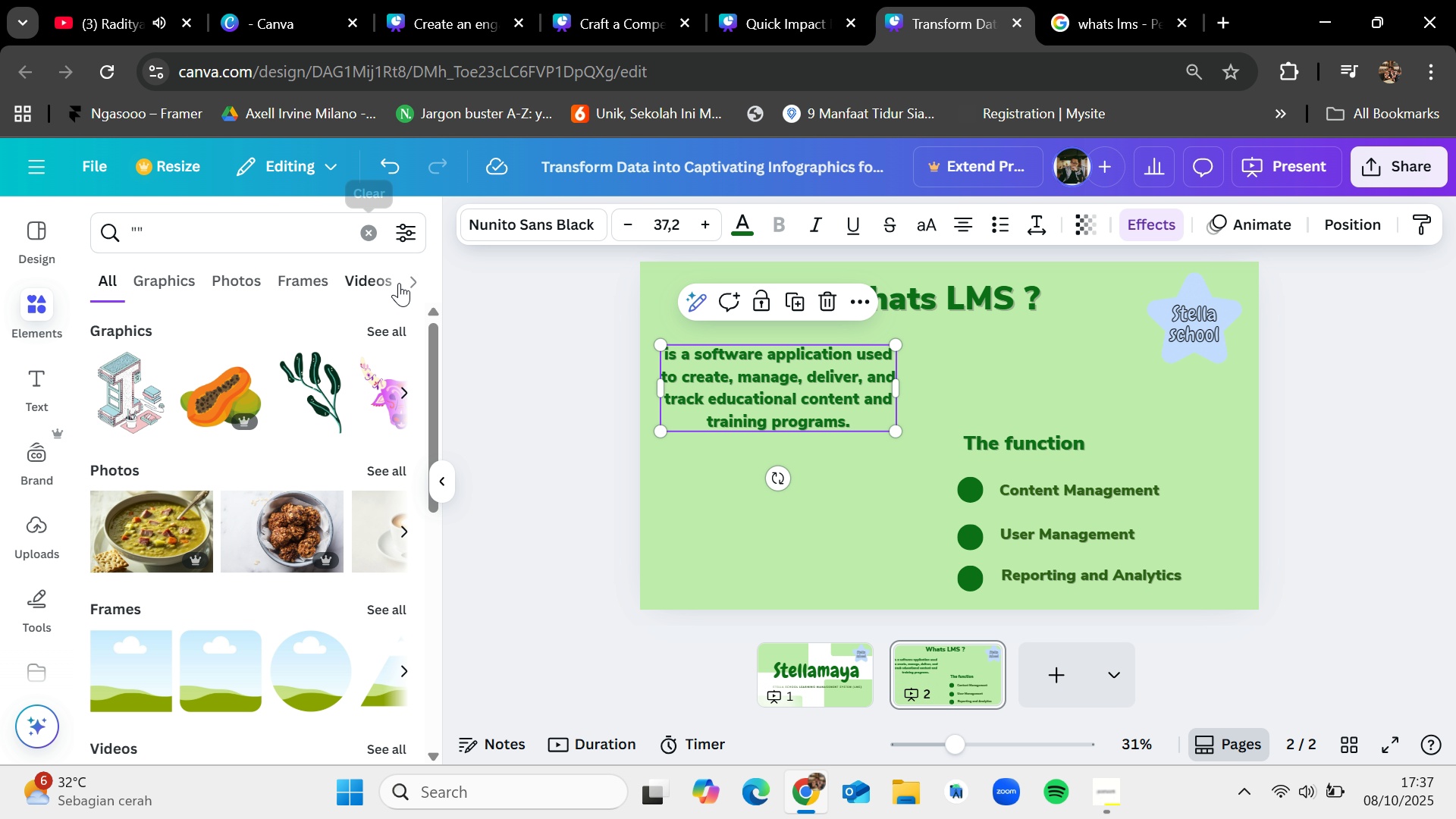 
left_click([384, 335])
 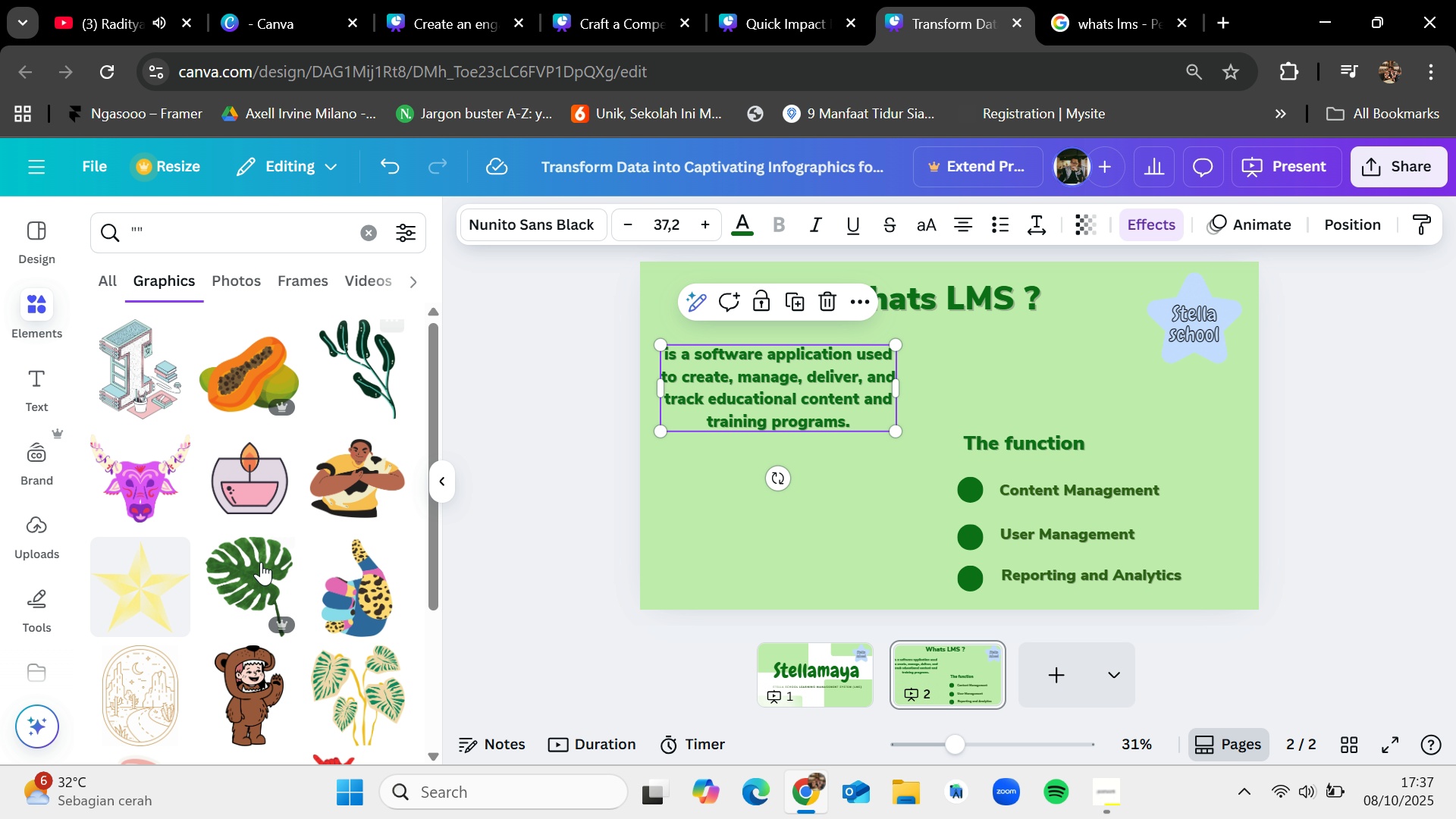 
scroll: coordinate [261, 563], scroll_direction: down, amount: 7.0
 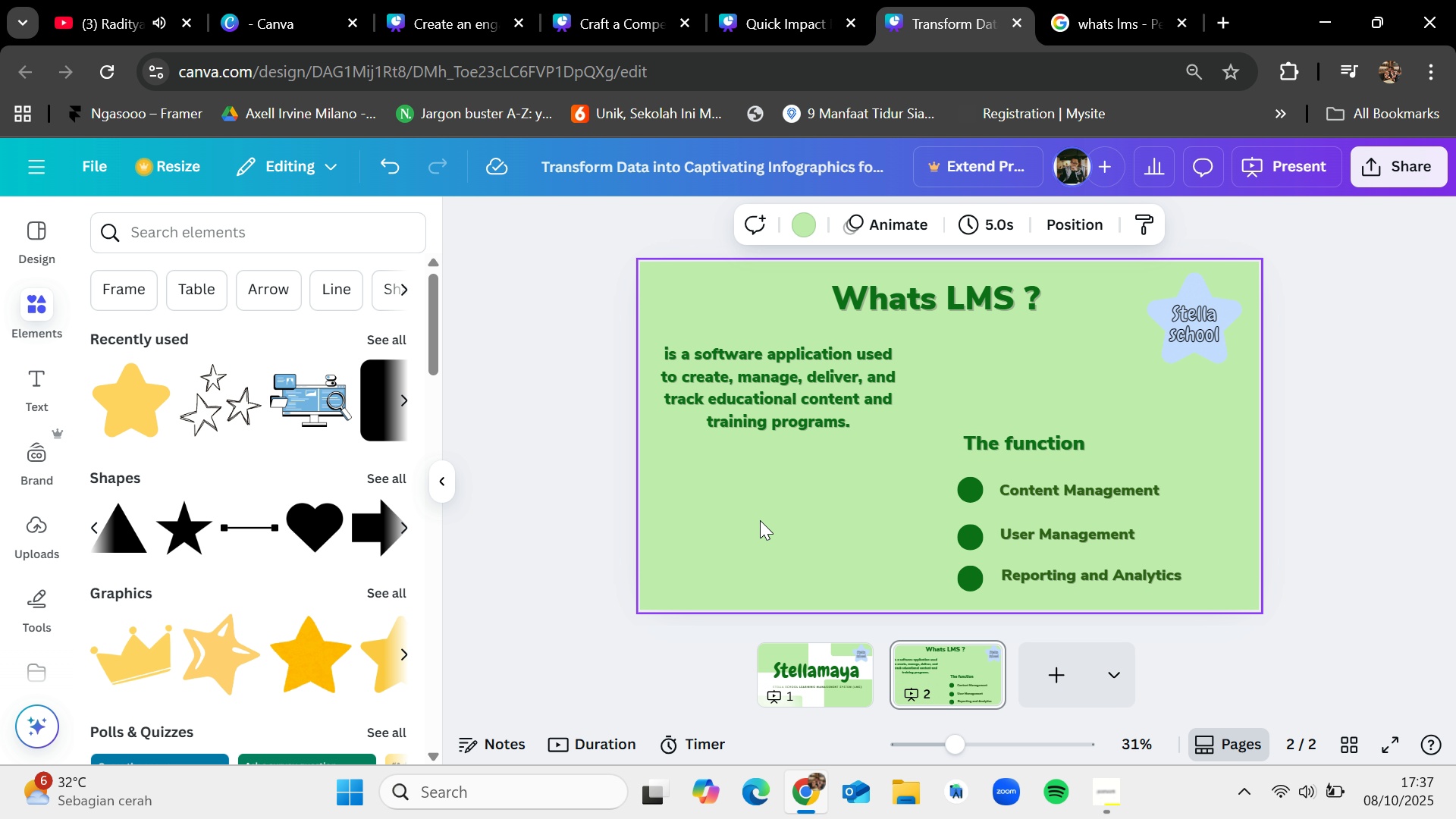 
wait(5.81)
 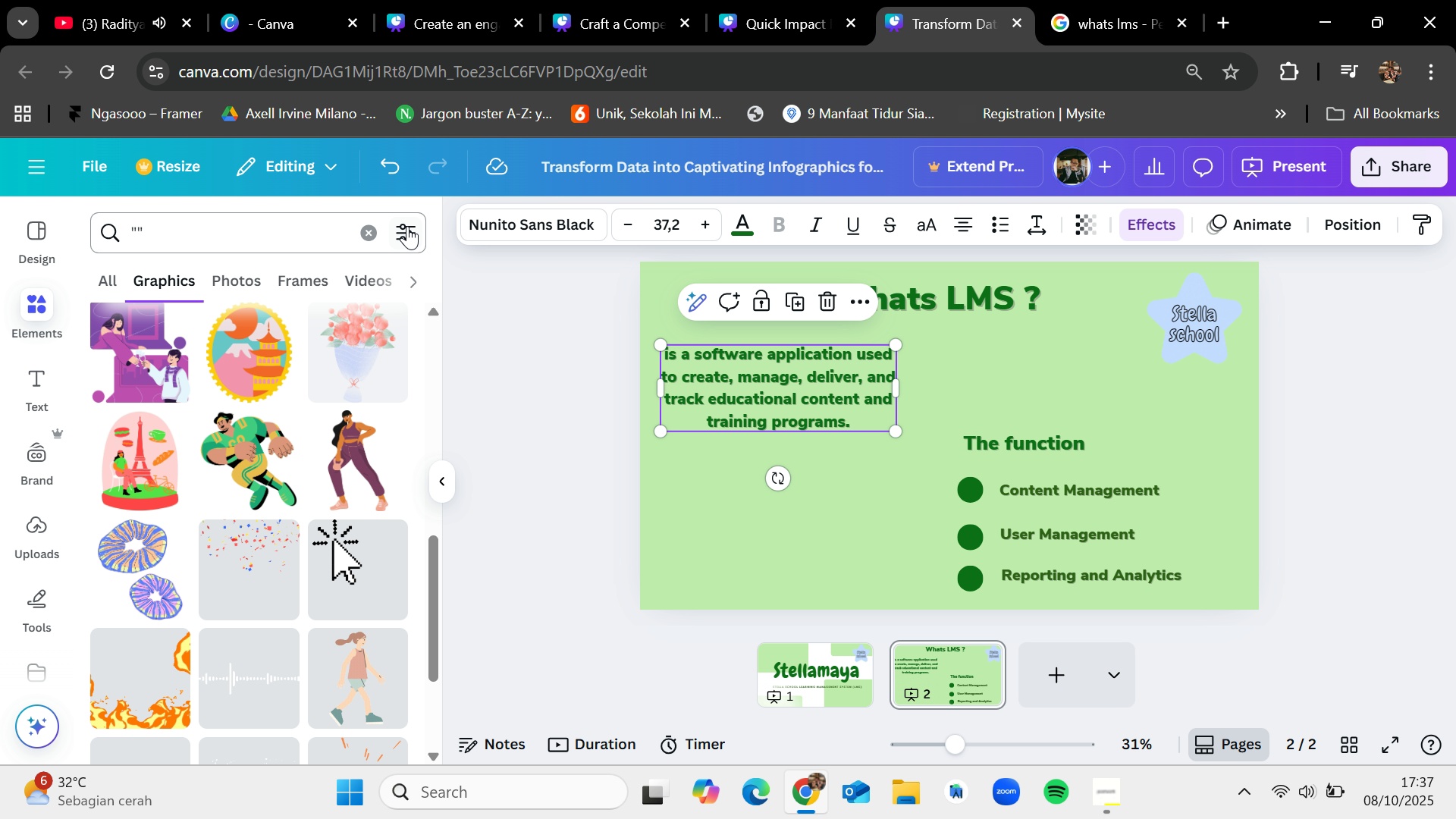 
left_click_drag(start_coordinate=[726, 388], to_coordinate=[731, 406])
 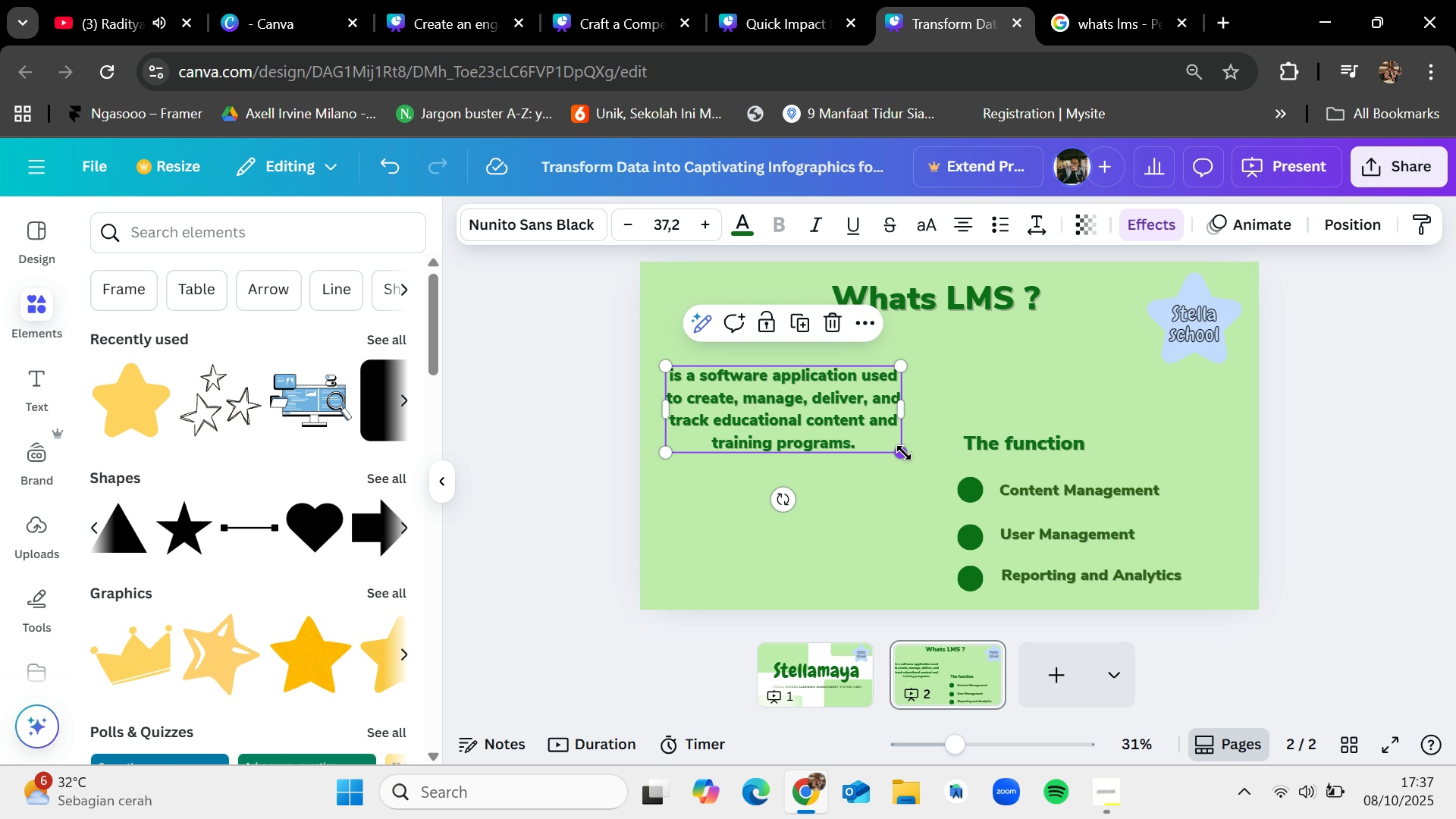 
left_click_drag(start_coordinate=[904, 453], to_coordinate=[940, 494])
 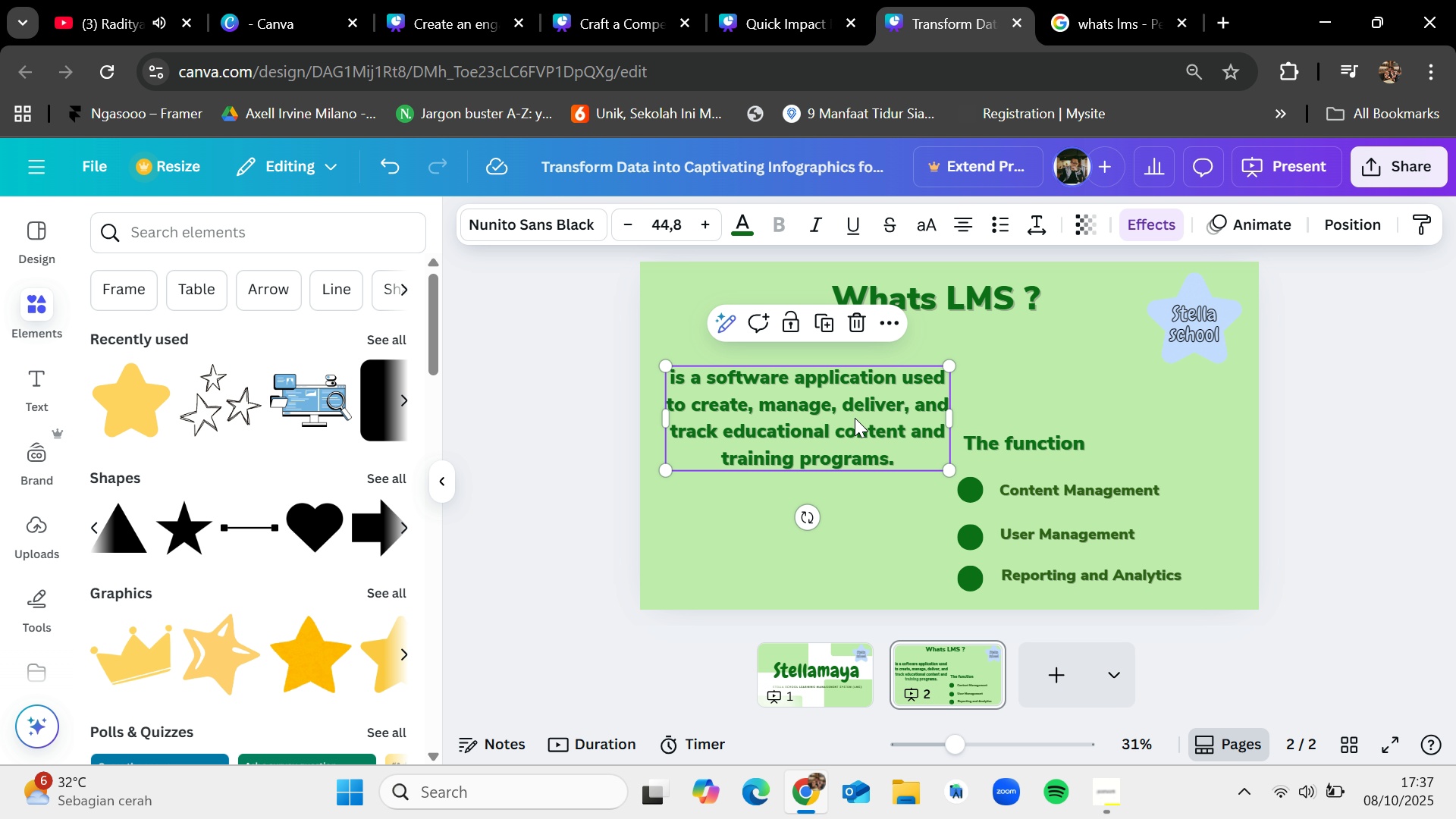 
left_click_drag(start_coordinate=[855, 417], to_coordinate=[846, 399])
 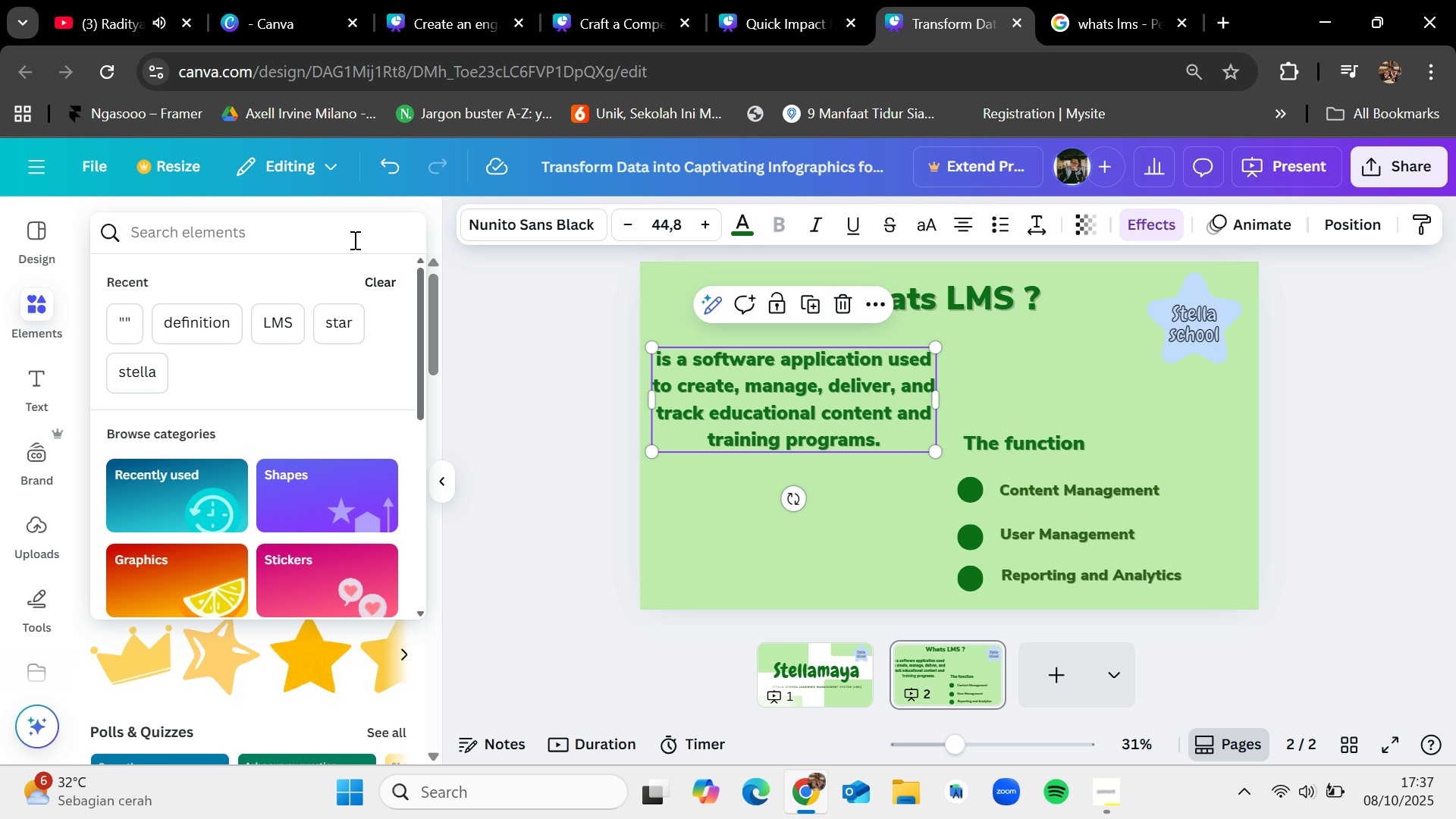 
type(comic)
 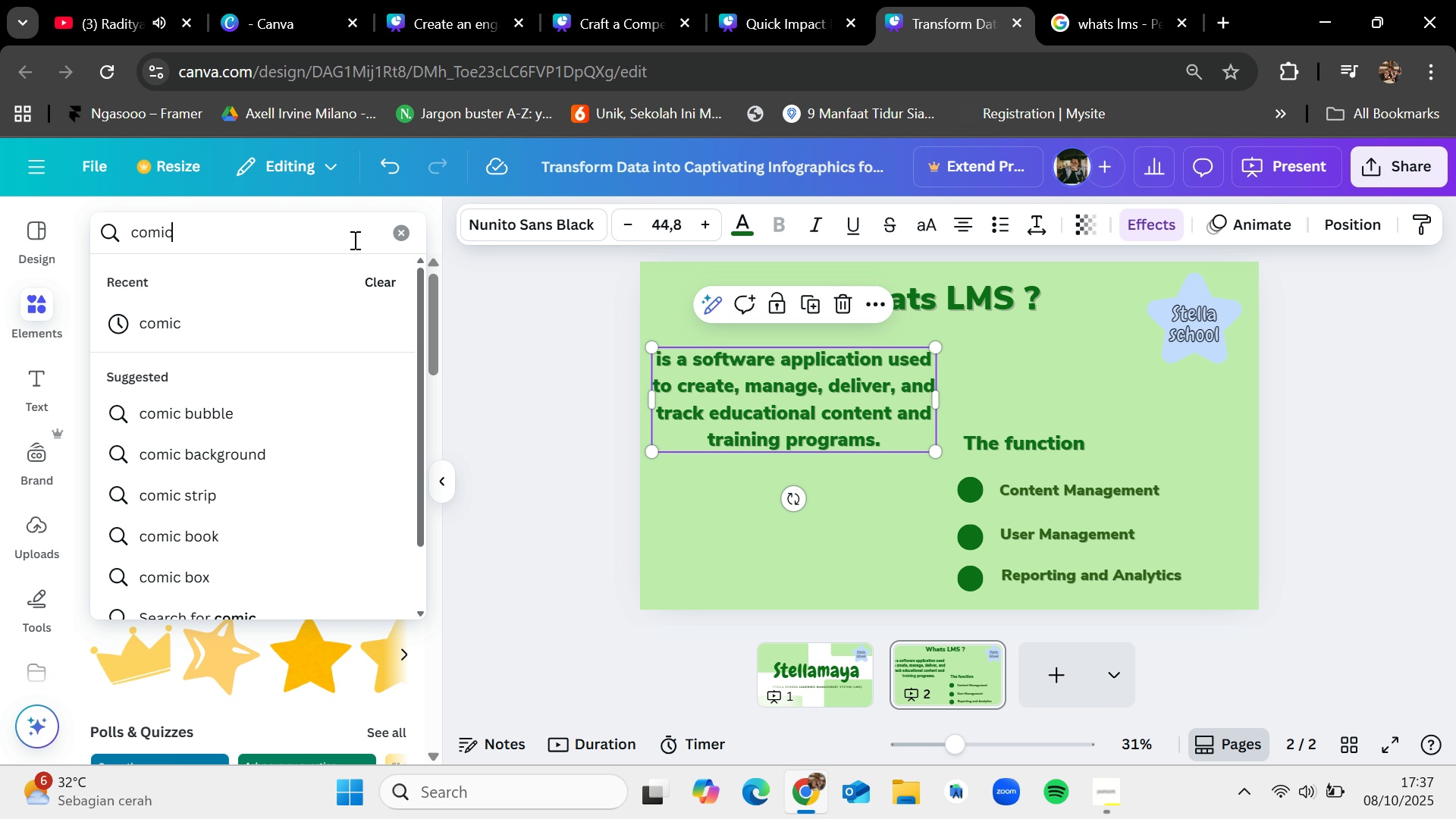 
key(Enter)
 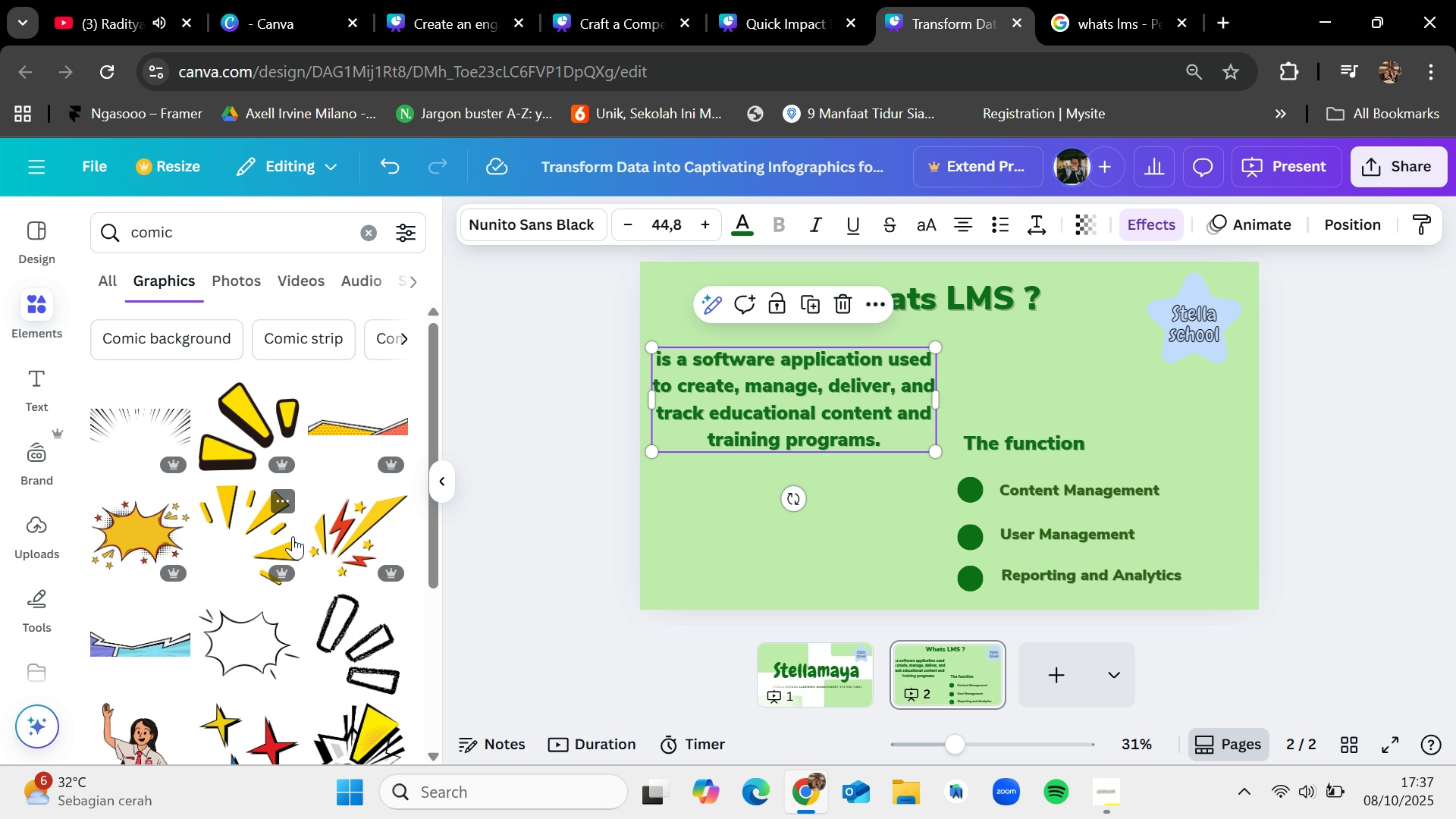 
left_click_drag(start_coordinate=[246, 634], to_coordinate=[686, 352])
 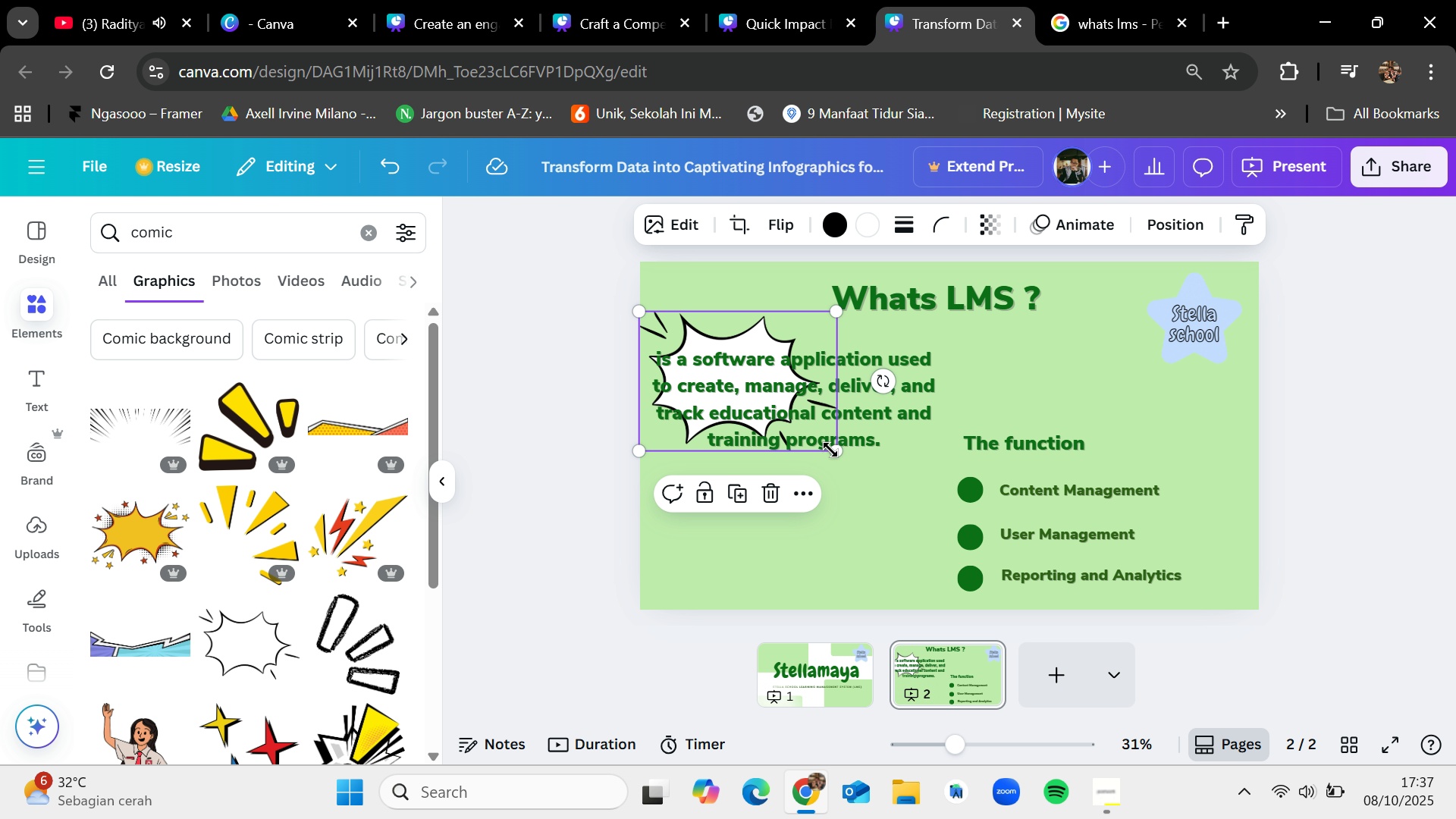 
left_click_drag(start_coordinate=[832, 448], to_coordinate=[983, 538])
 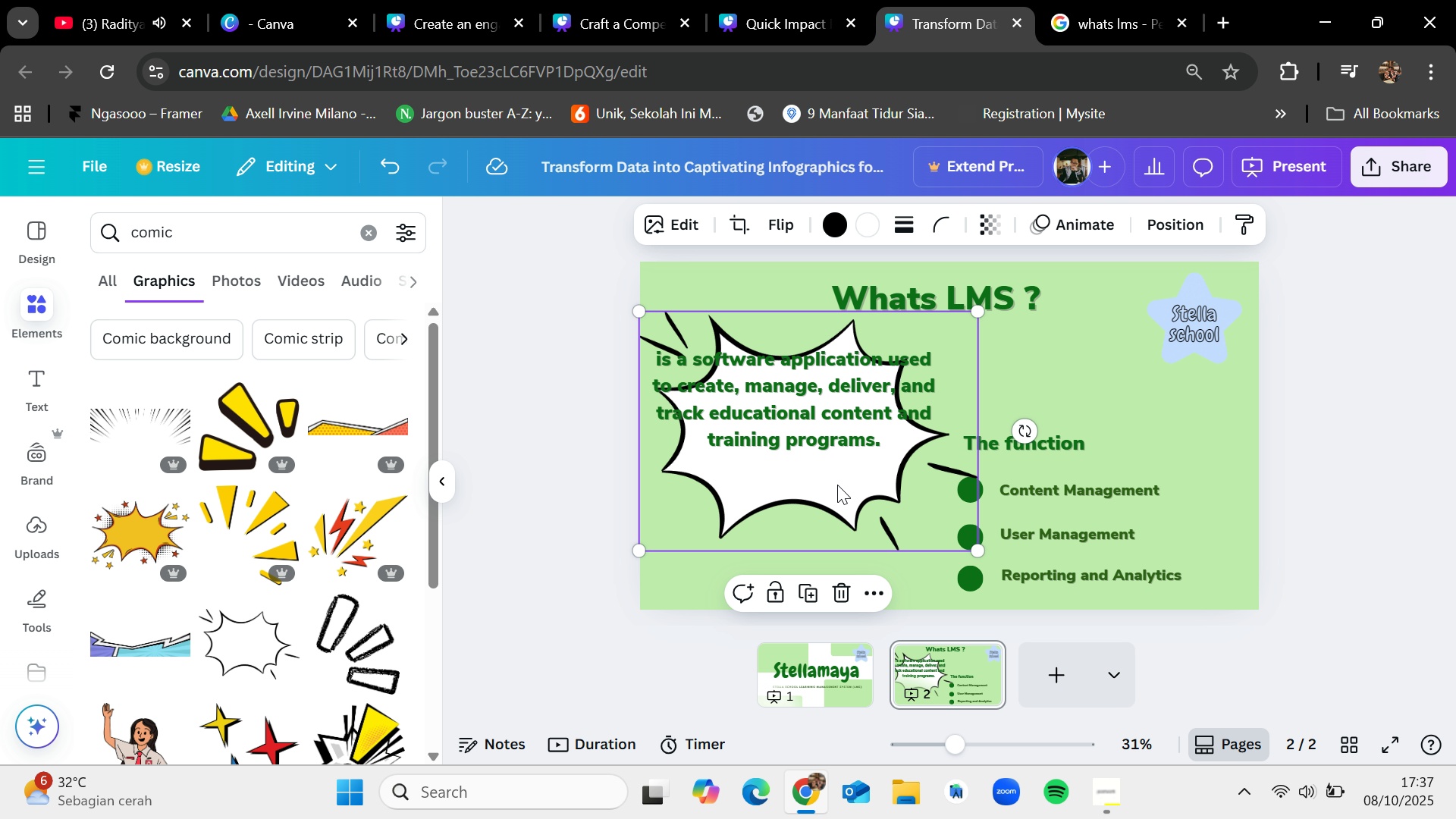 
left_click_drag(start_coordinate=[835, 478], to_coordinate=[1079, 549])
 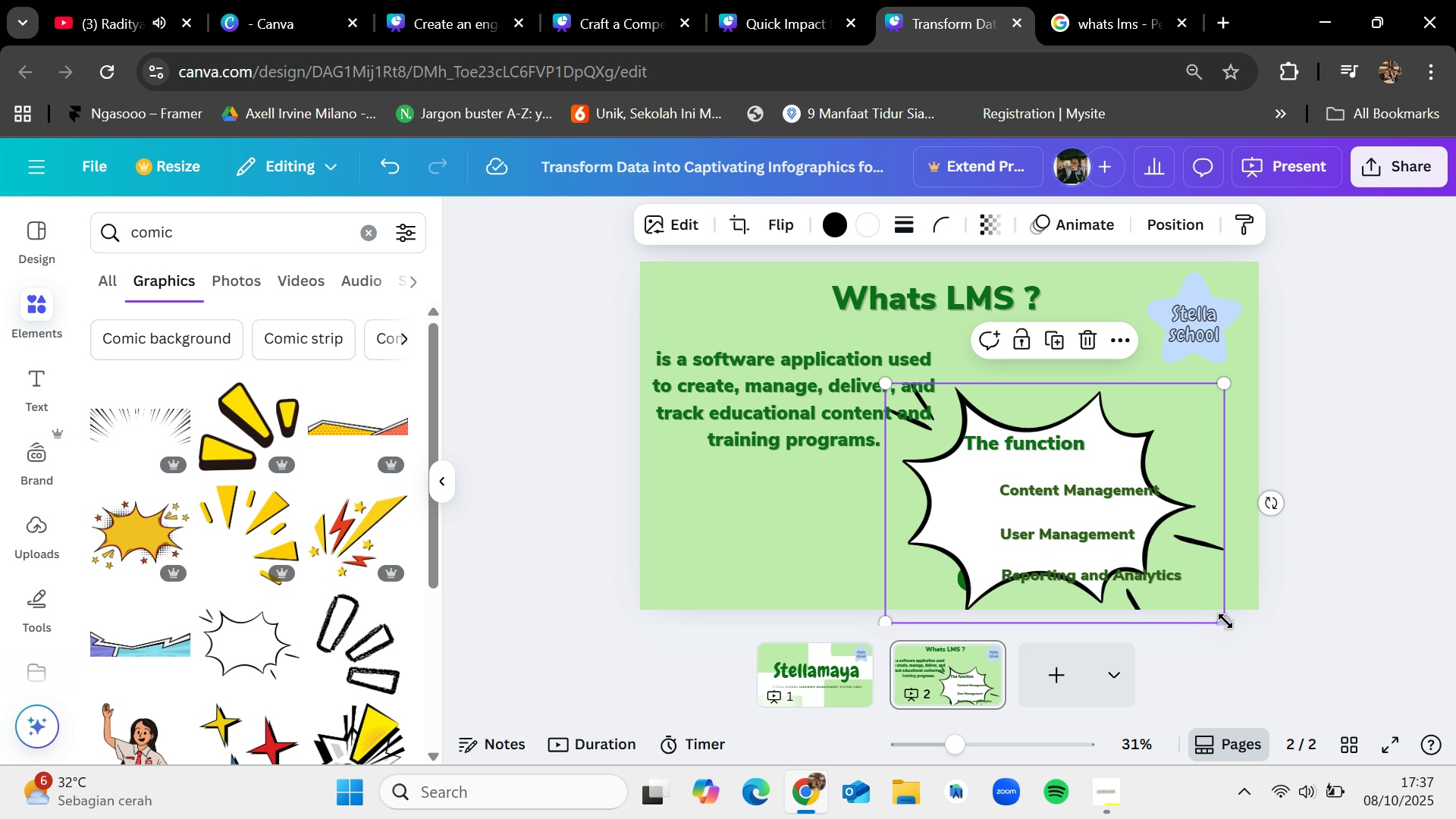 
left_click_drag(start_coordinate=[1222, 623], to_coordinate=[1329, 678])
 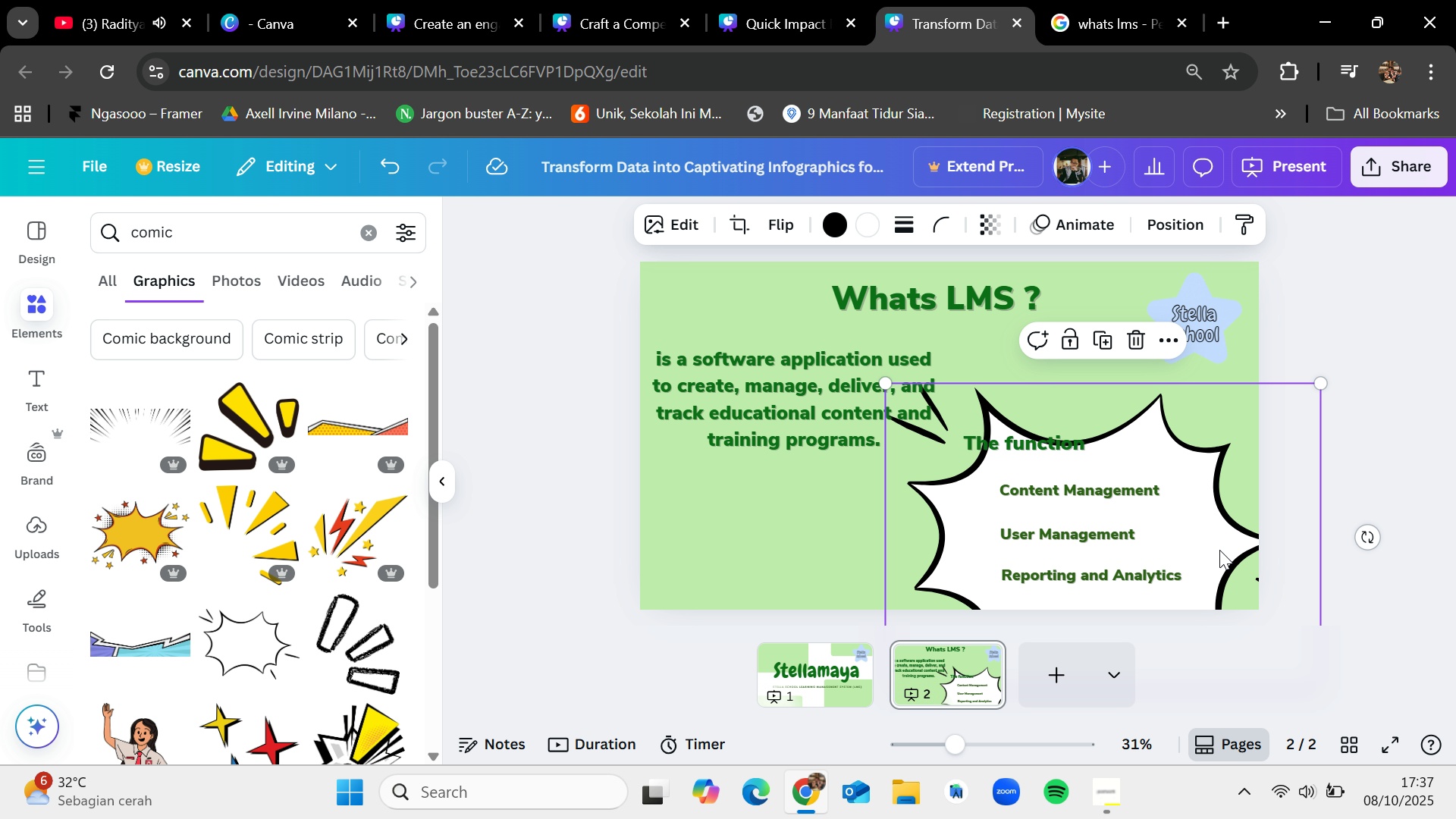 
left_click_drag(start_coordinate=[1219, 546], to_coordinate=[1204, 526])
 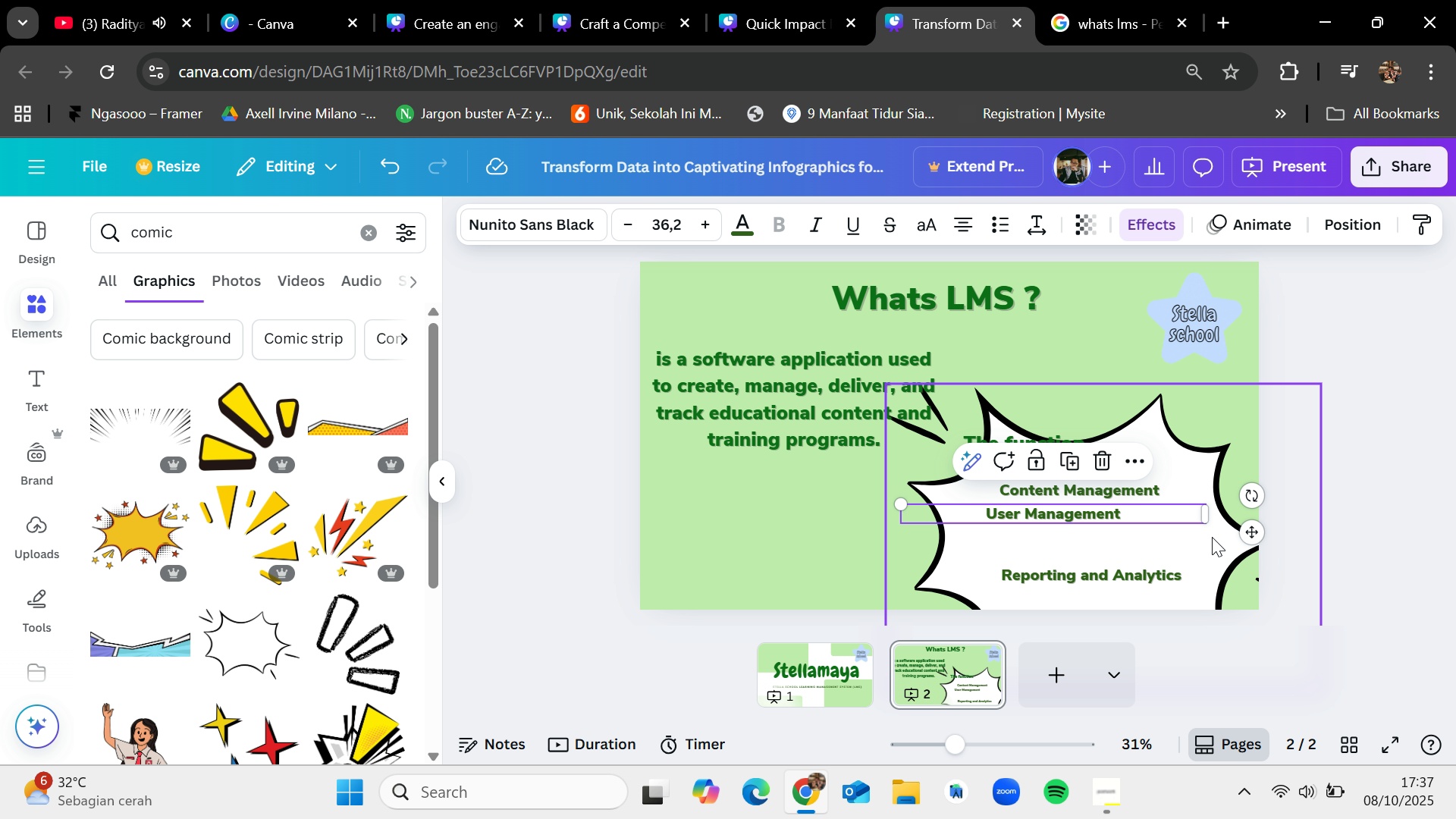 
key(Control+Z)
 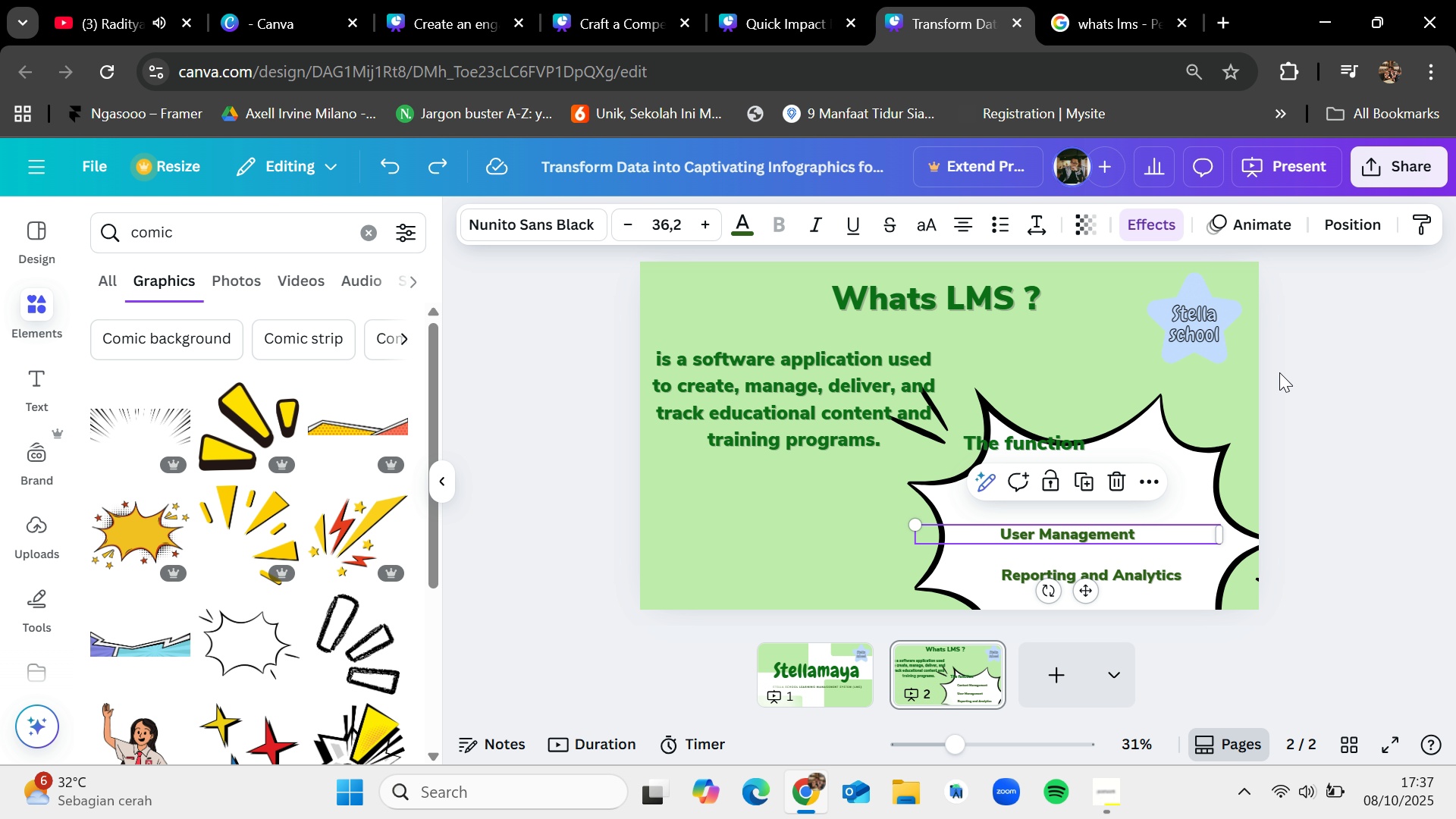 
left_click([1312, 426])
 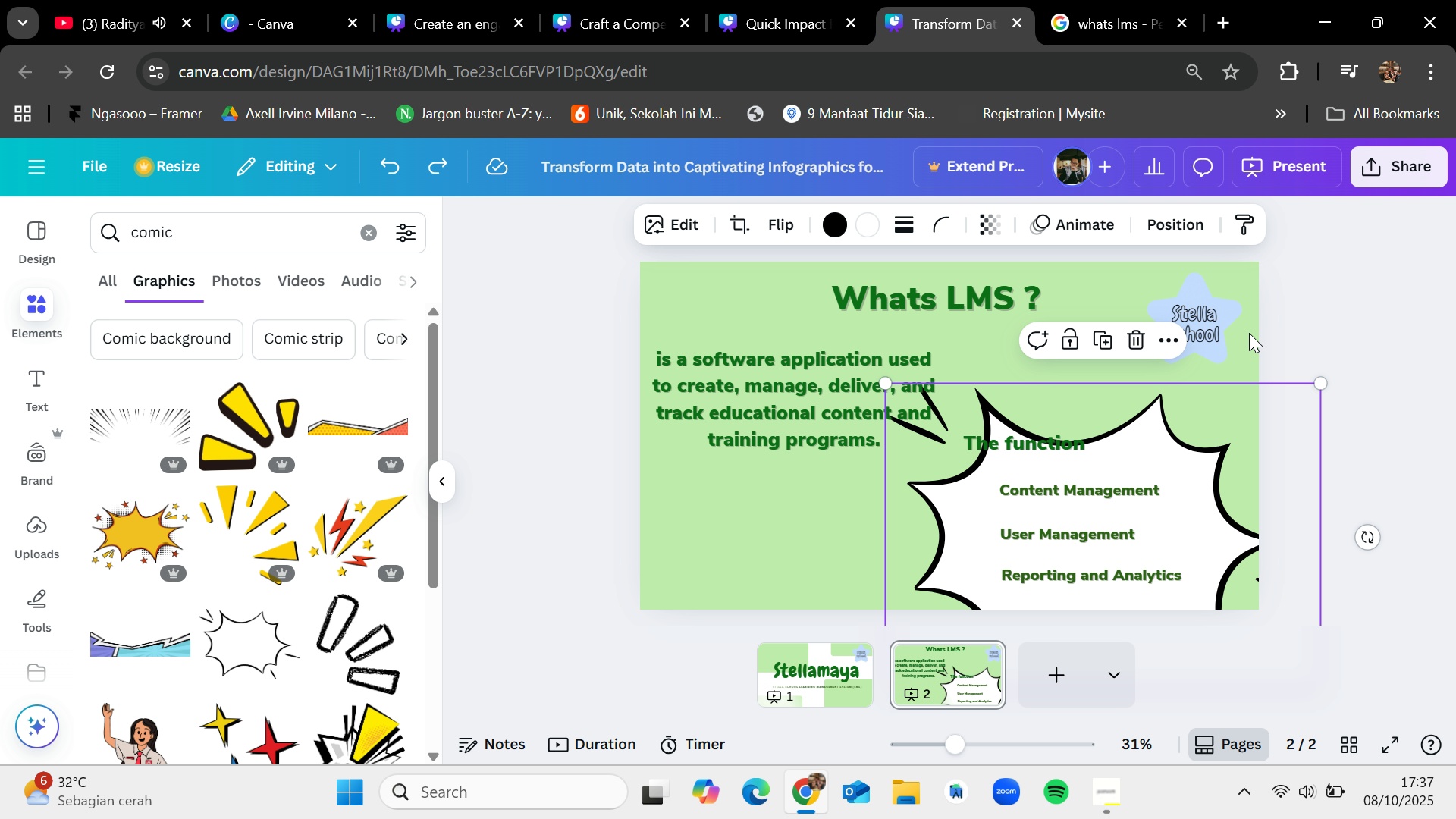 
left_click_drag(start_coordinate=[1182, 219], to_coordinate=[1182, 215])
 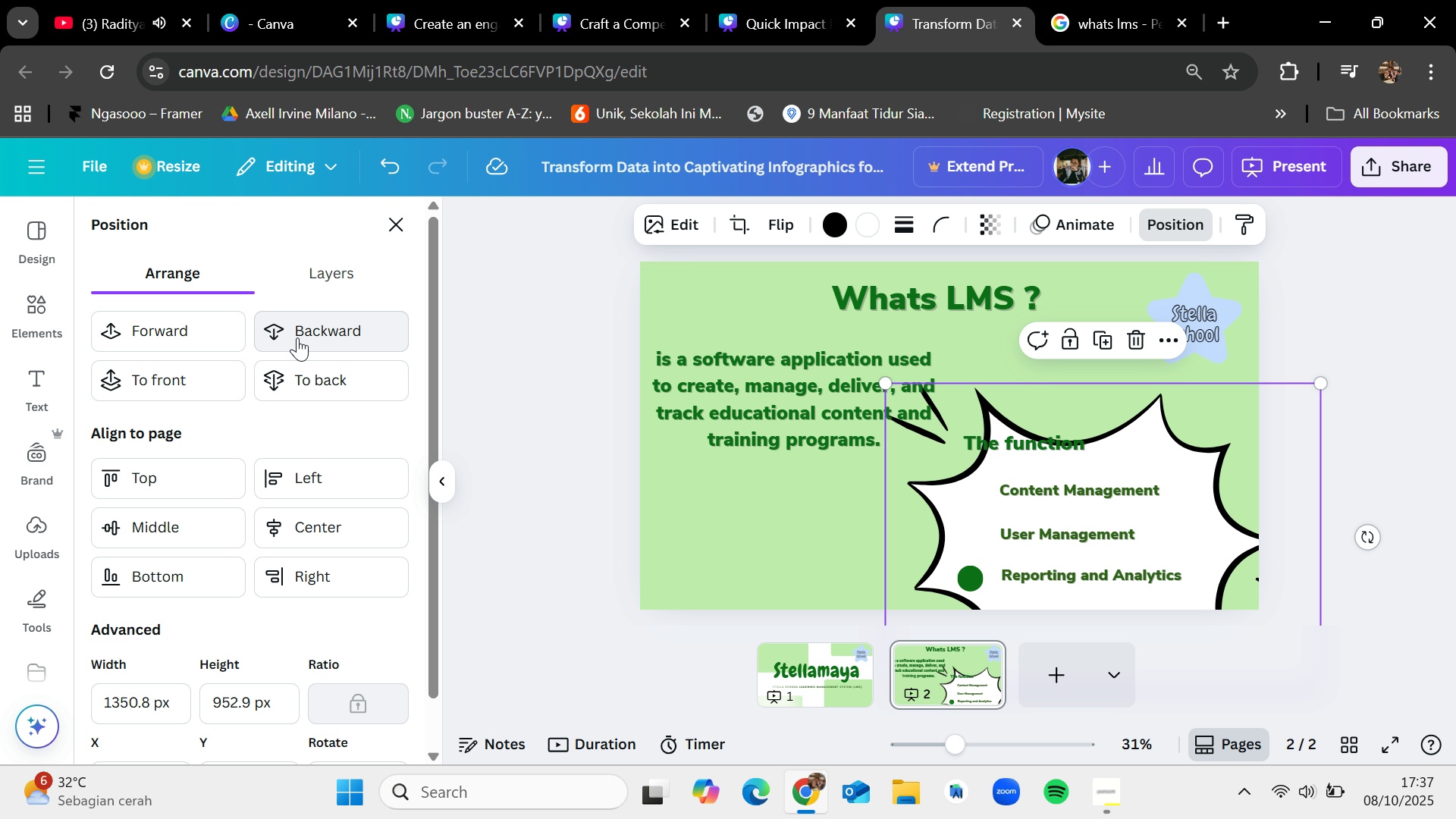 
double_click([297, 337])
 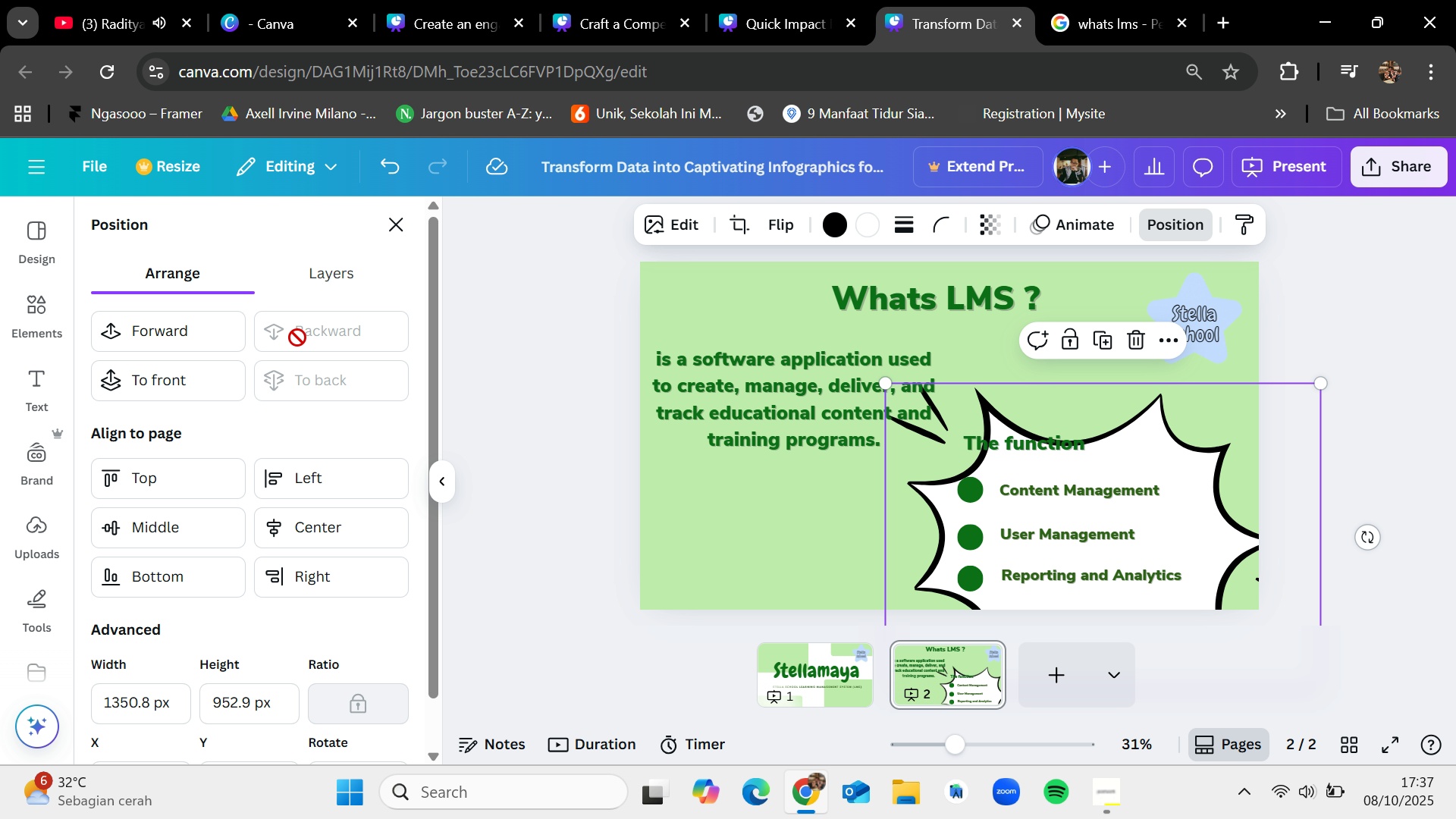 
left_click([297, 337])
 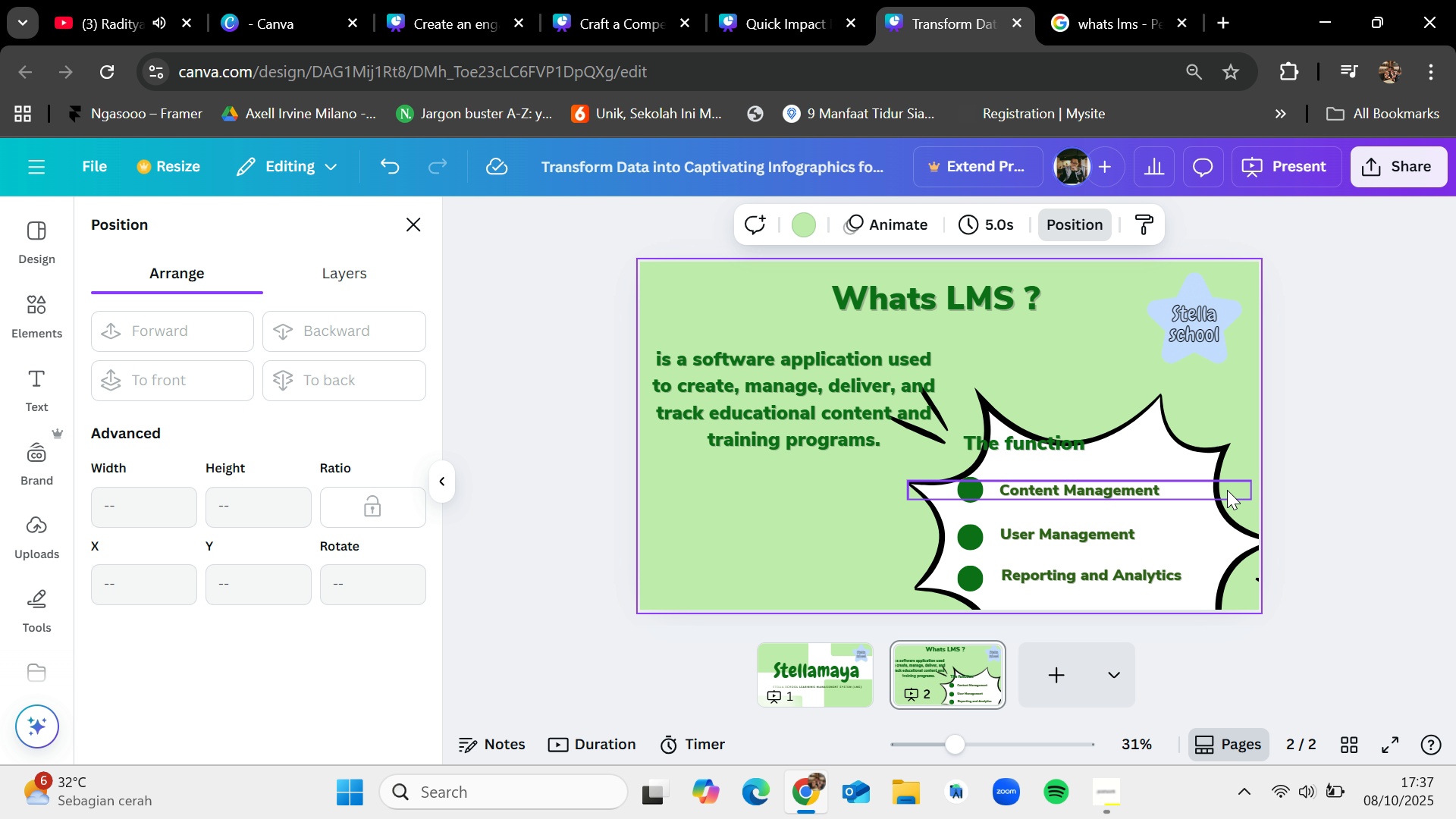 
left_click_drag(start_coordinate=[1258, 560], to_coordinate=[1223, 540])
 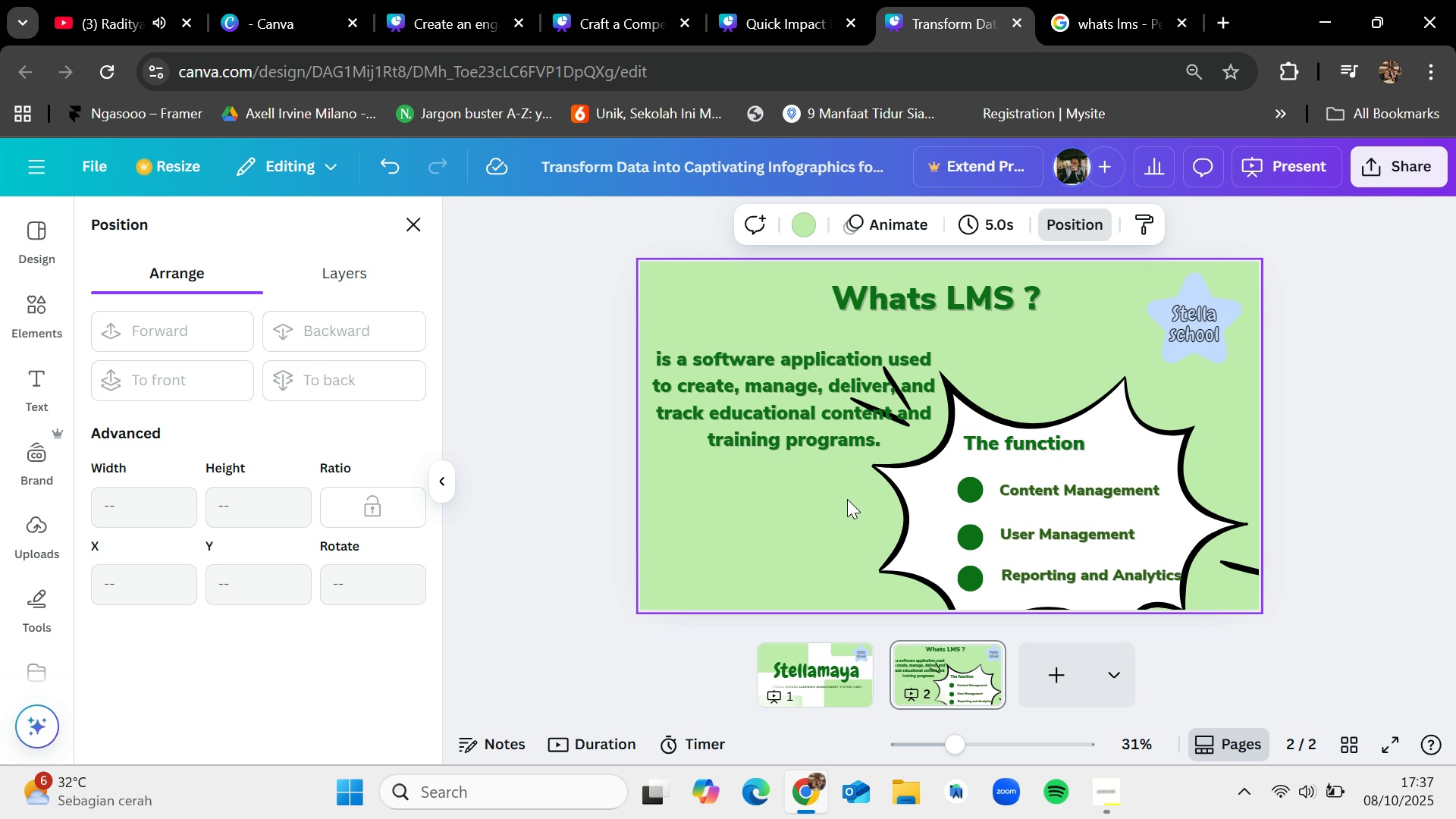 
left_click([927, 520])
 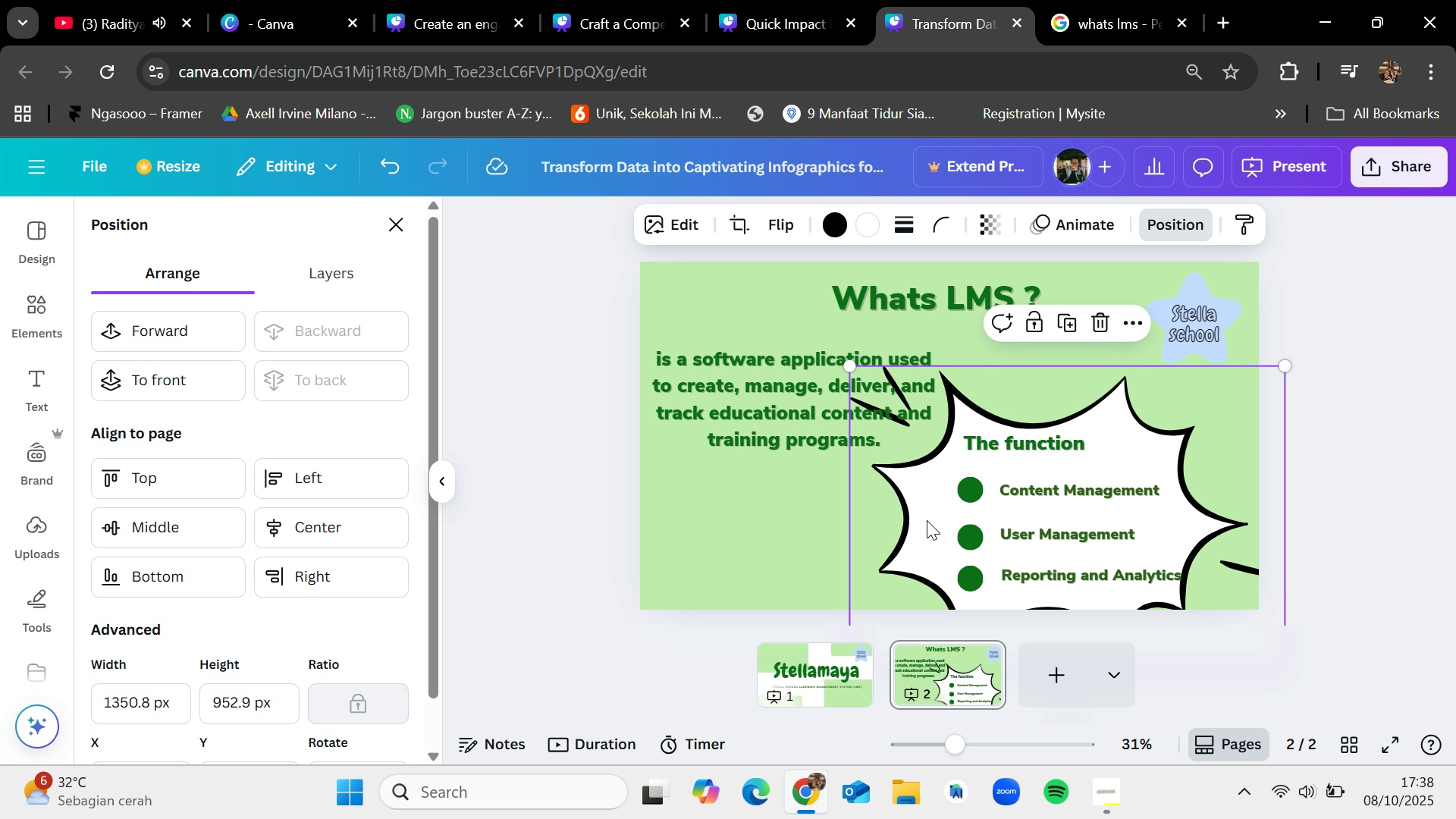 
key(Control+C)
 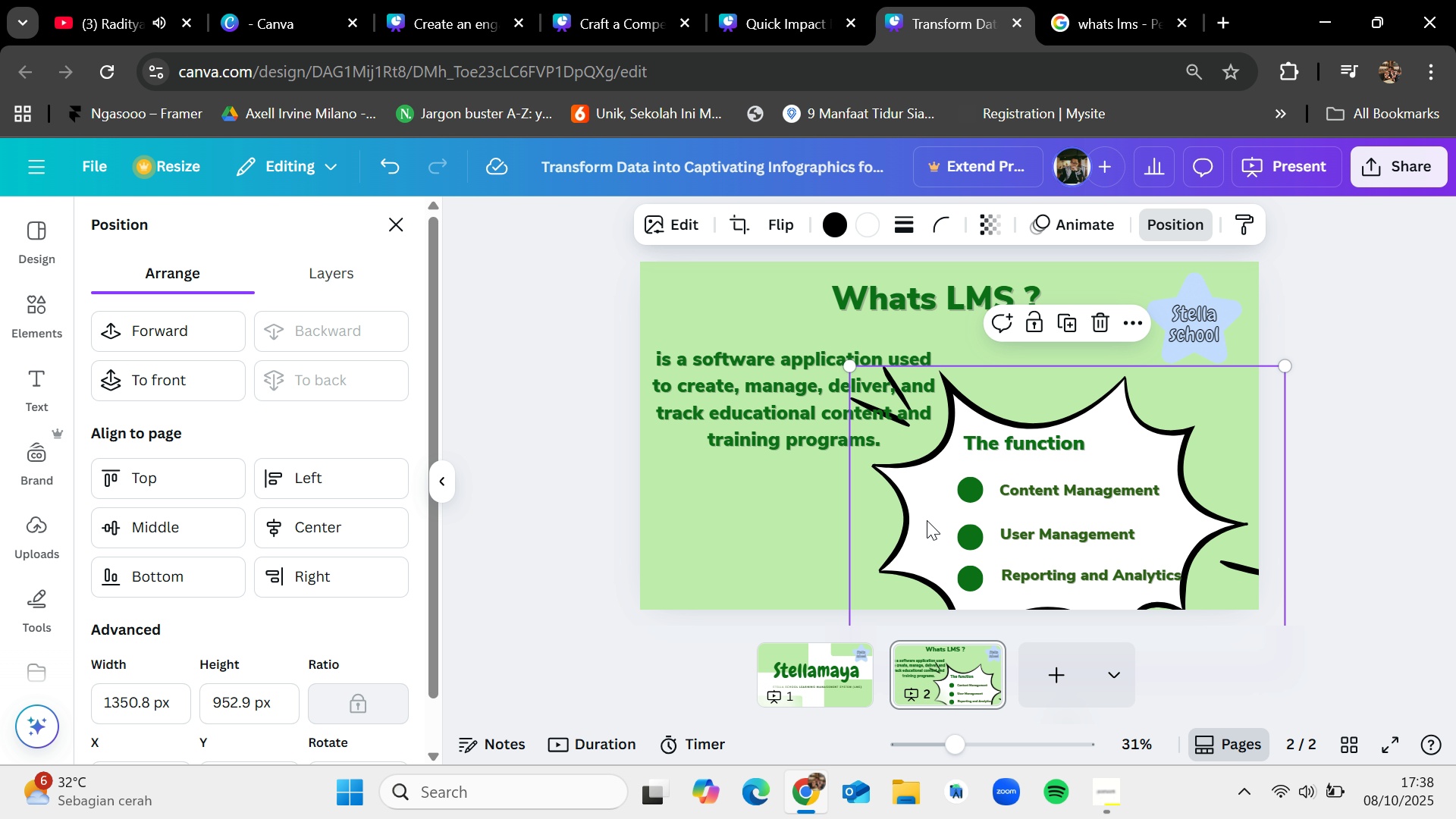 
key(Control+V)
 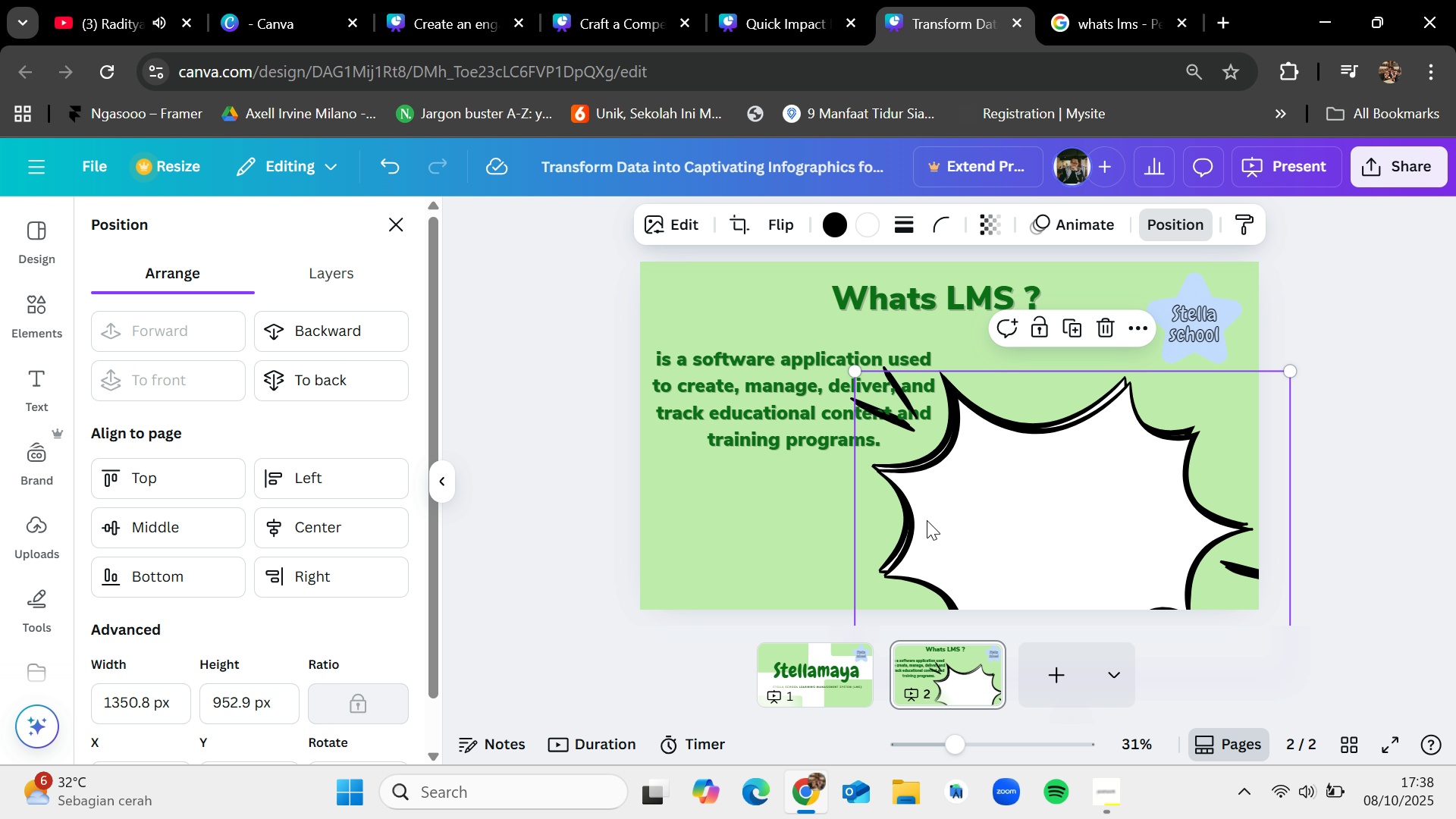 
left_click_drag(start_coordinate=[927, 520], to_coordinate=[668, 424])
 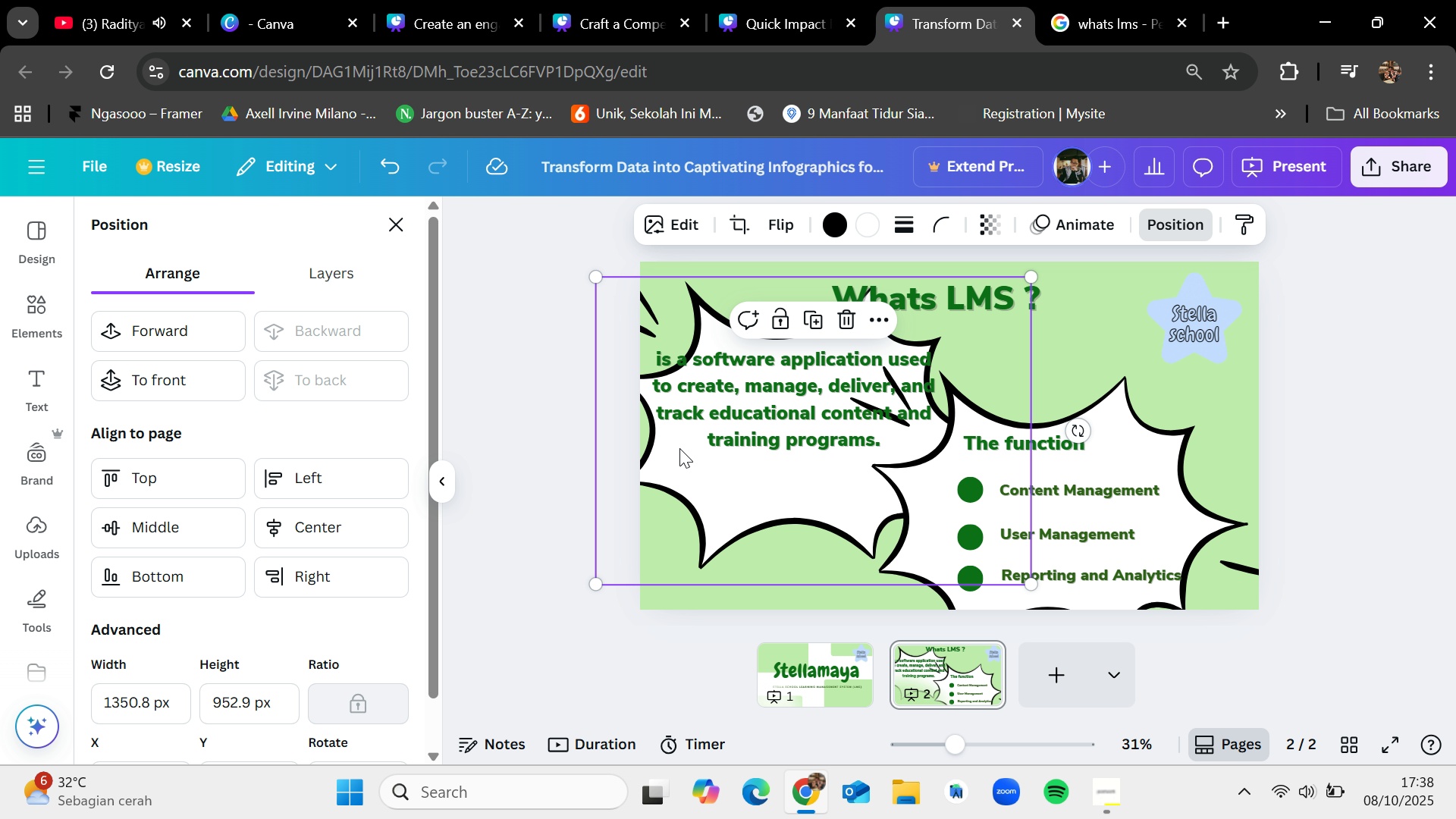 
left_click_drag(start_coordinate=[786, 488], to_coordinate=[754, 475])
 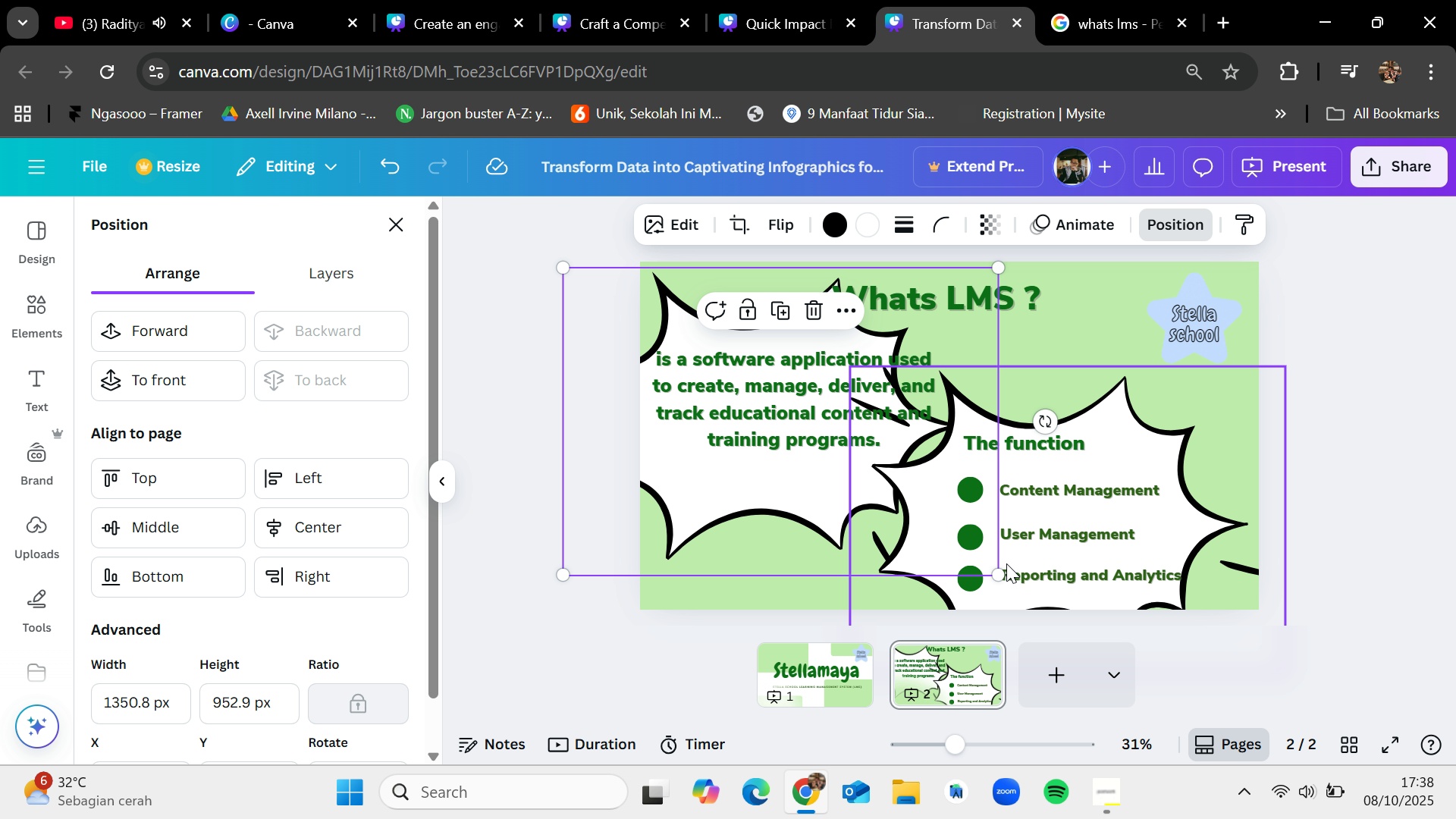 
left_click_drag(start_coordinate=[1000, 576], to_coordinate=[1059, 610])
 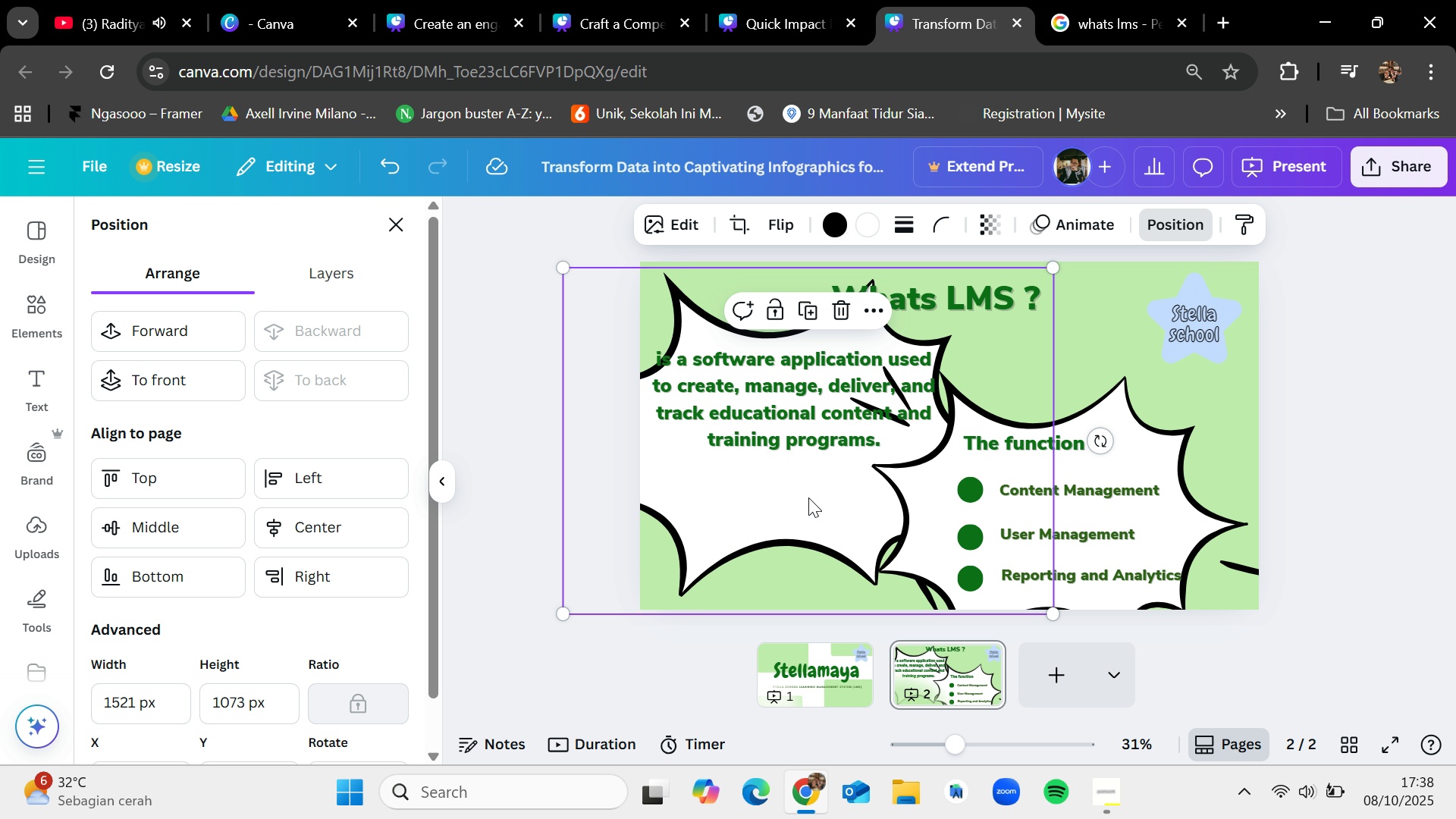 
left_click_drag(start_coordinate=[808, 497], to_coordinate=[811, 469])
 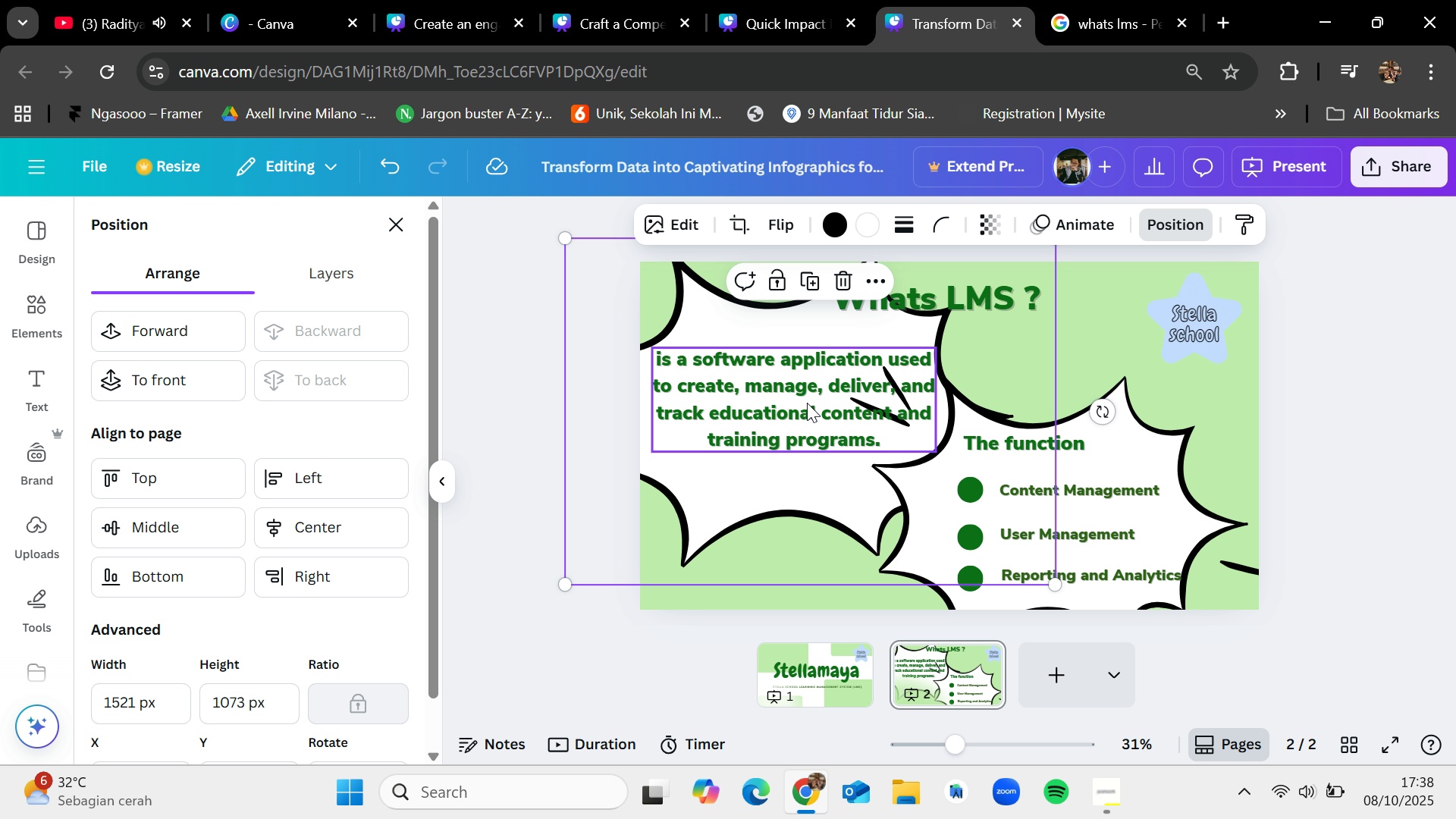 
left_click_drag(start_coordinate=[798, 493], to_coordinate=[804, 546])
 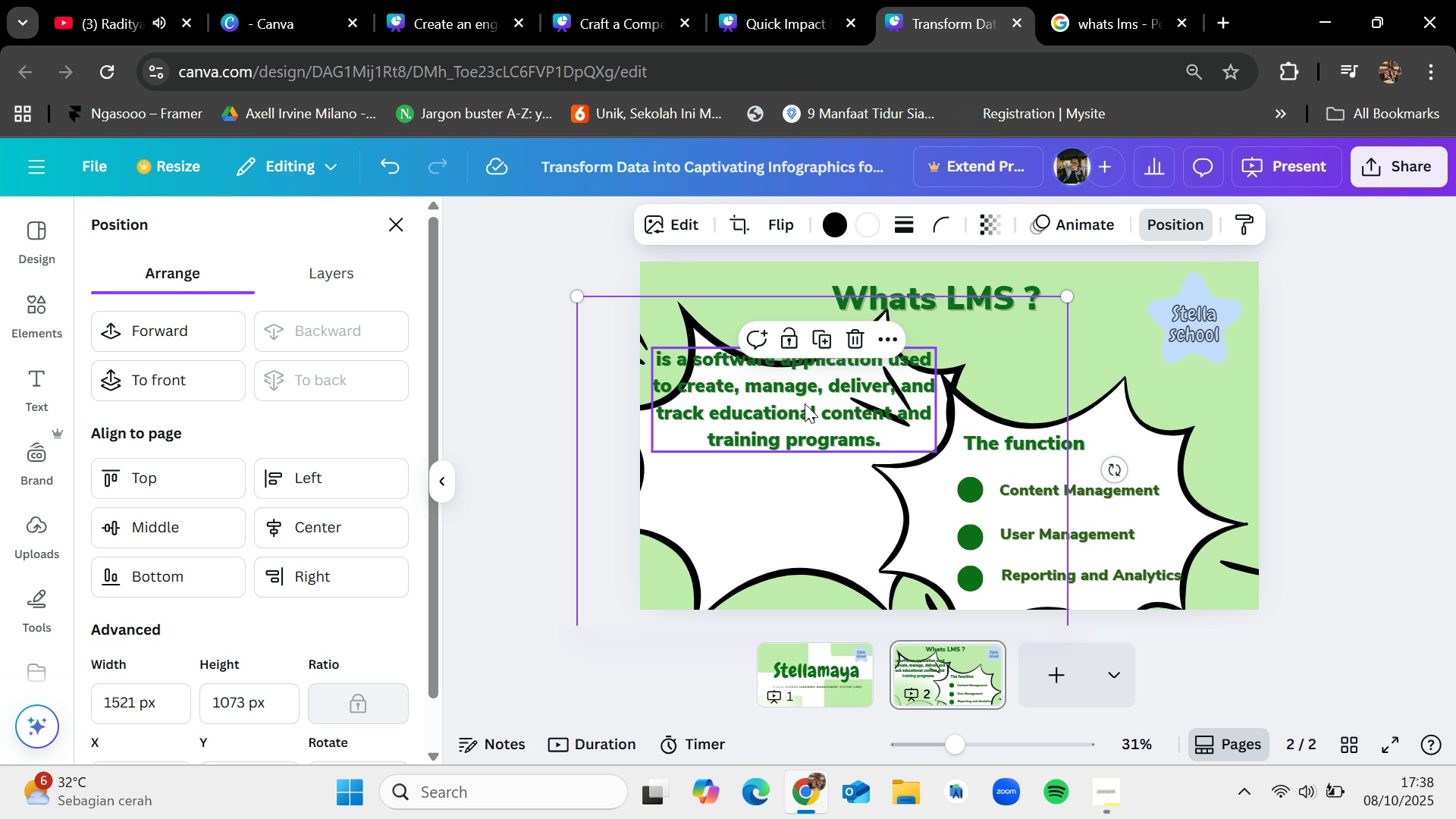 
left_click_drag(start_coordinate=[805, 403], to_coordinate=[808, 473])
 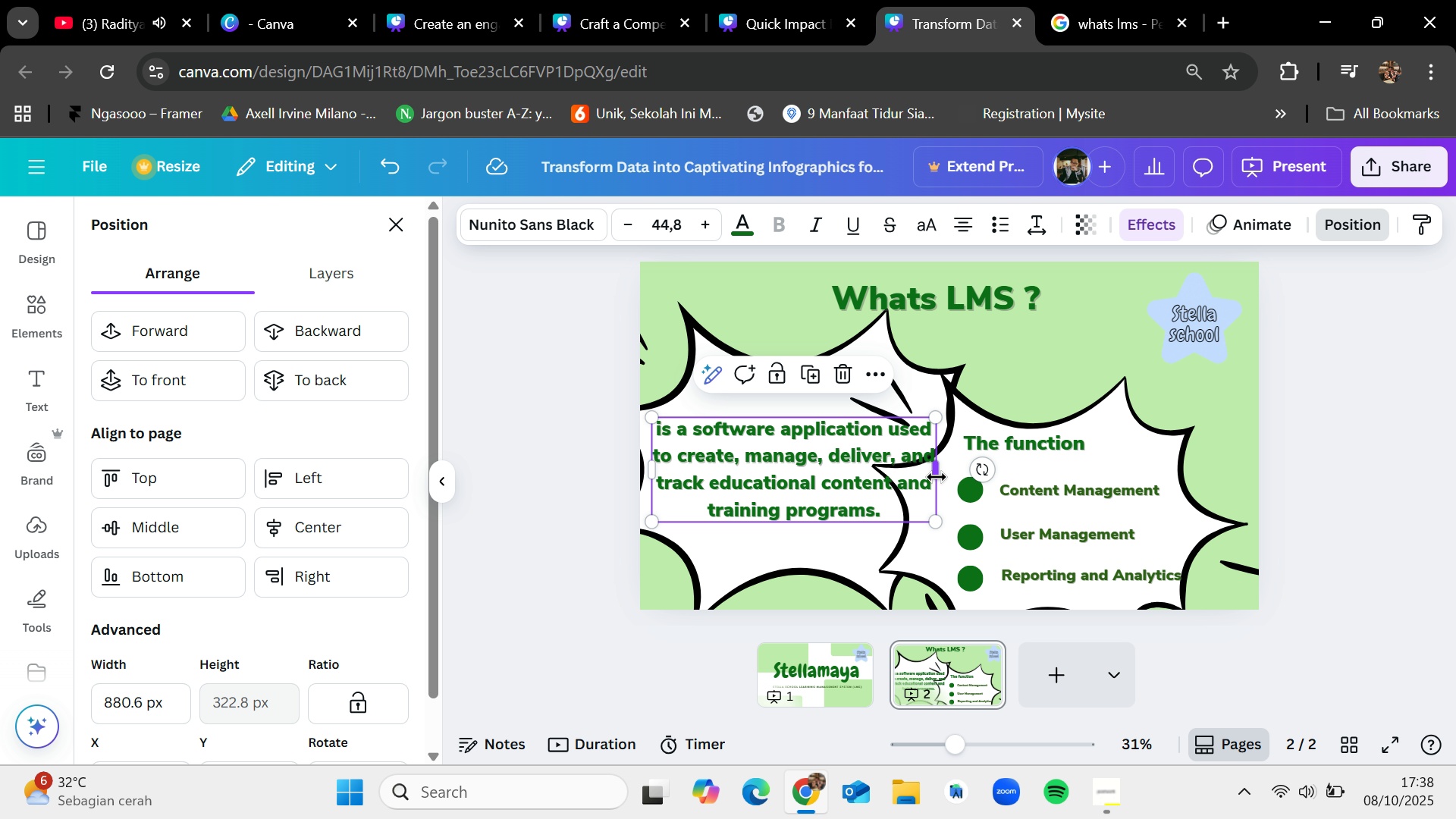 
left_click_drag(start_coordinate=[936, 475], to_coordinate=[867, 456])
 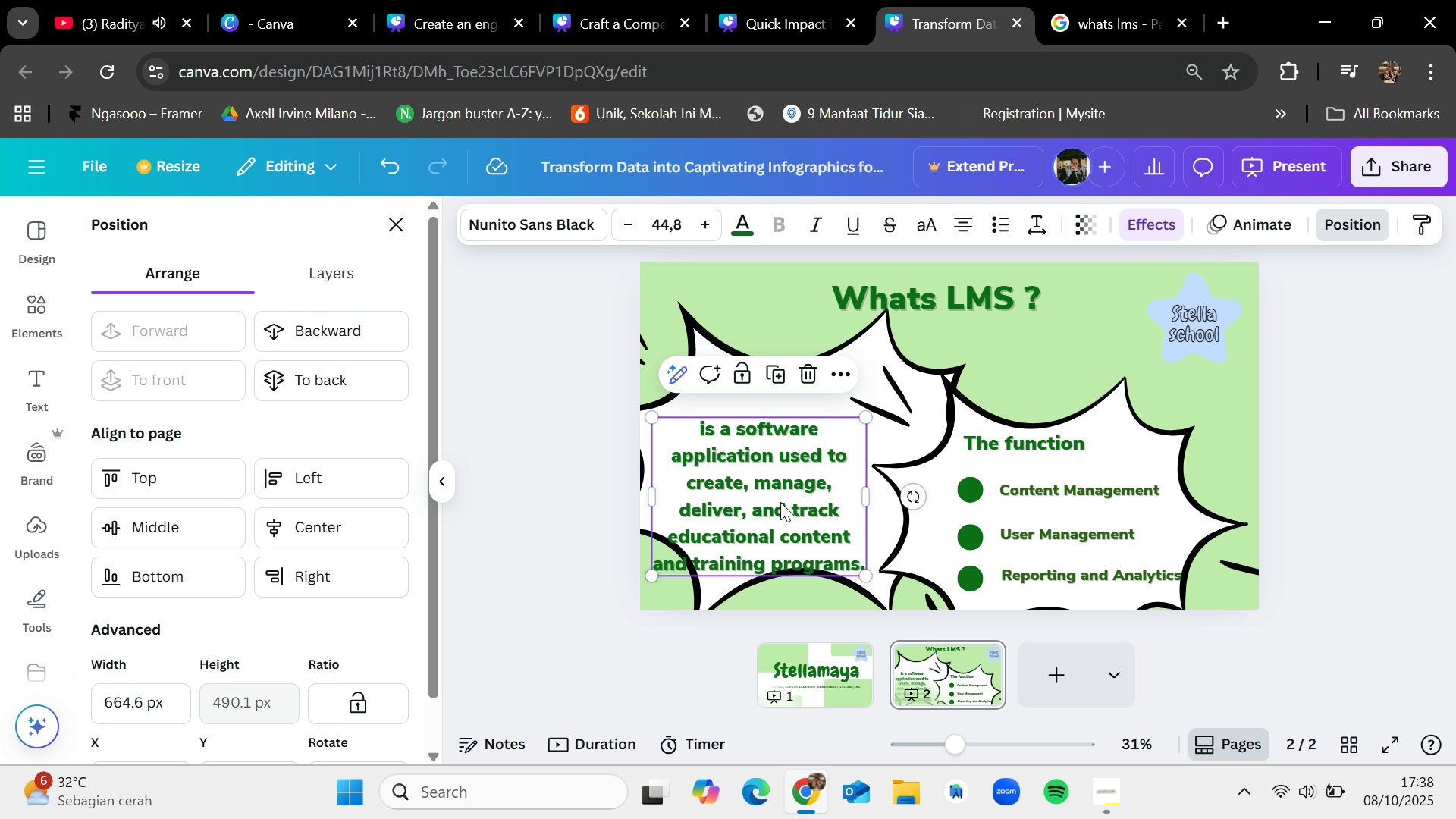 
left_click_drag(start_coordinate=[780, 501], to_coordinate=[806, 469])
 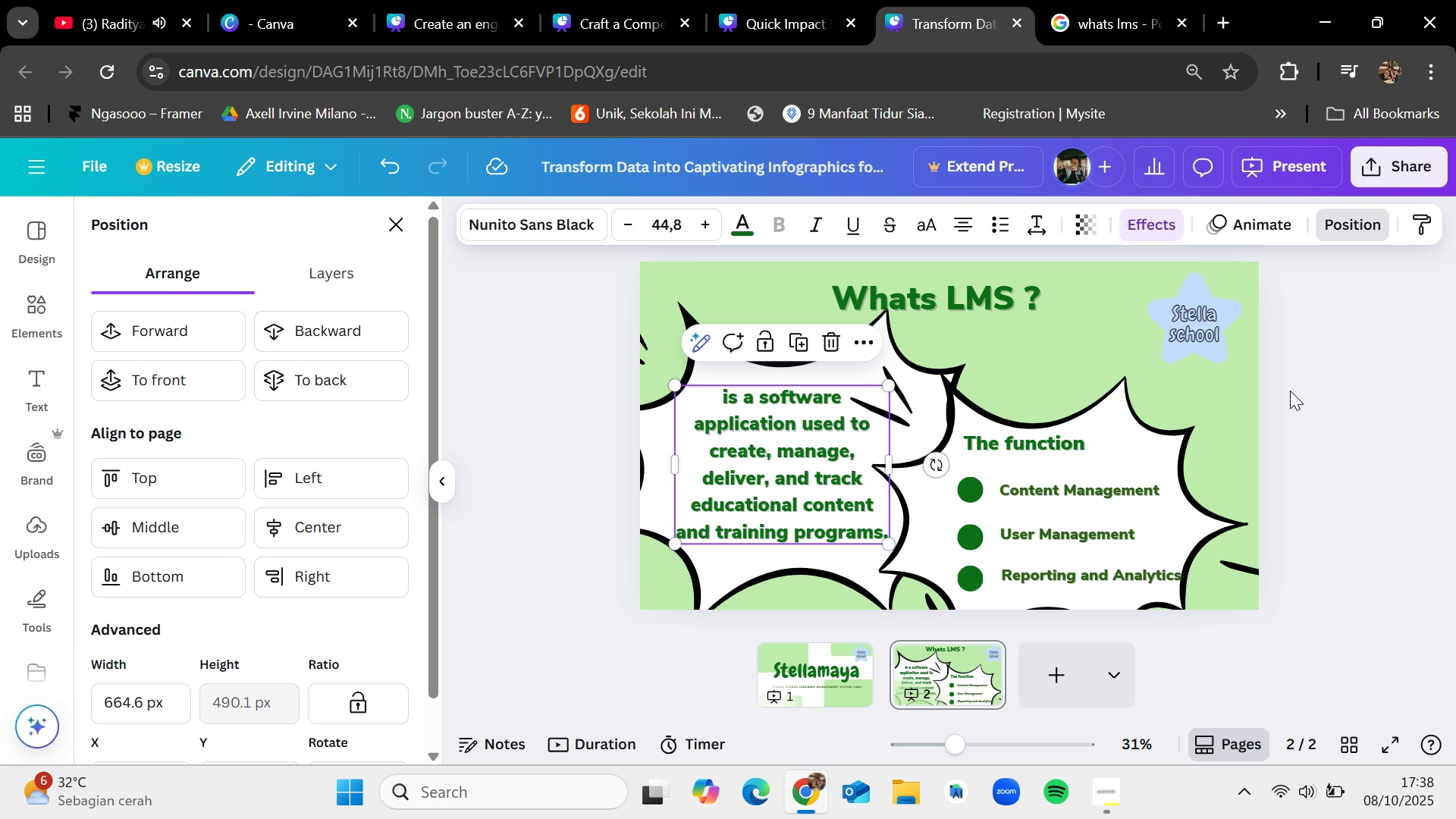 
left_click([1291, 391])
 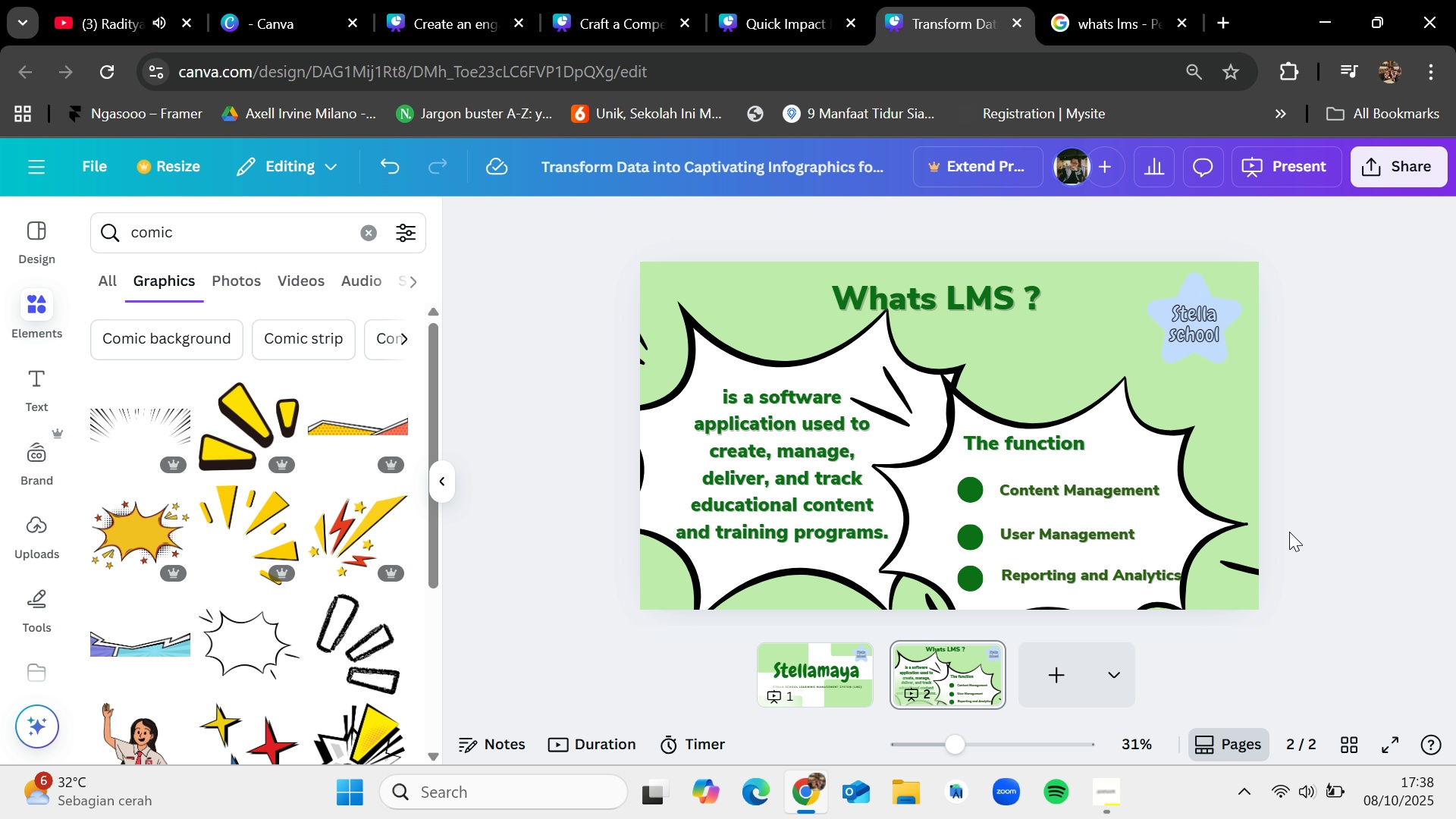 
wait(6.0)
 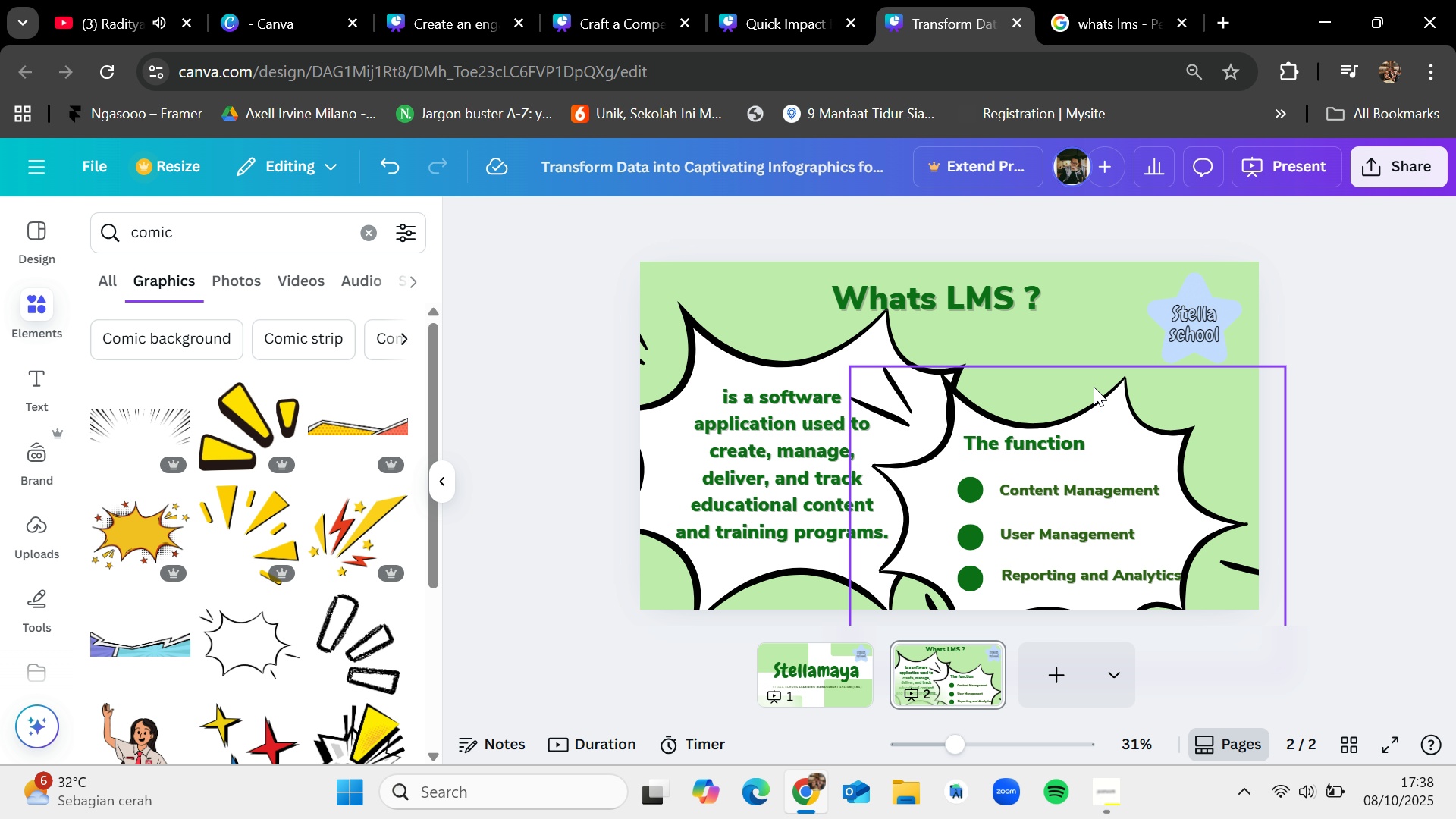 
left_click_drag(start_coordinate=[563, 318], to_coordinate=[584, 419])
 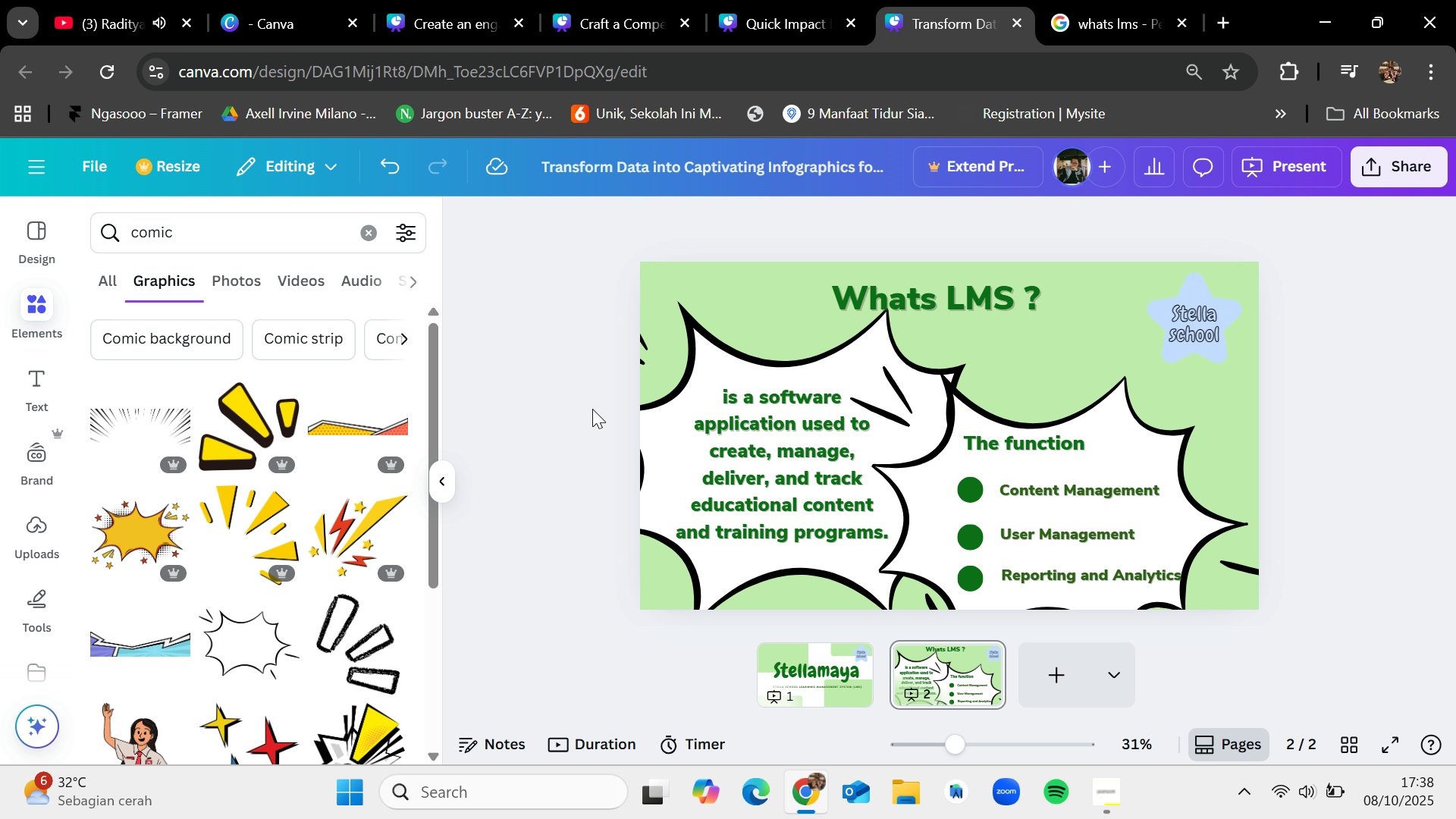 
left_click_drag(start_coordinate=[595, 417], to_coordinate=[1207, 559])
 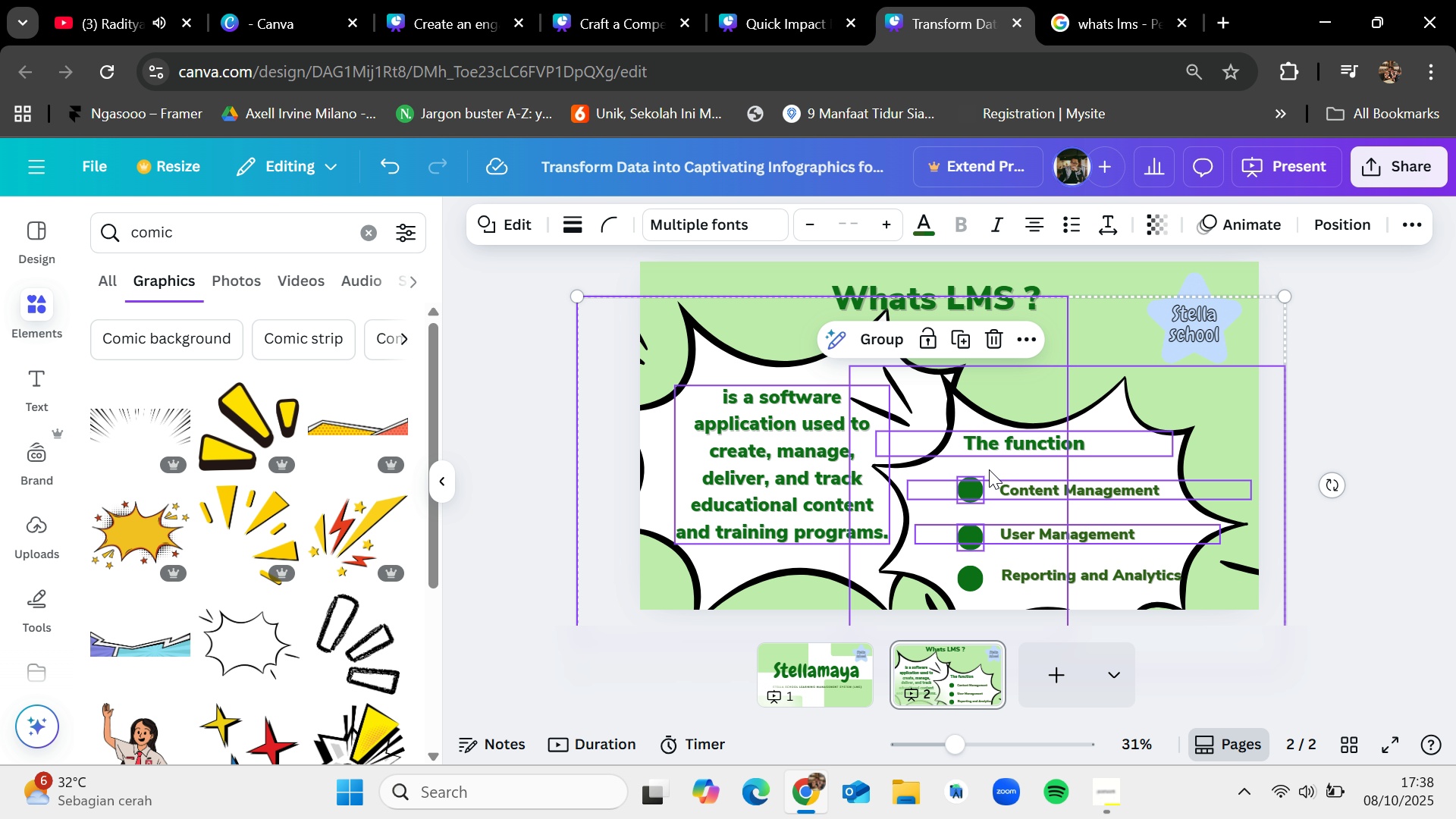 
left_click_drag(start_coordinate=[992, 469], to_coordinate=[1005, 466])
 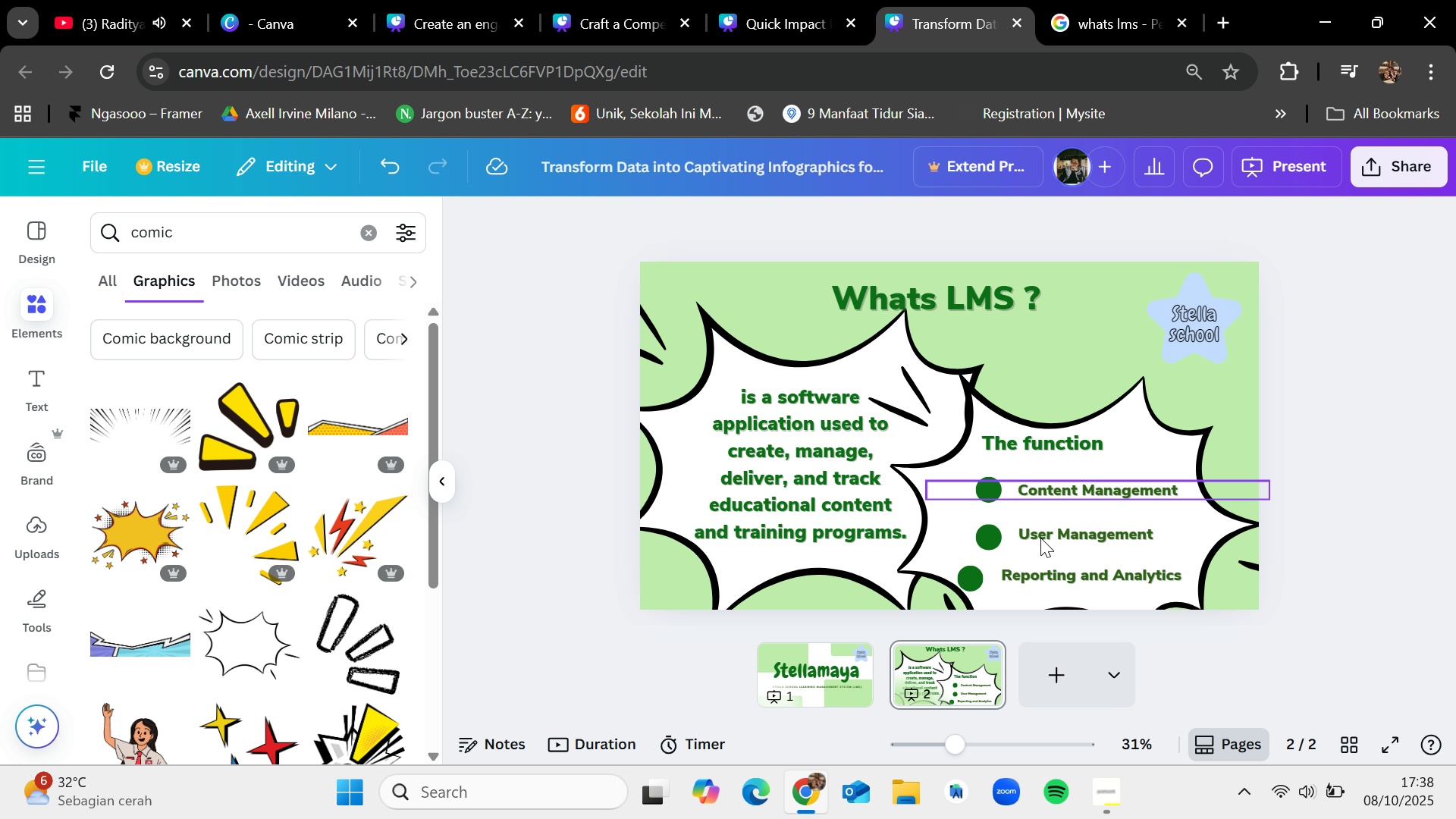 
wait(5.63)
 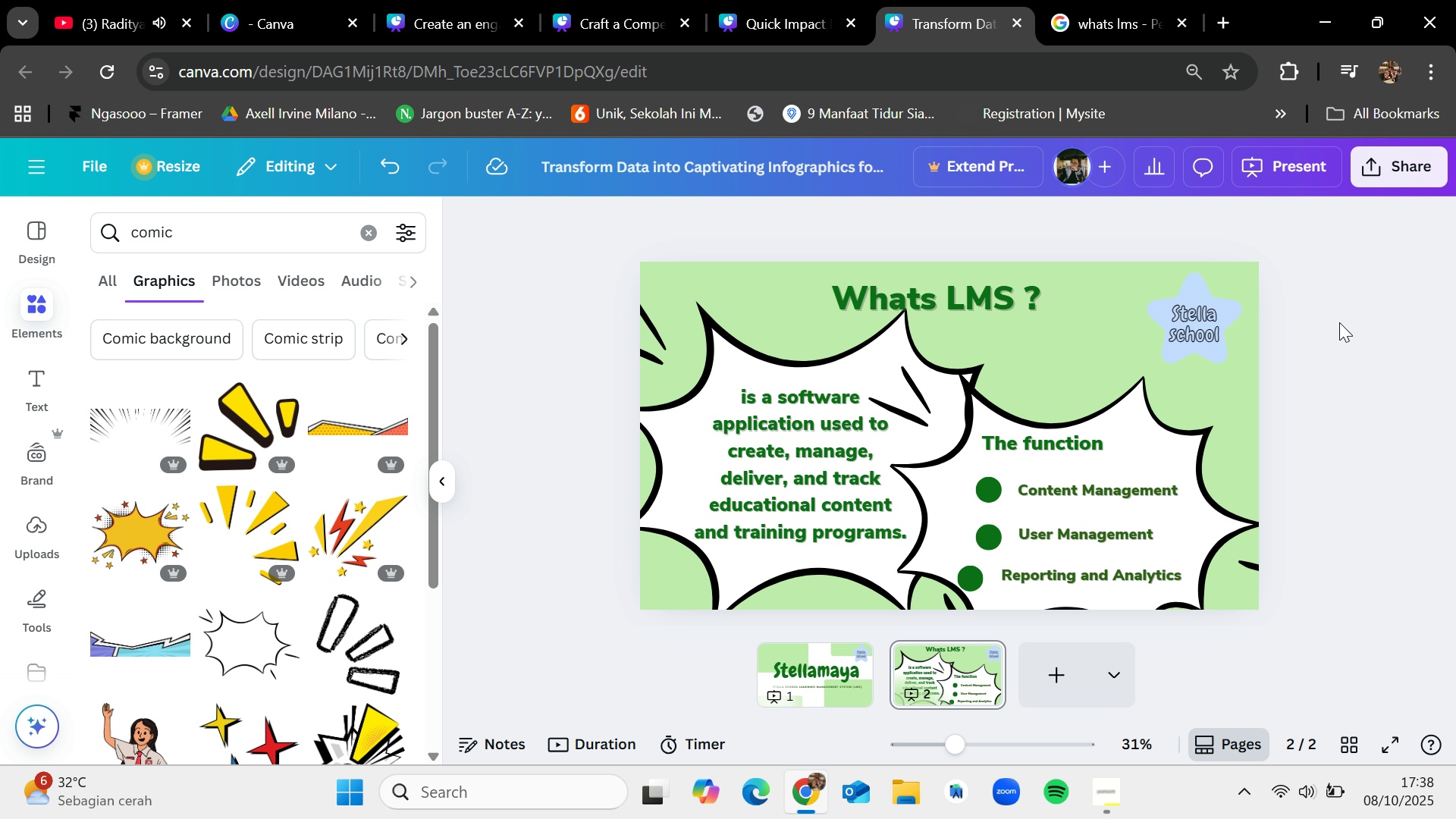 
left_click([966, 574])
 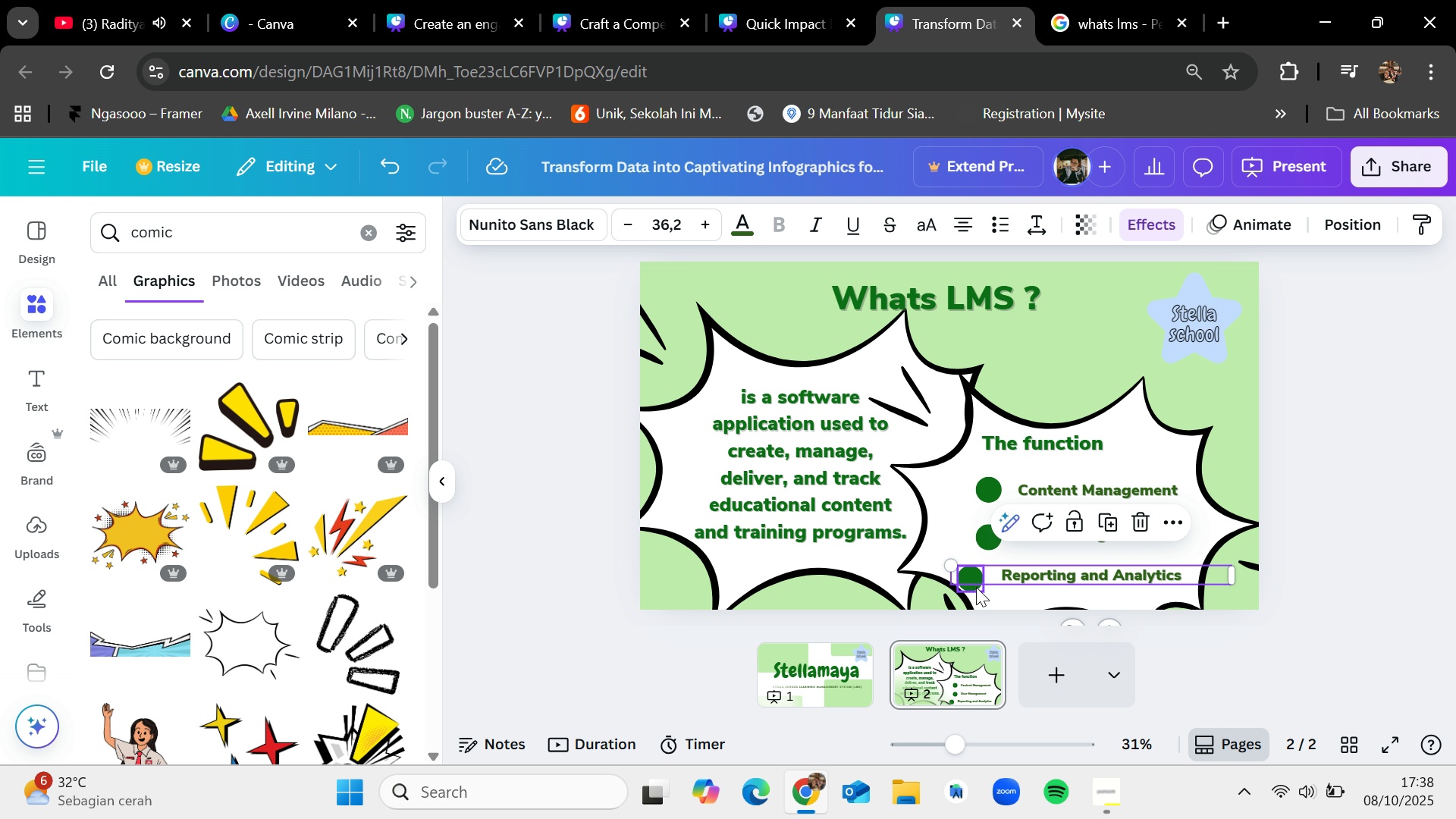 
left_click_drag(start_coordinate=[976, 587], to_coordinate=[991, 585])
 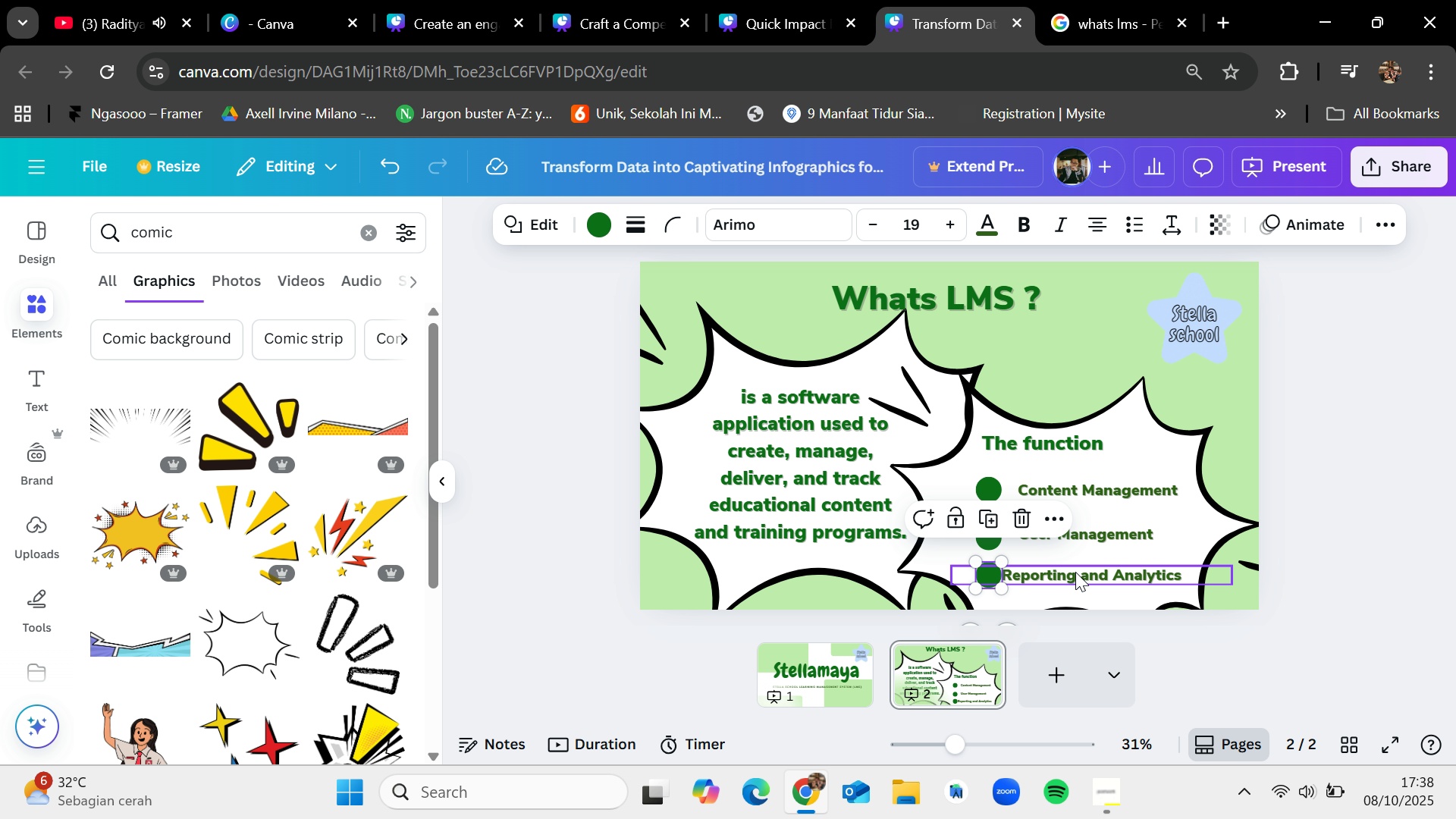 
left_click_drag(start_coordinate=[1076, 572], to_coordinate=[1094, 572])
 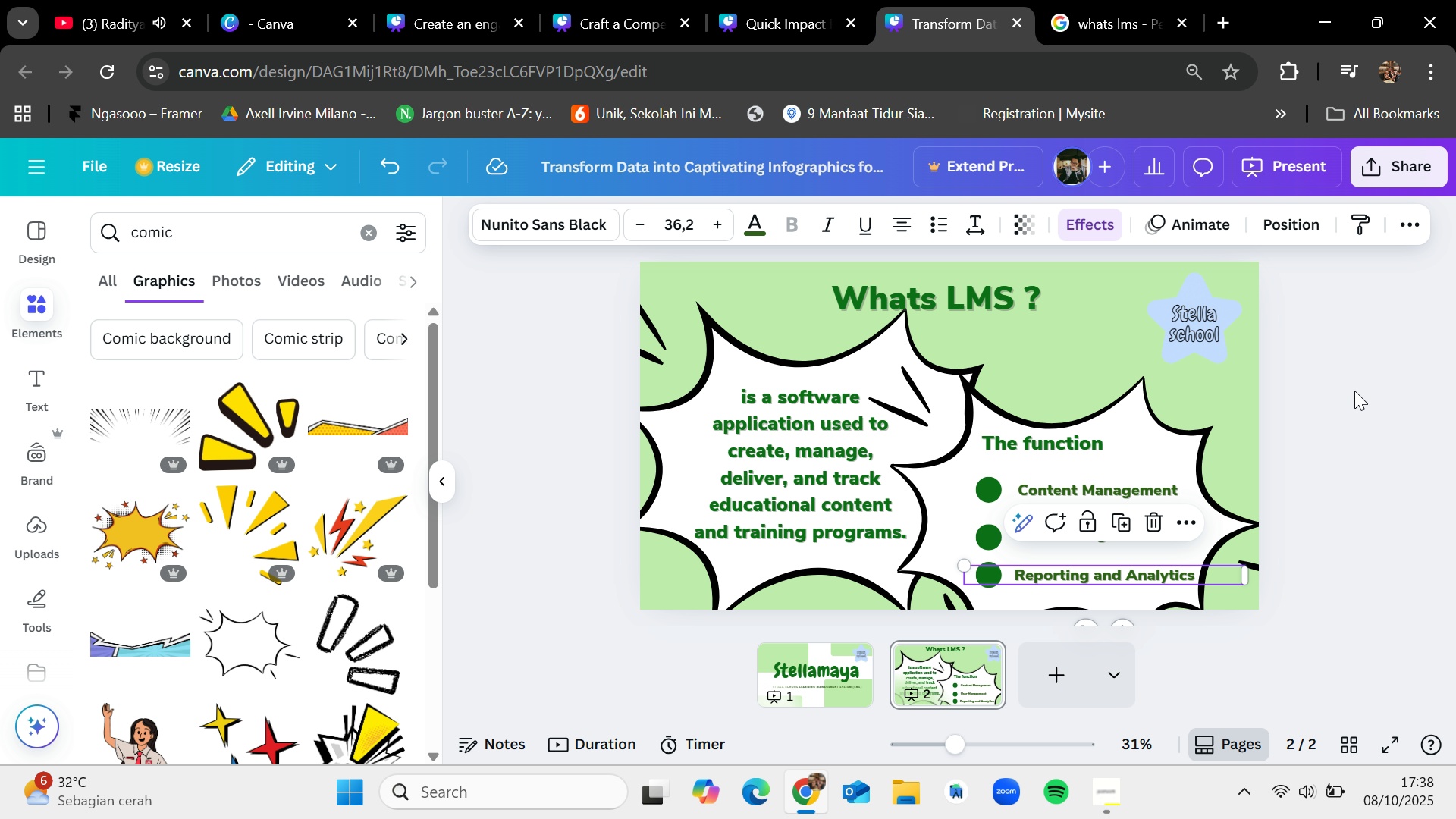 
left_click([1357, 391])
 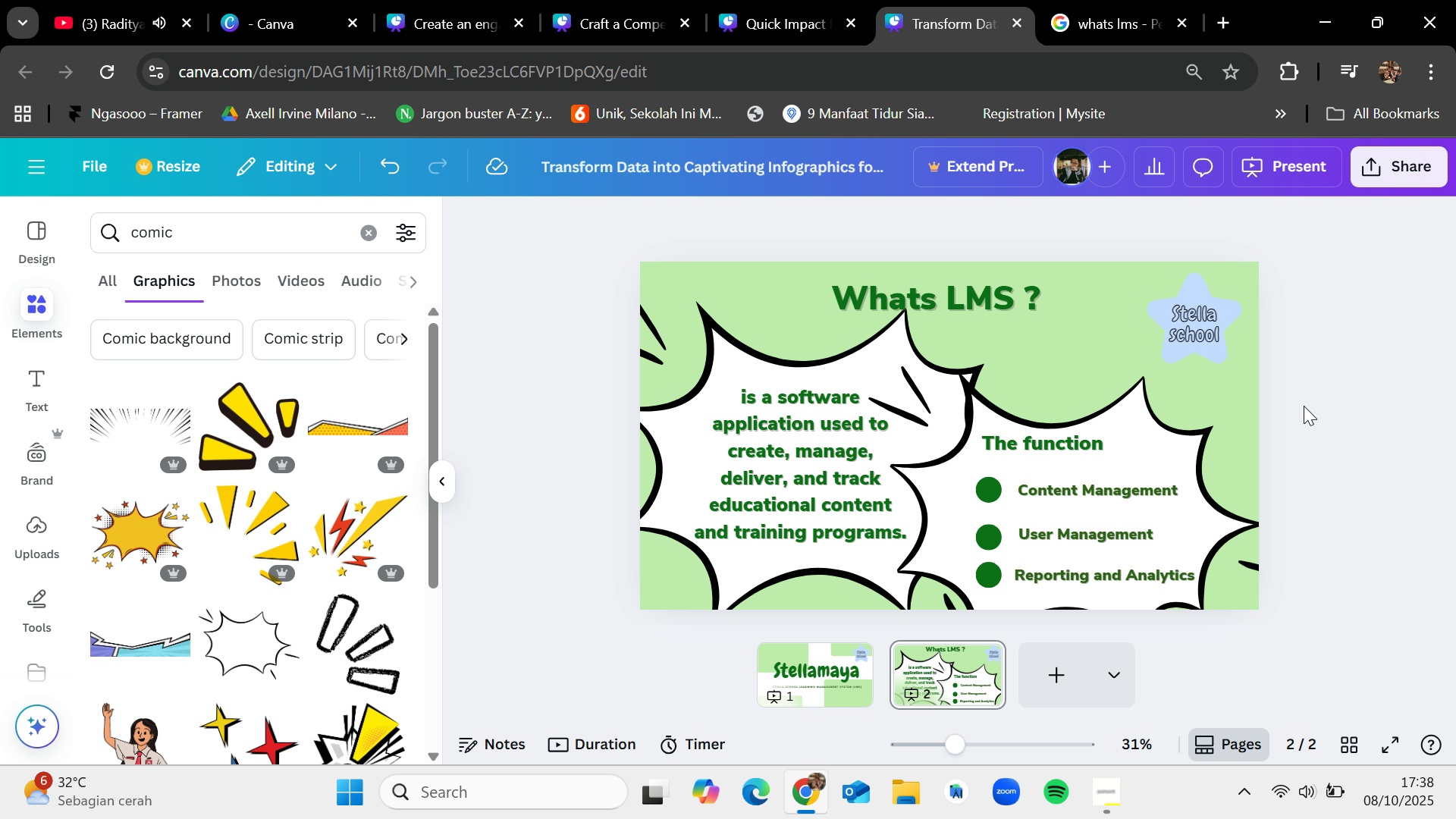 
left_click_drag(start_coordinate=[1075, 492], to_coordinate=[1075, 499])
 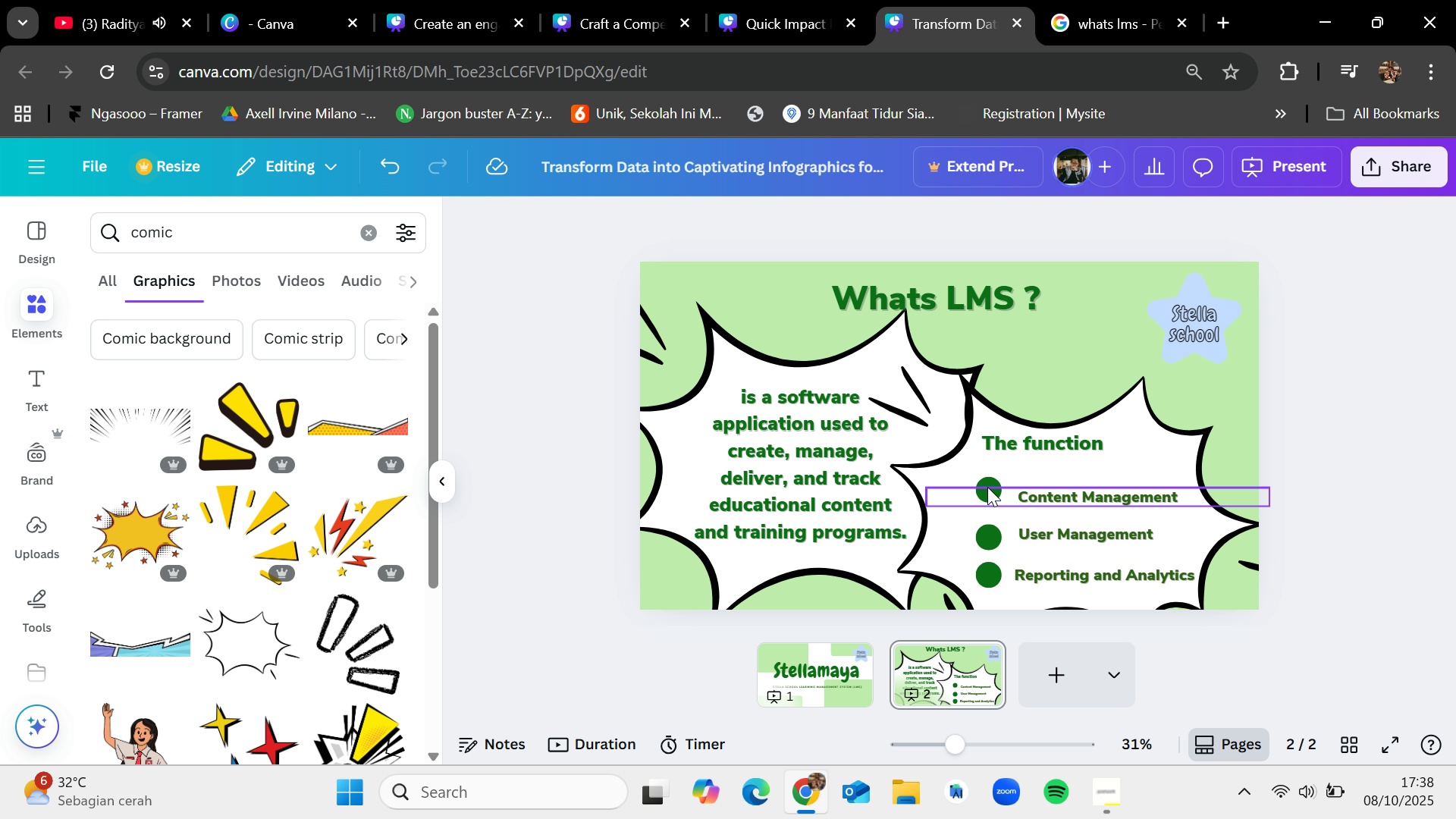 
left_click_drag(start_coordinate=[987, 482], to_coordinate=[990, 489])
 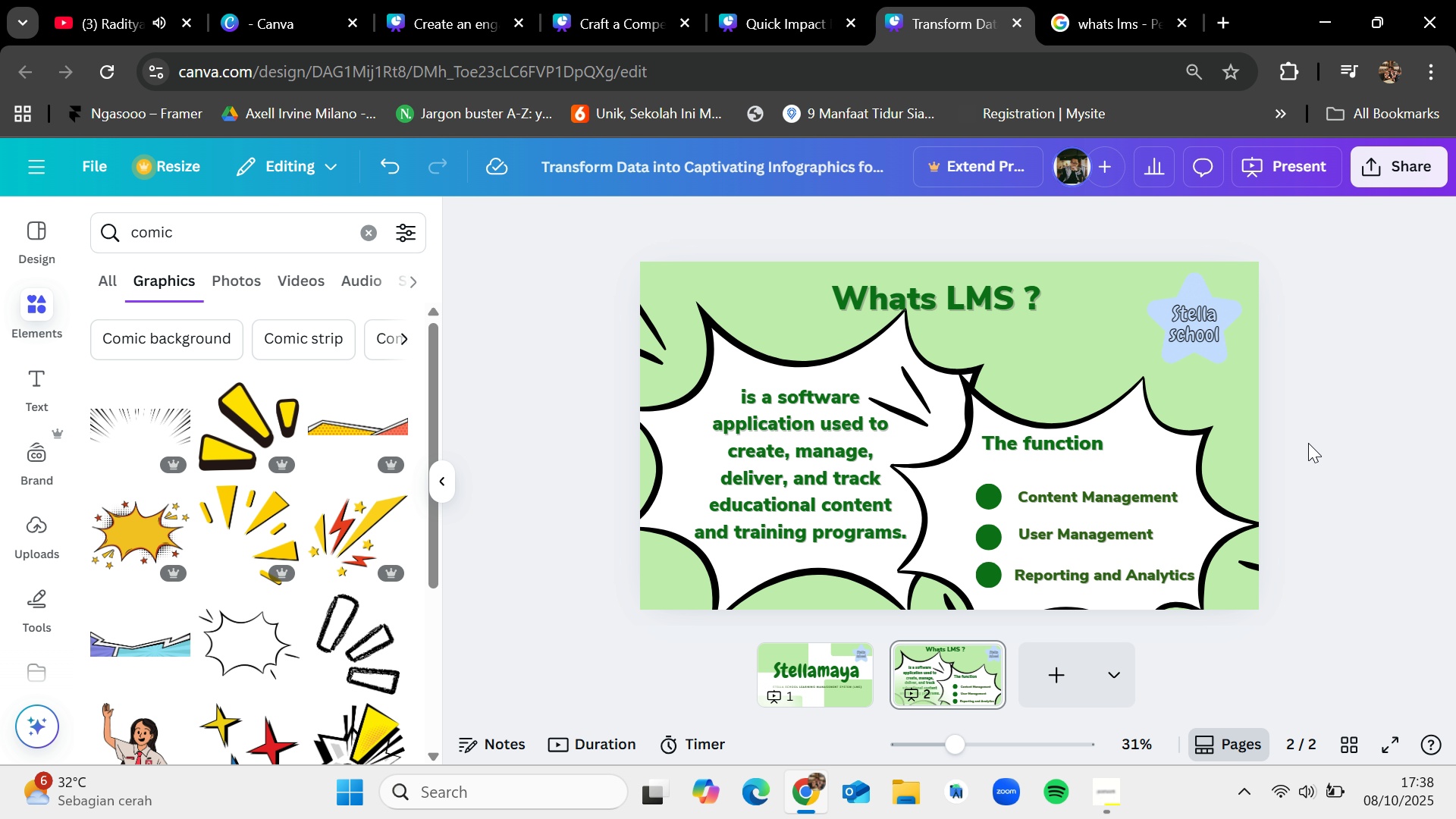 
left_click_drag(start_coordinate=[1070, 438], to_coordinate=[1078, 452])
 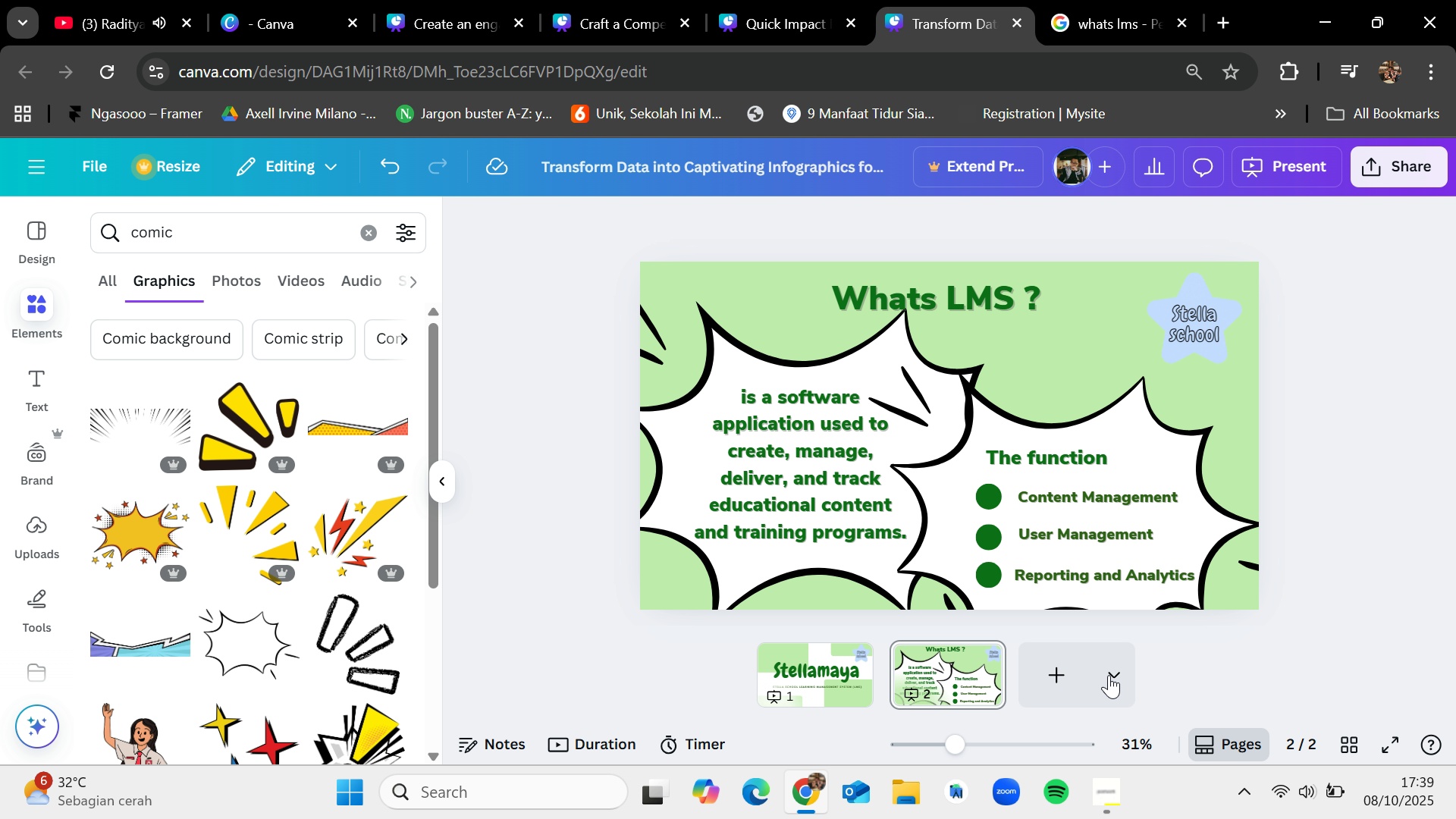 
left_click([1056, 672])
 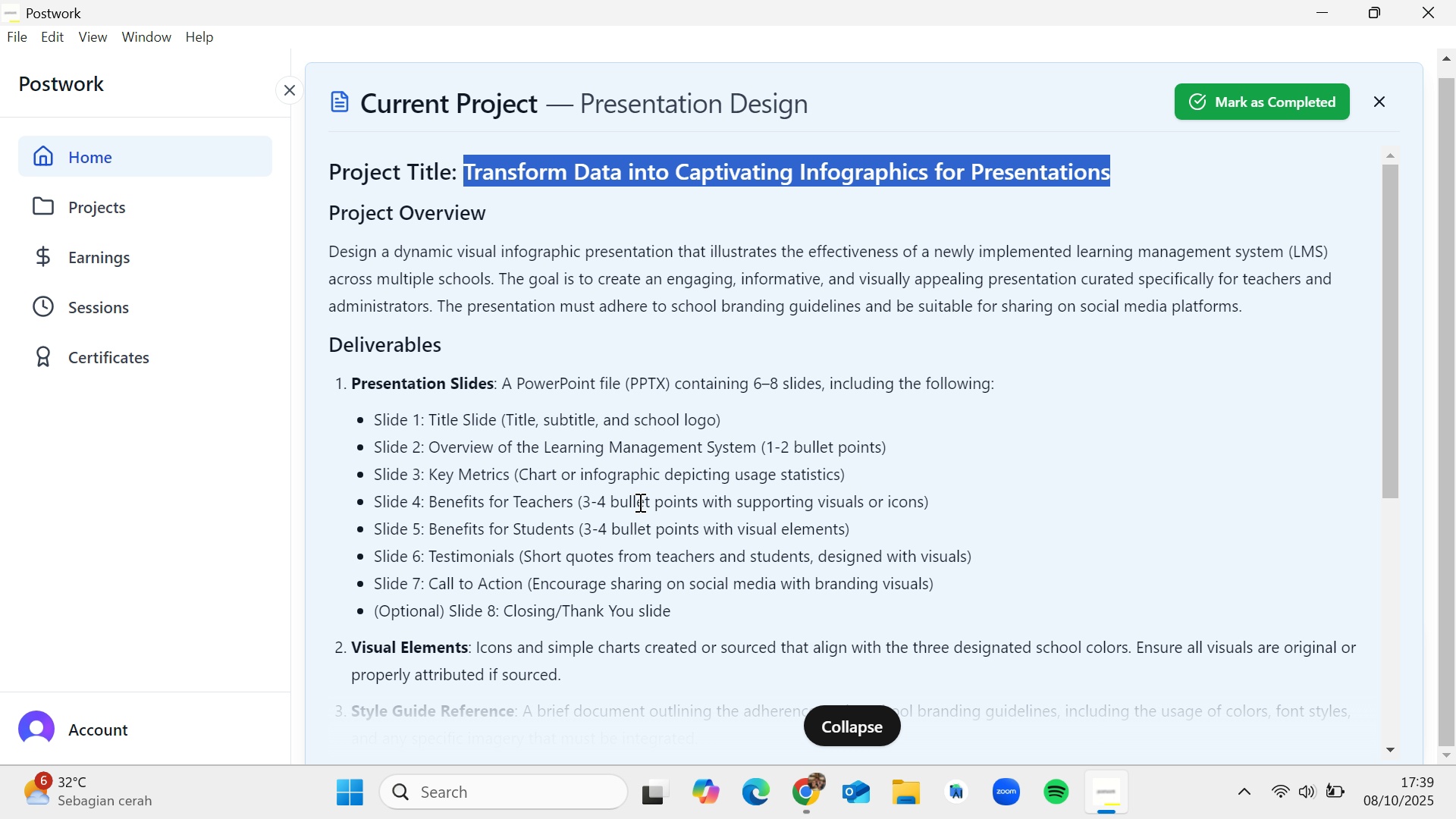 
wait(25.77)
 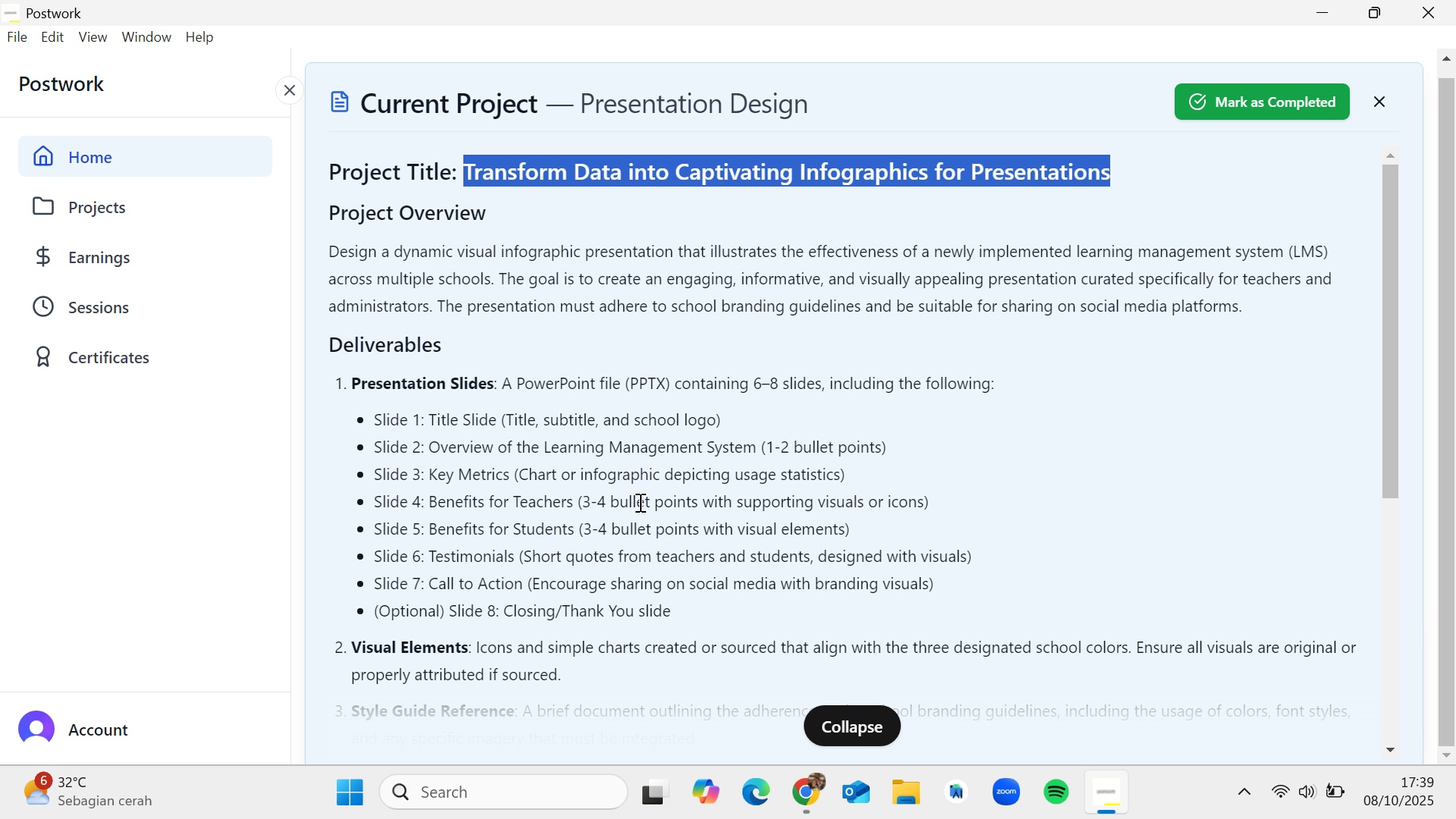 
left_click([810, 783])
 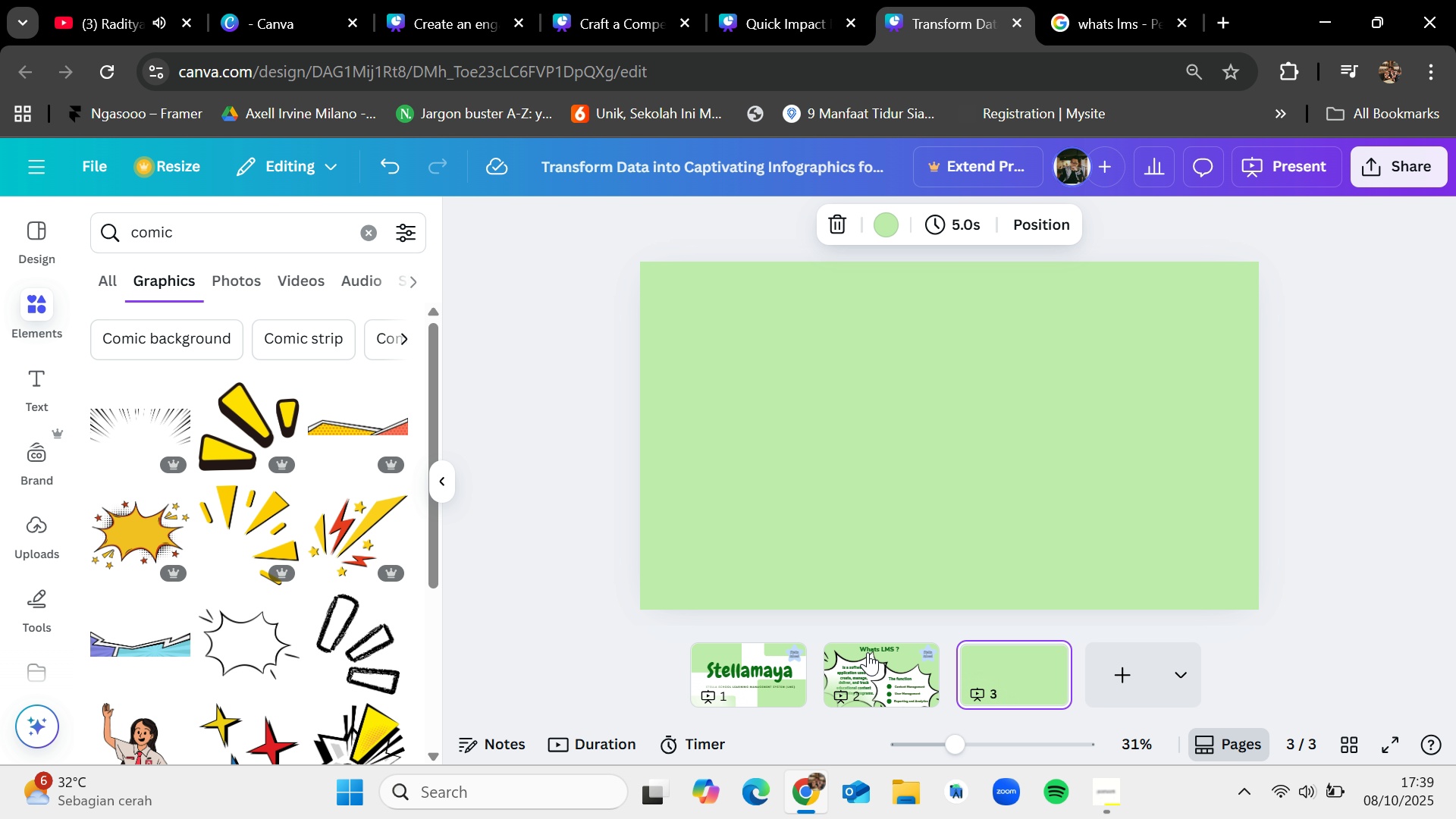 
left_click([884, 667])
 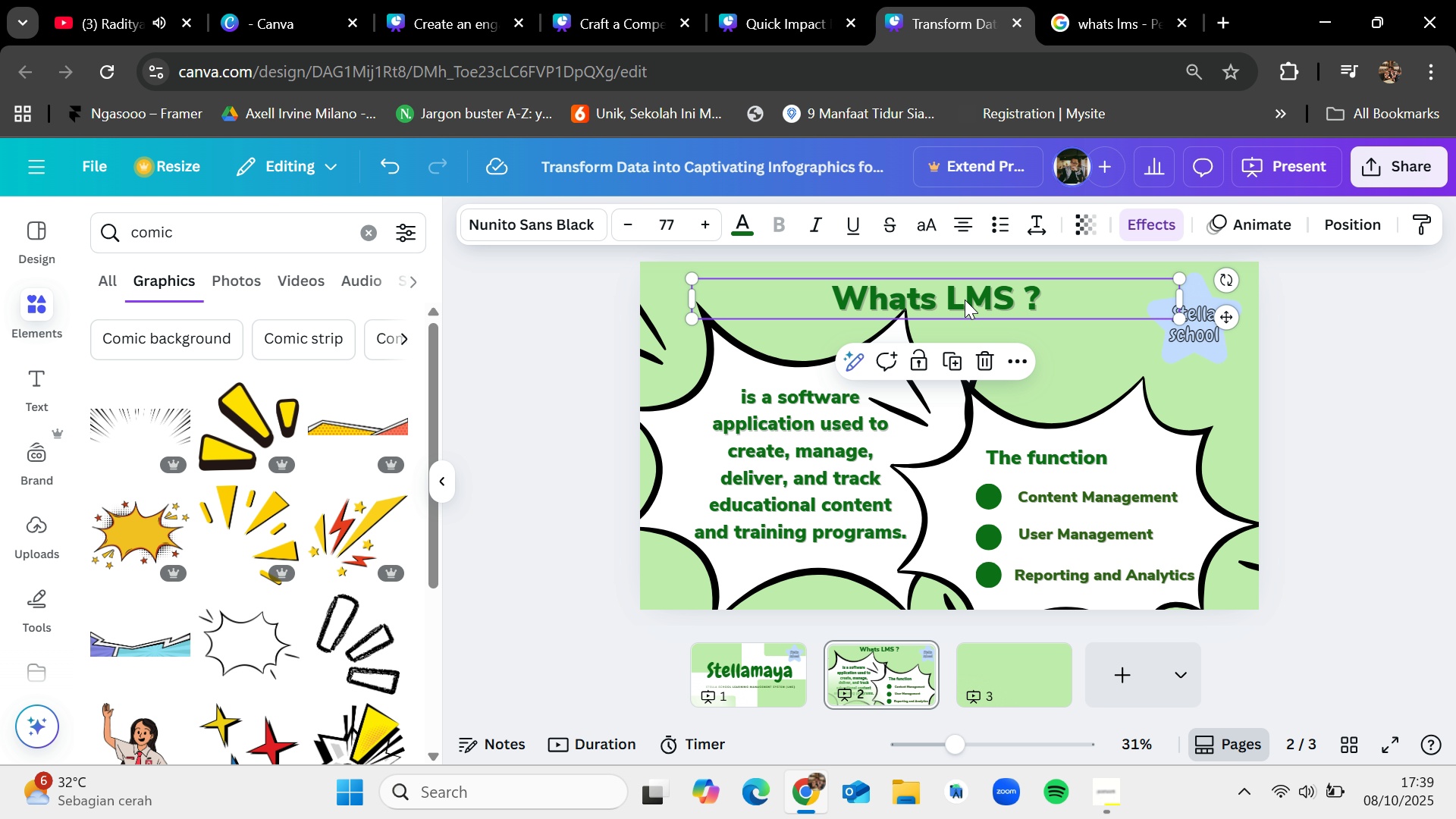 
key(Control+C)
 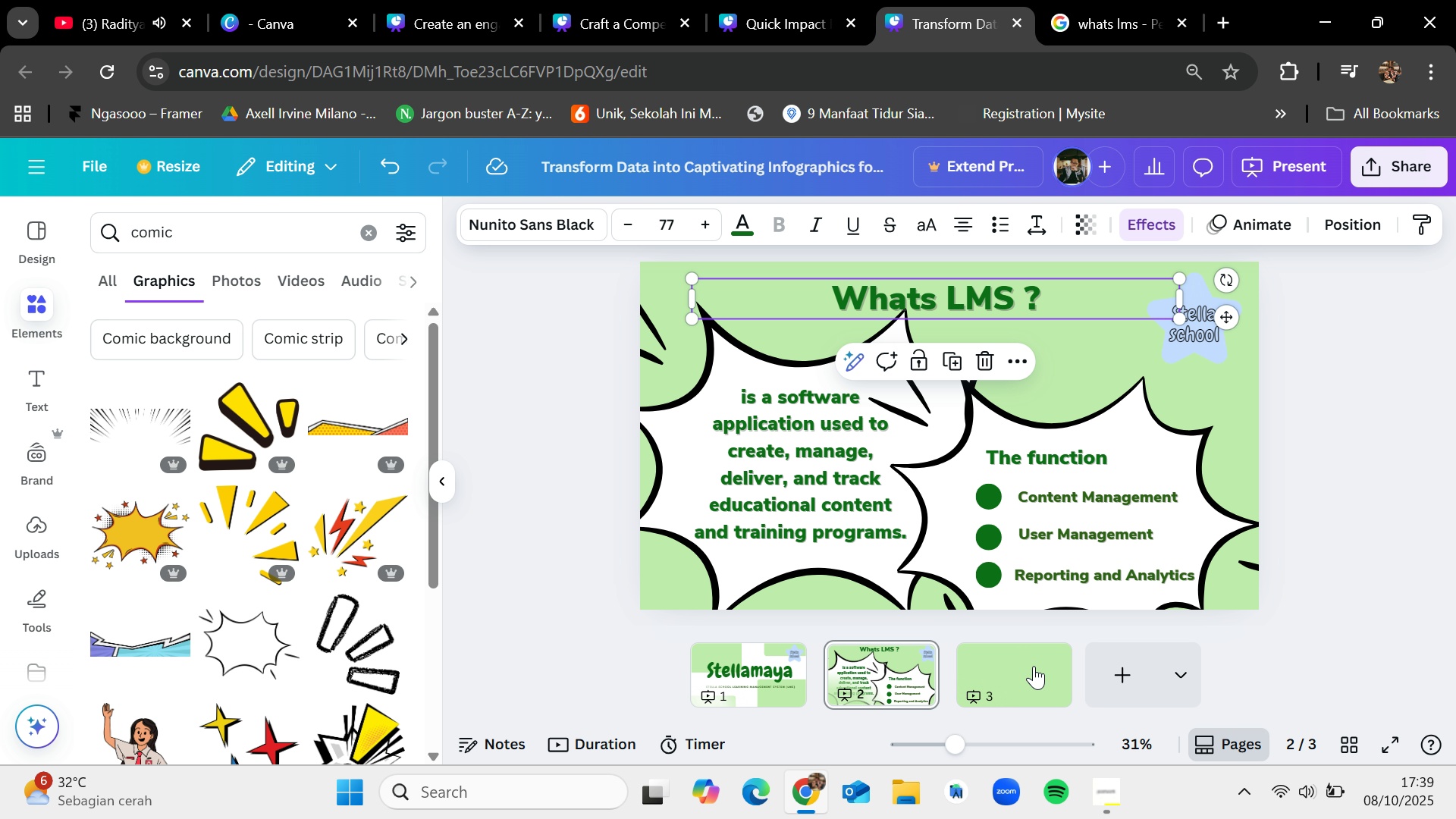 
left_click([1034, 669])
 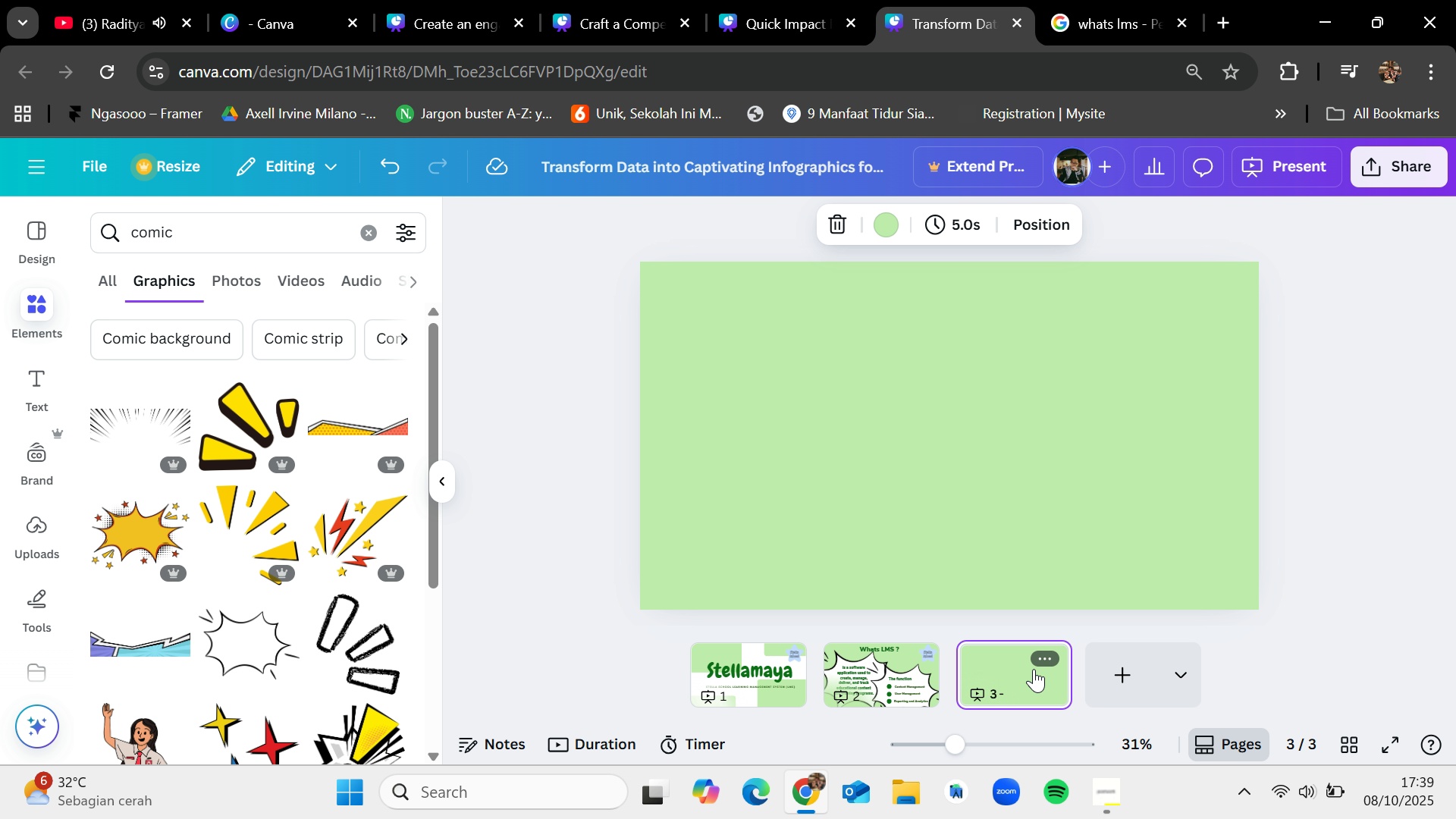 
key(Control+V)
 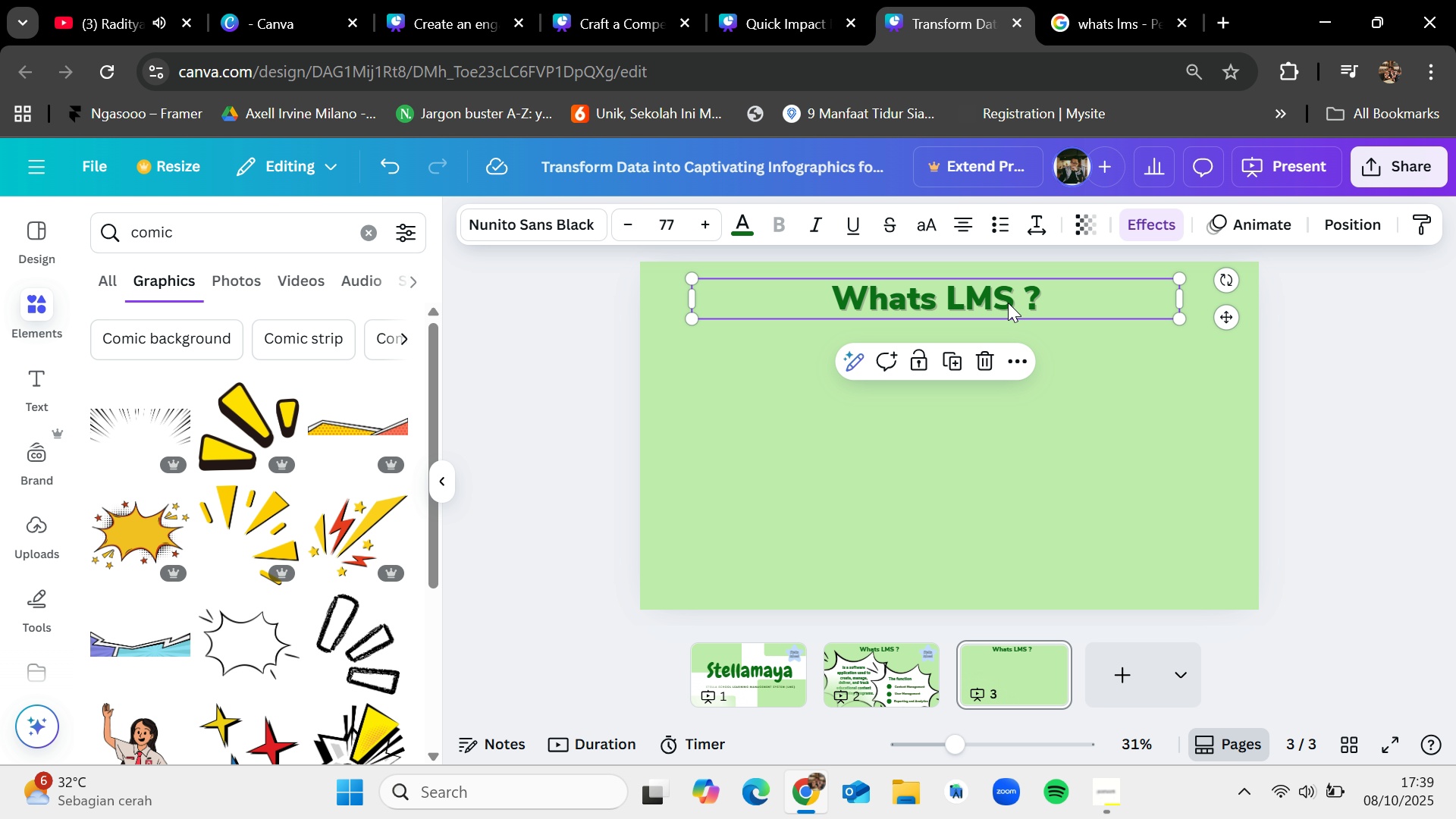 
double_click([1008, 303])
 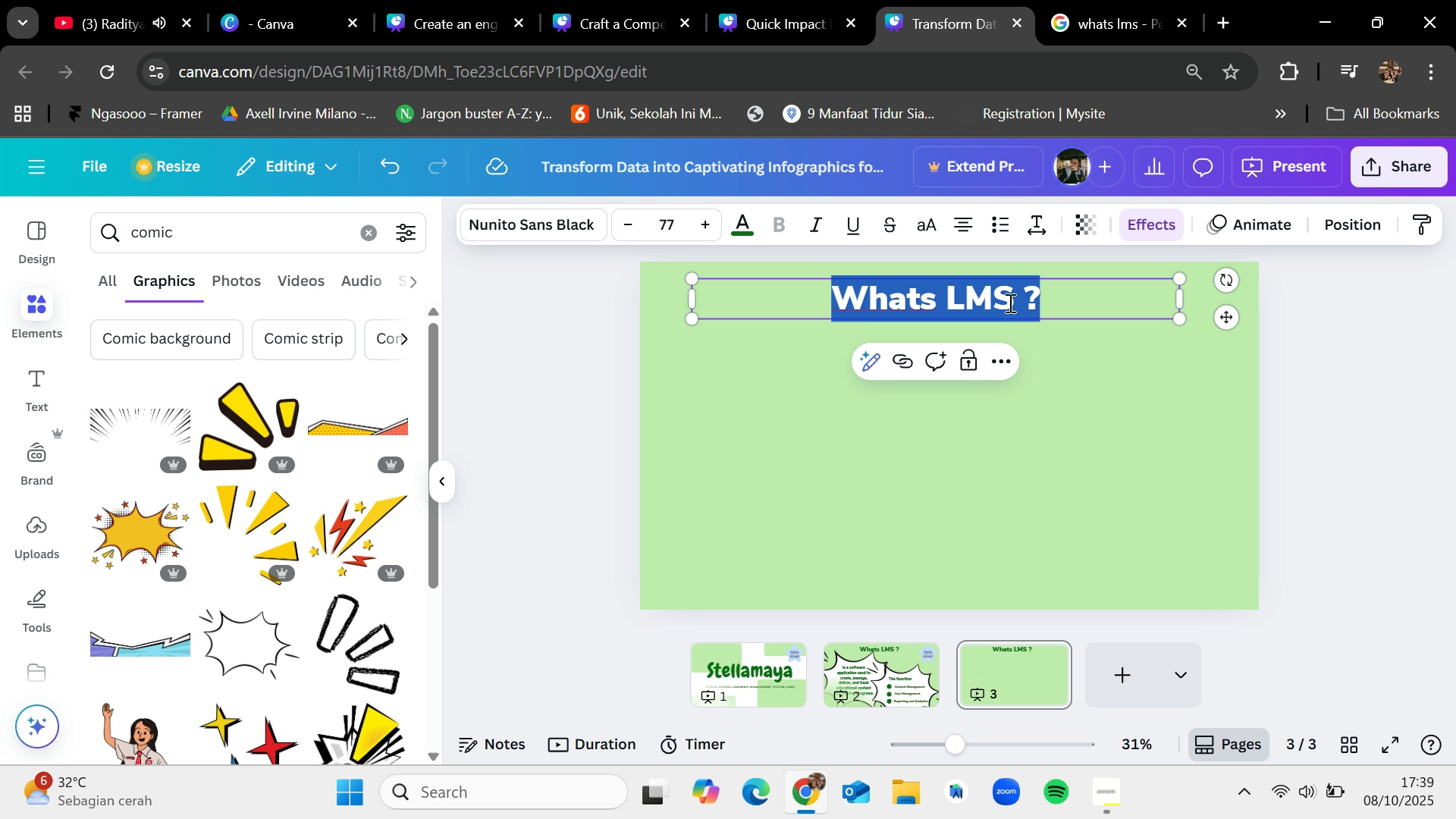 
key(Backspace)
type(Key Metrics)
 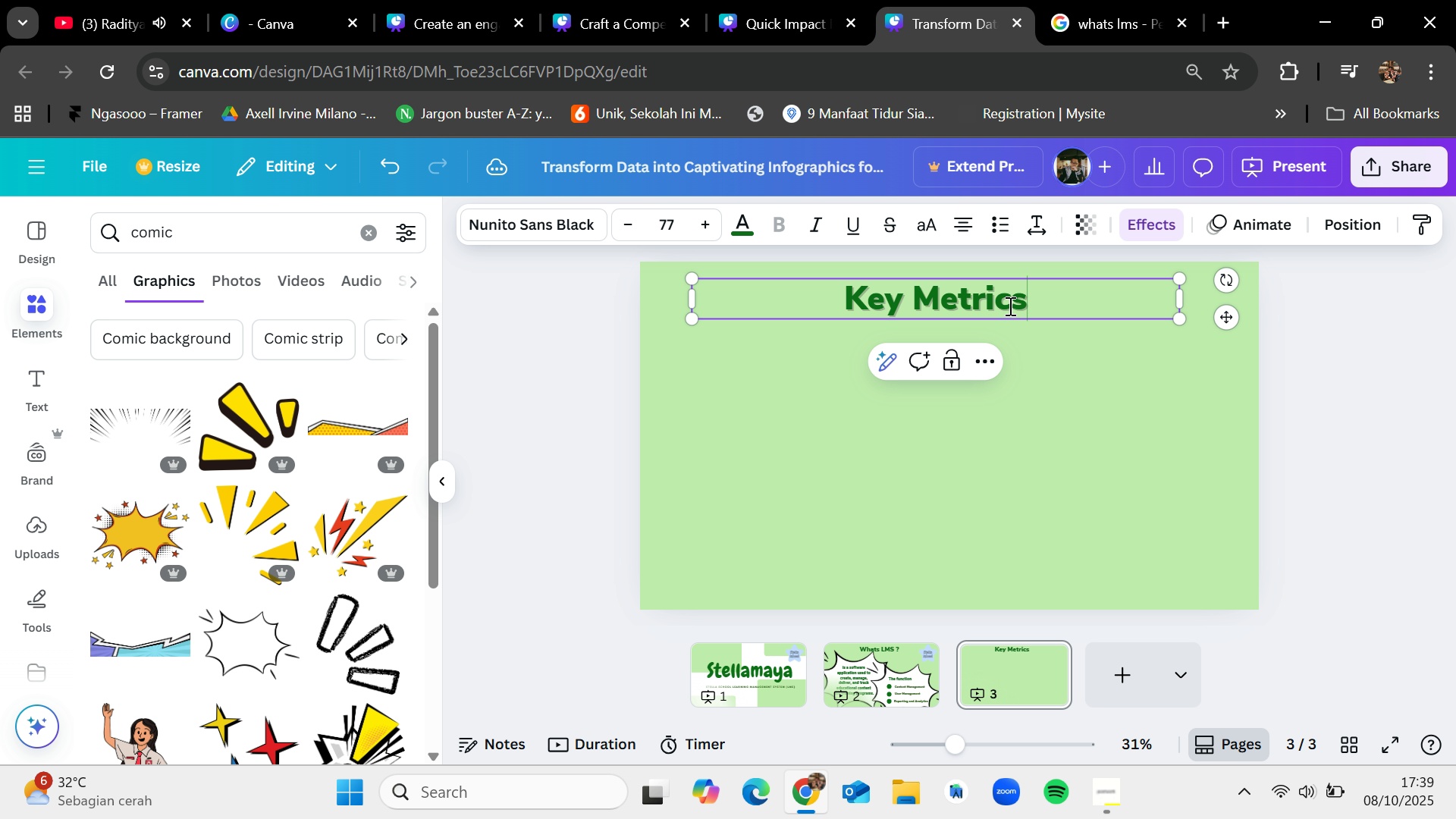 
wait(9.13)
 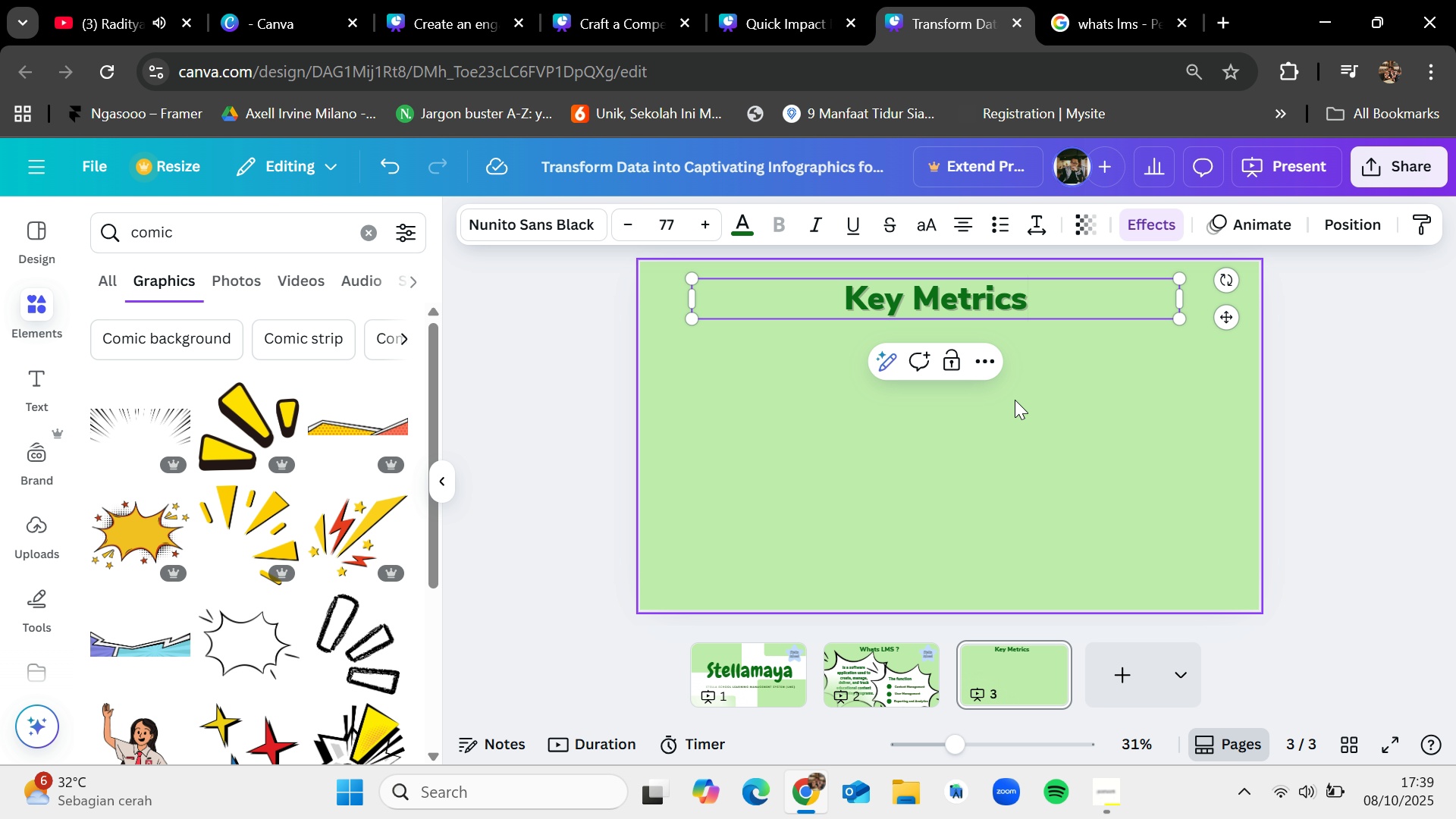 
type(graph)
 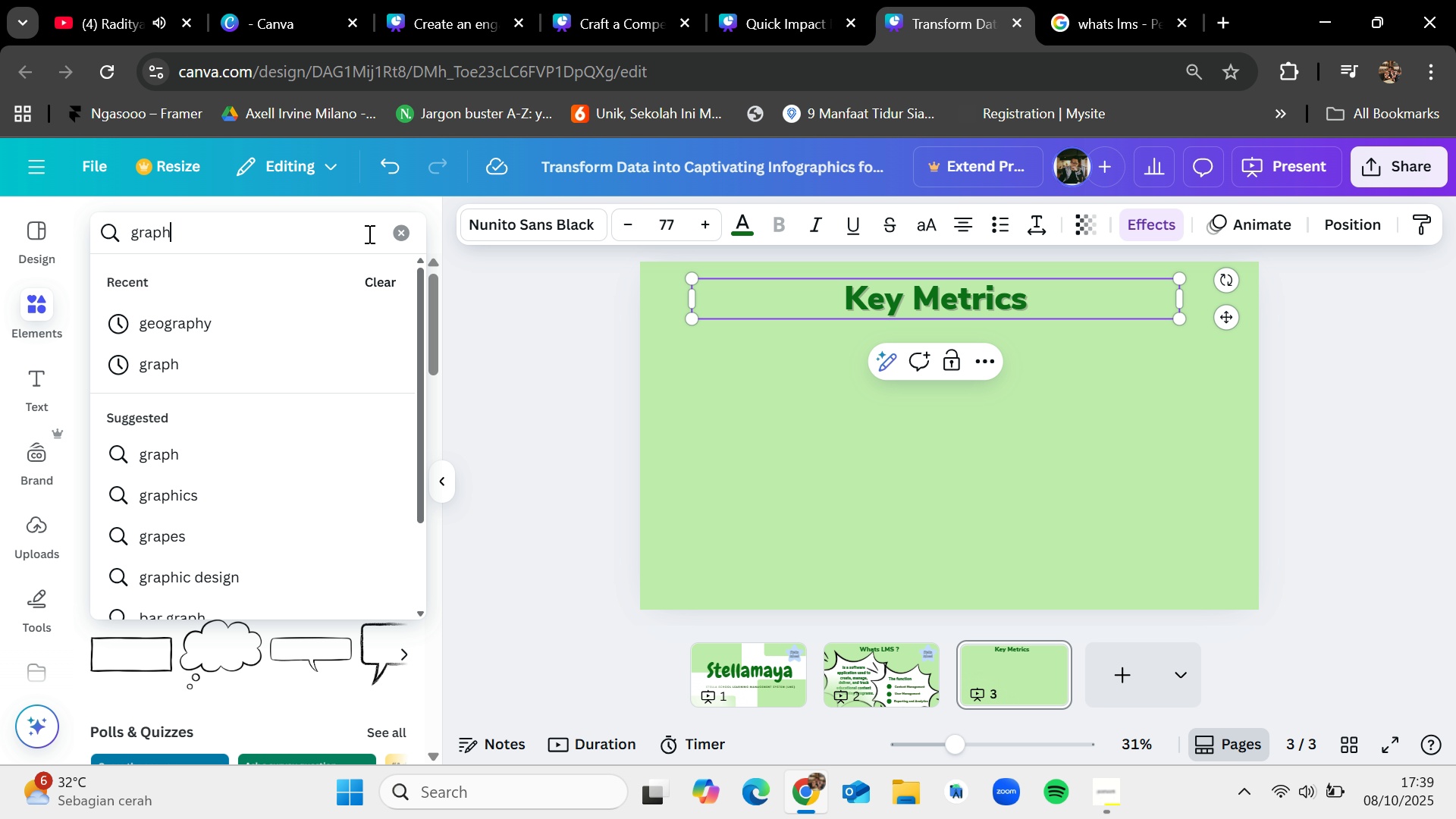 
key(Enter)
 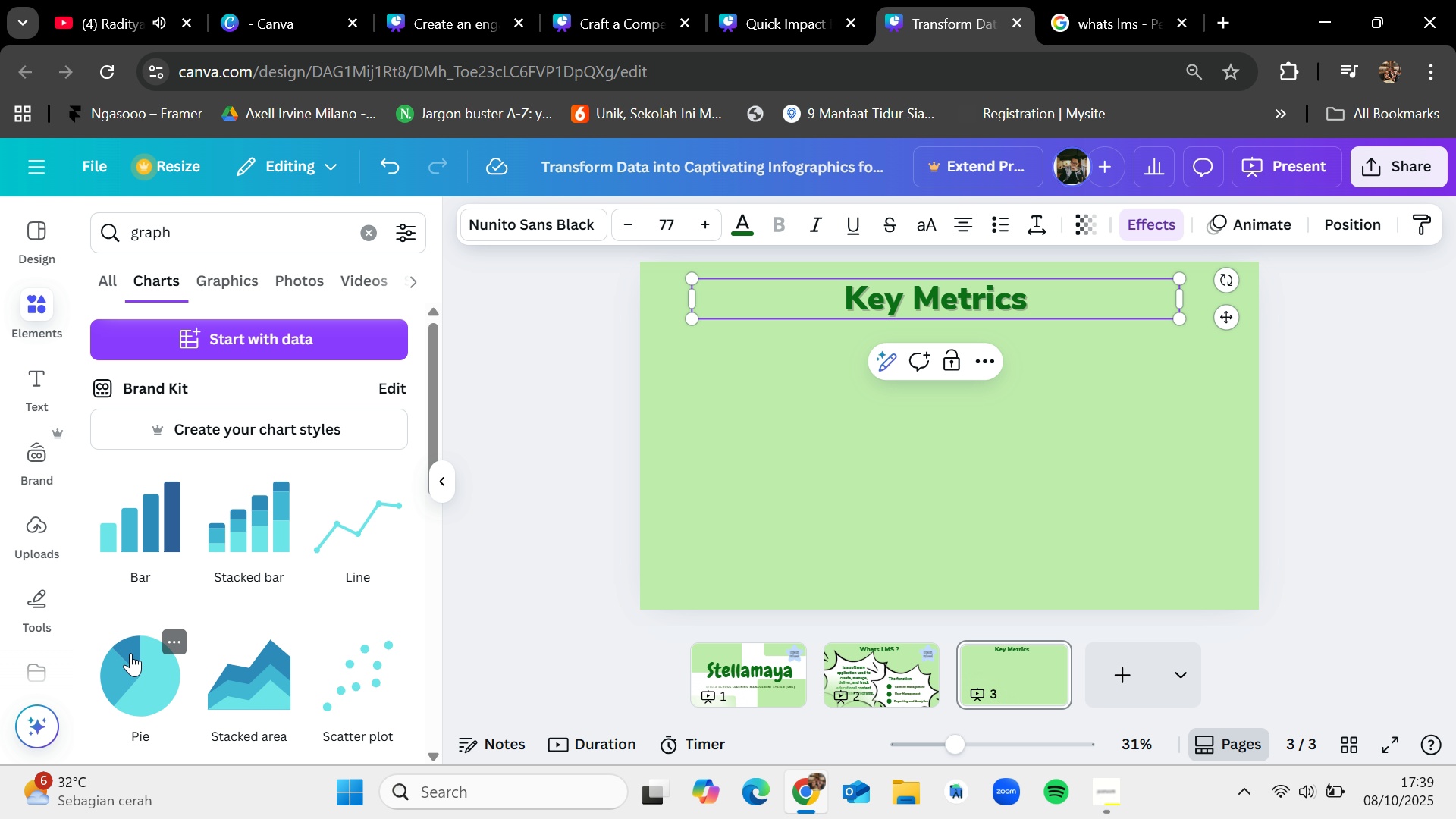 
left_click_drag(start_coordinate=[133, 677], to_coordinate=[917, 421])
 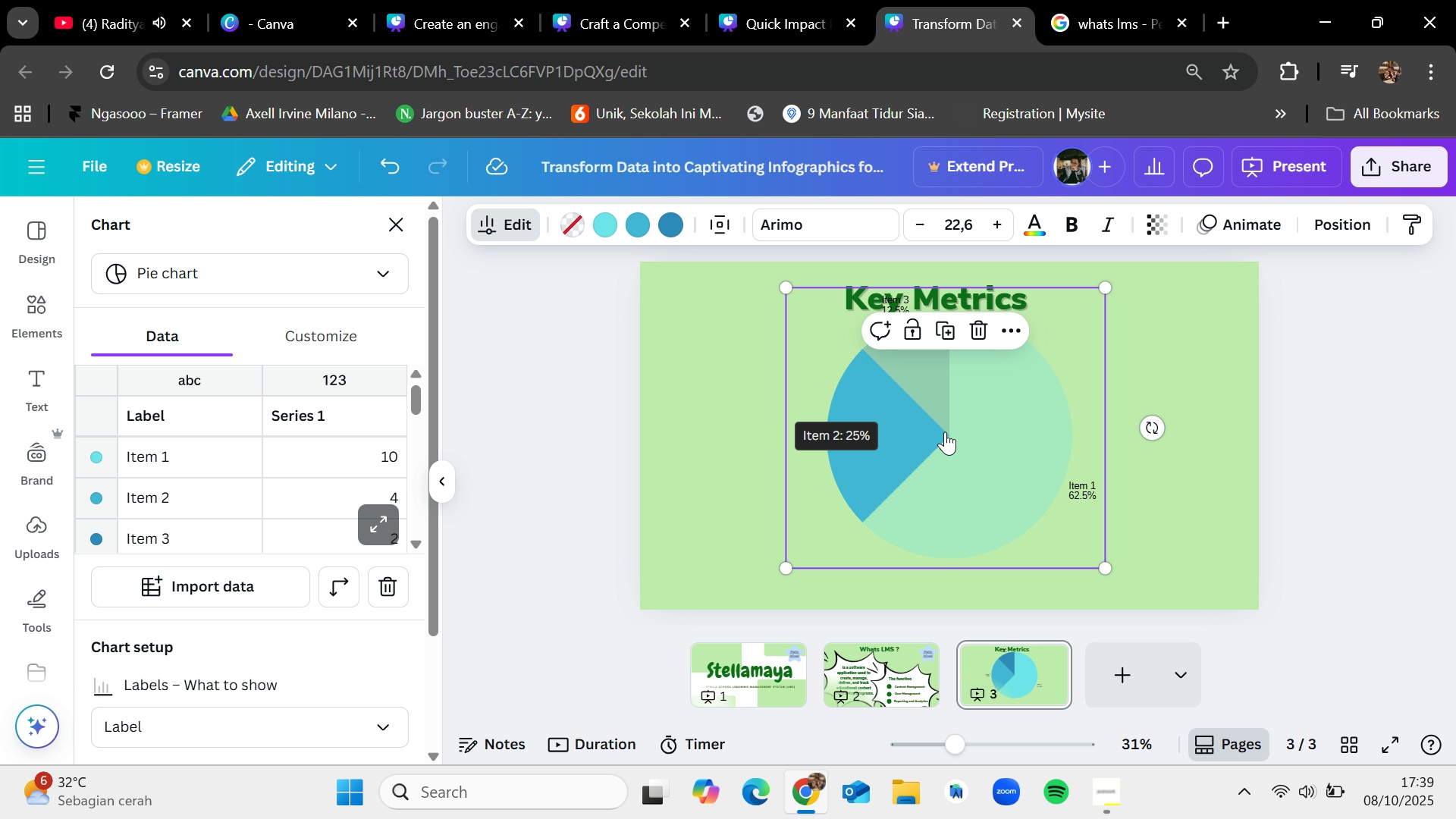 
left_click_drag(start_coordinate=[994, 424], to_coordinate=[977, 450])
 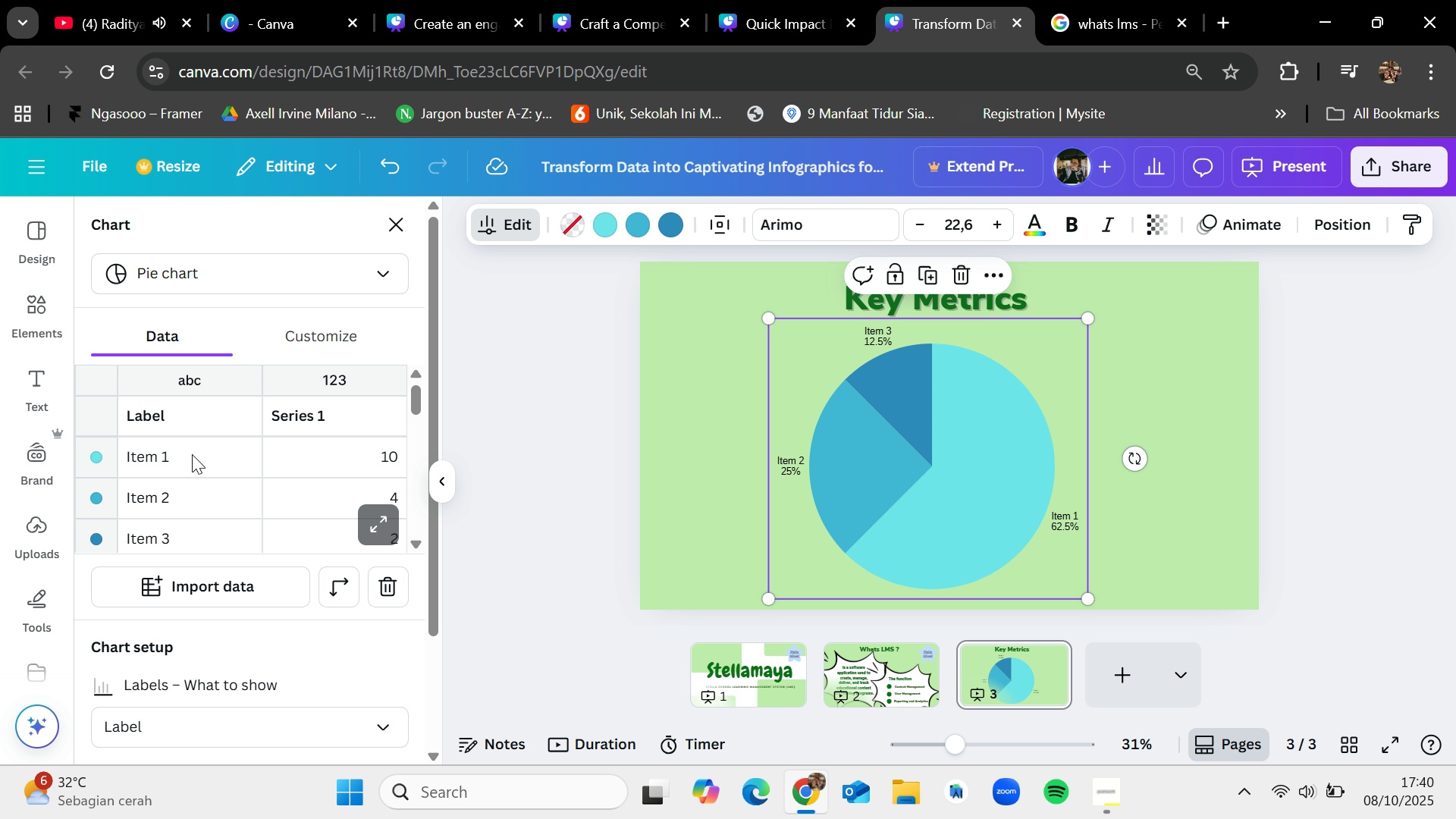 
wait(17.34)
 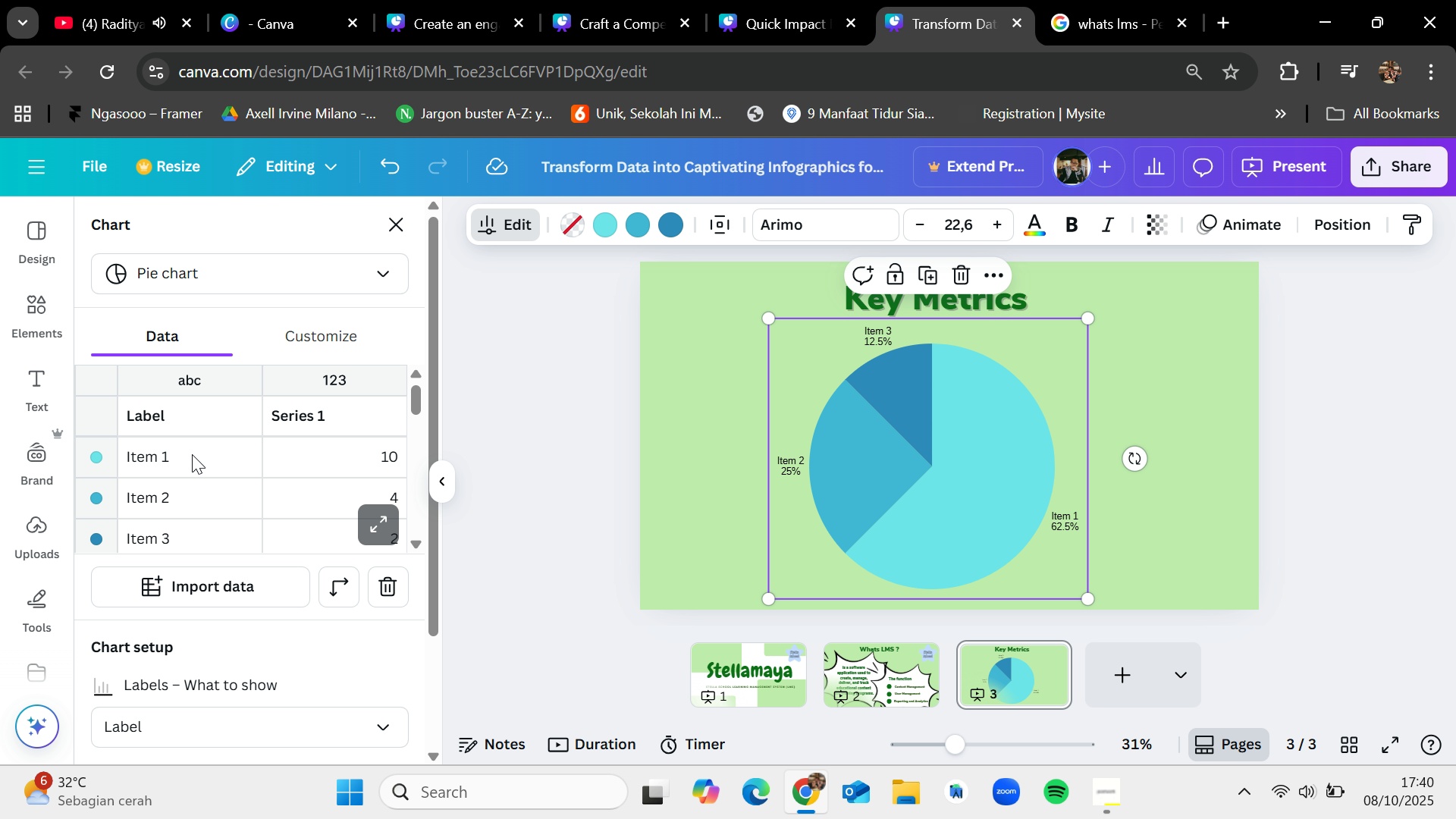 
double_click([183, 450])
 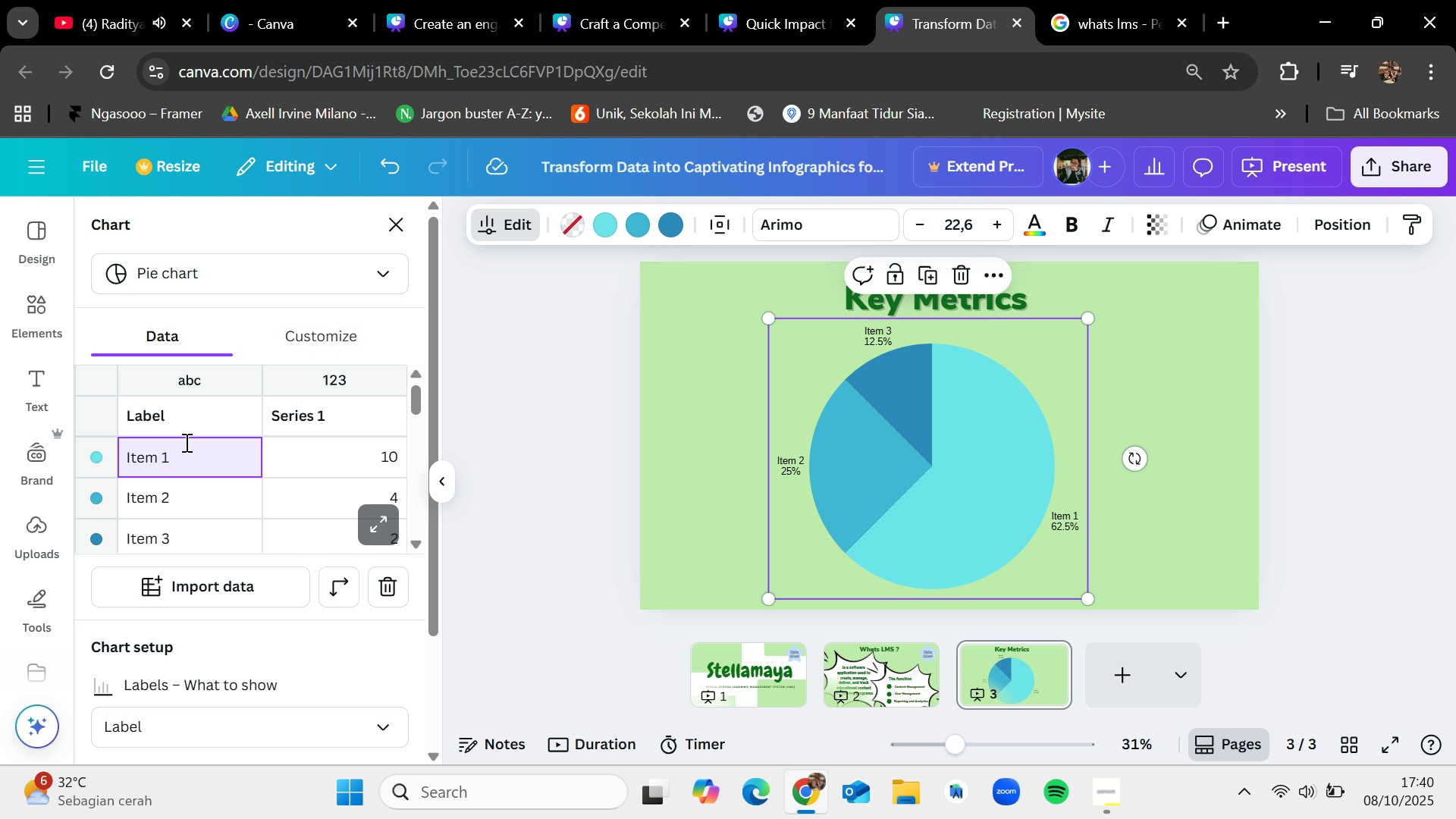 
hold_key(key=Backspace, duration=0.68)
 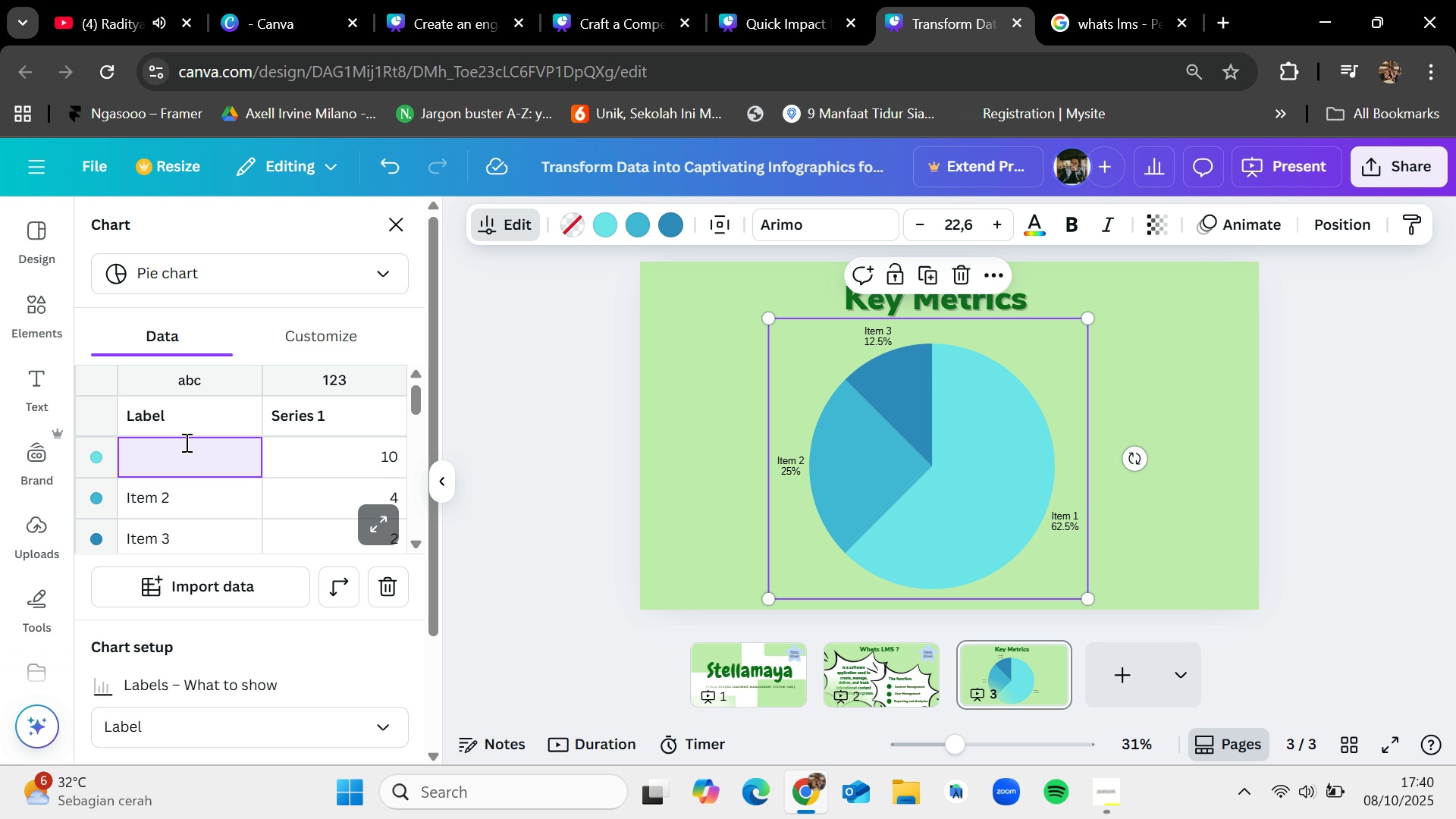 
type(Learner engagement & activity)
 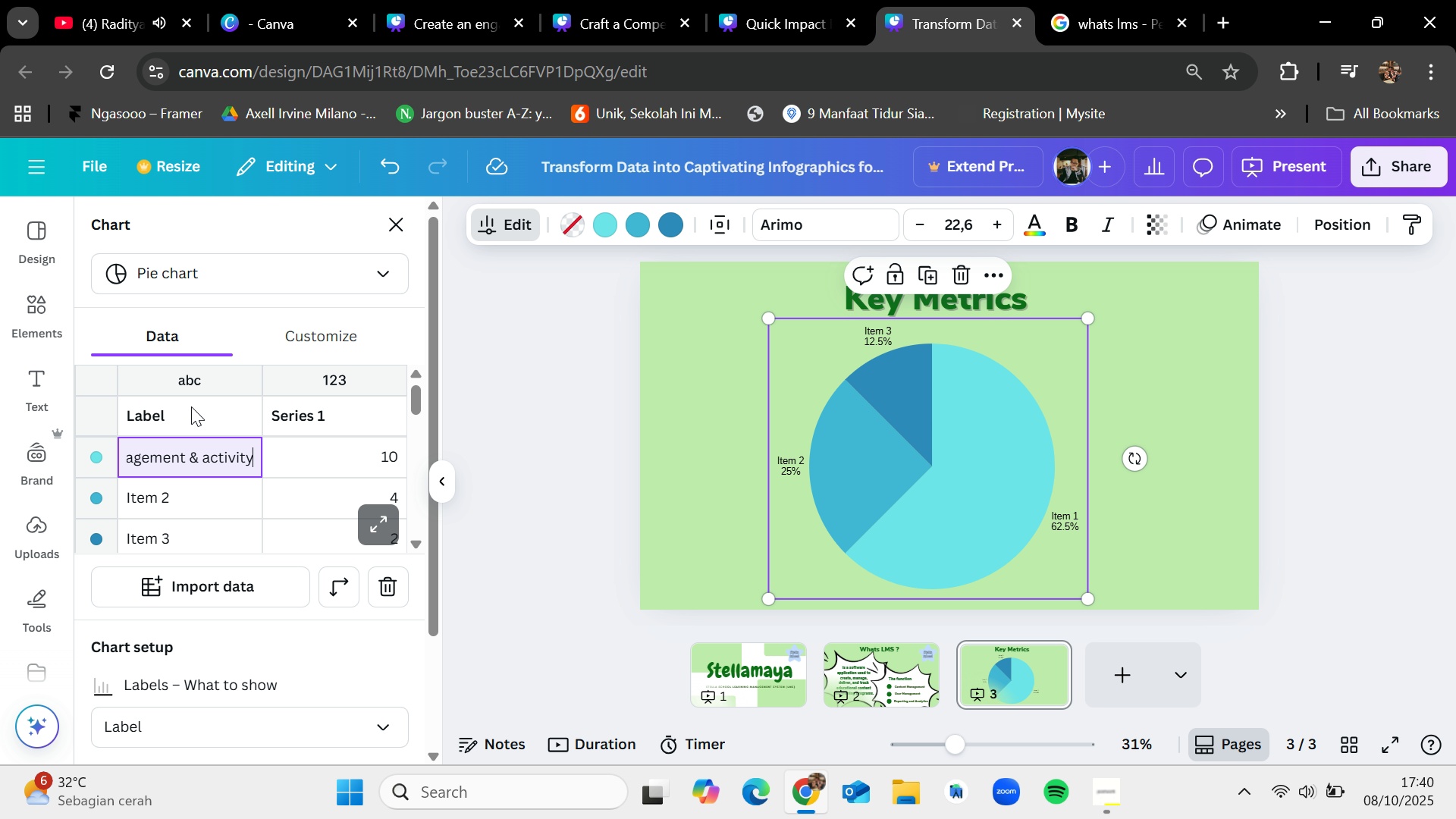 
double_click([174, 494])
 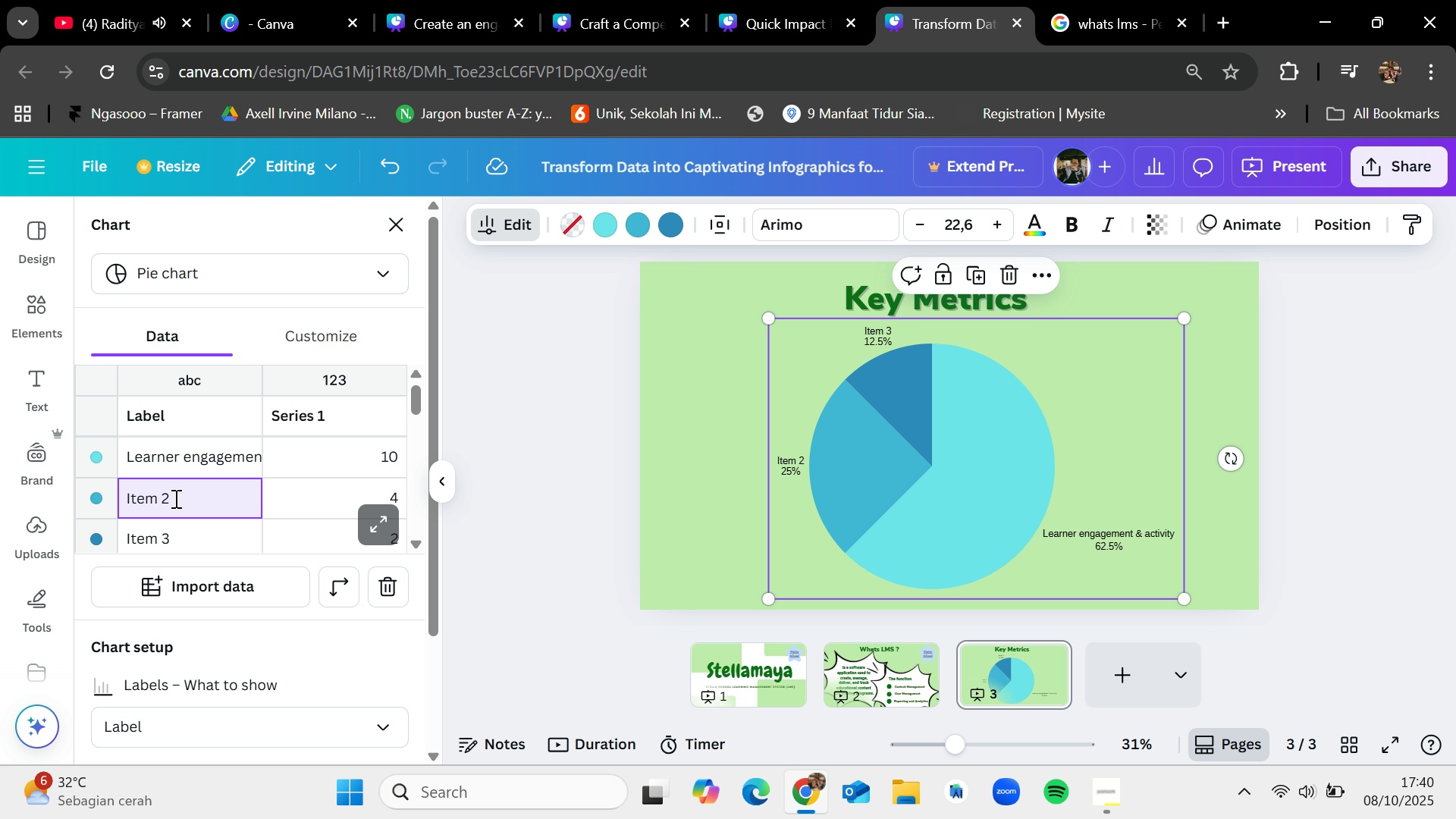 
hold_key(key=Backspace, duration=0.62)
 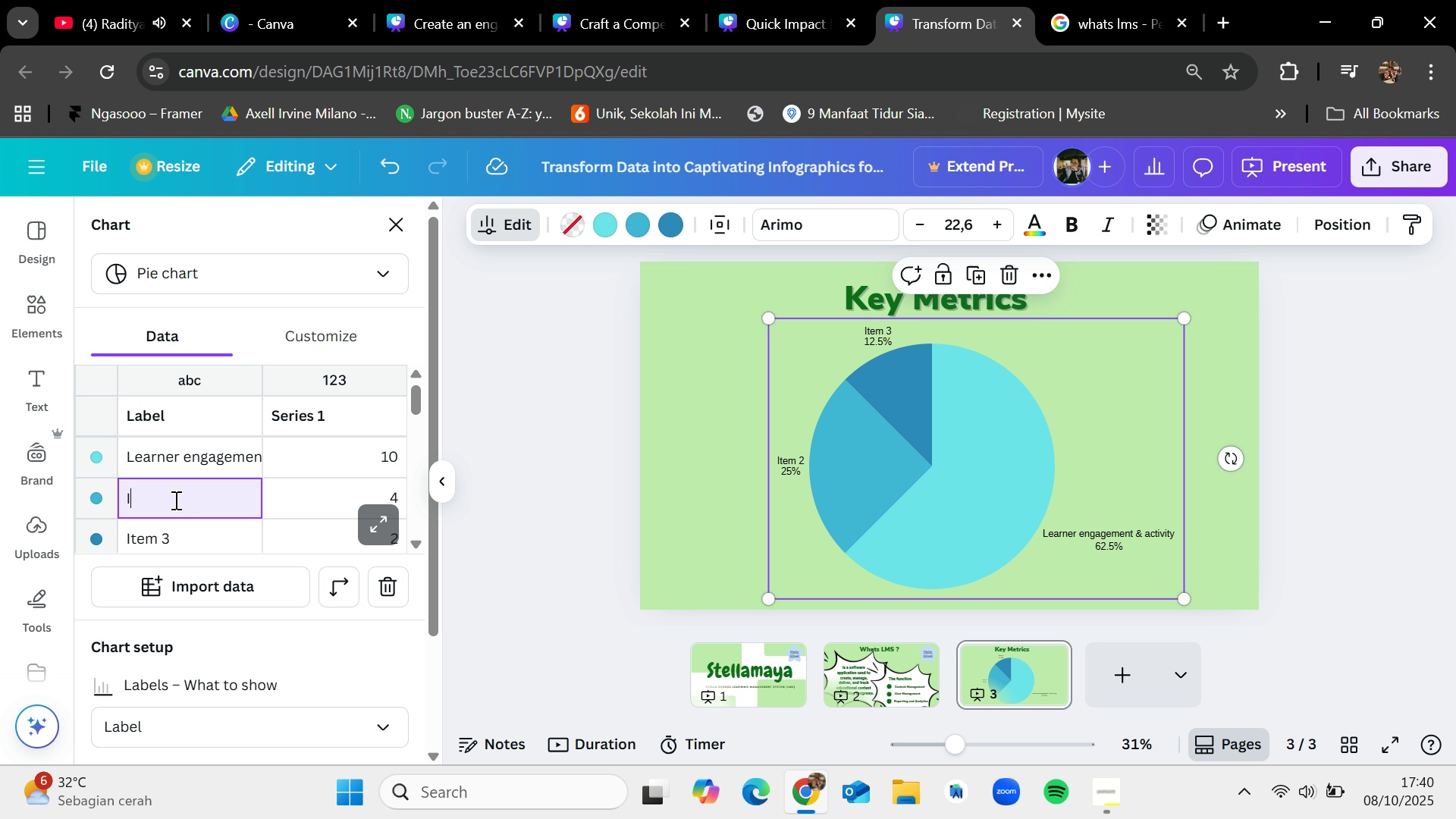 
key(Backspace)
type(Learning & course performance)
 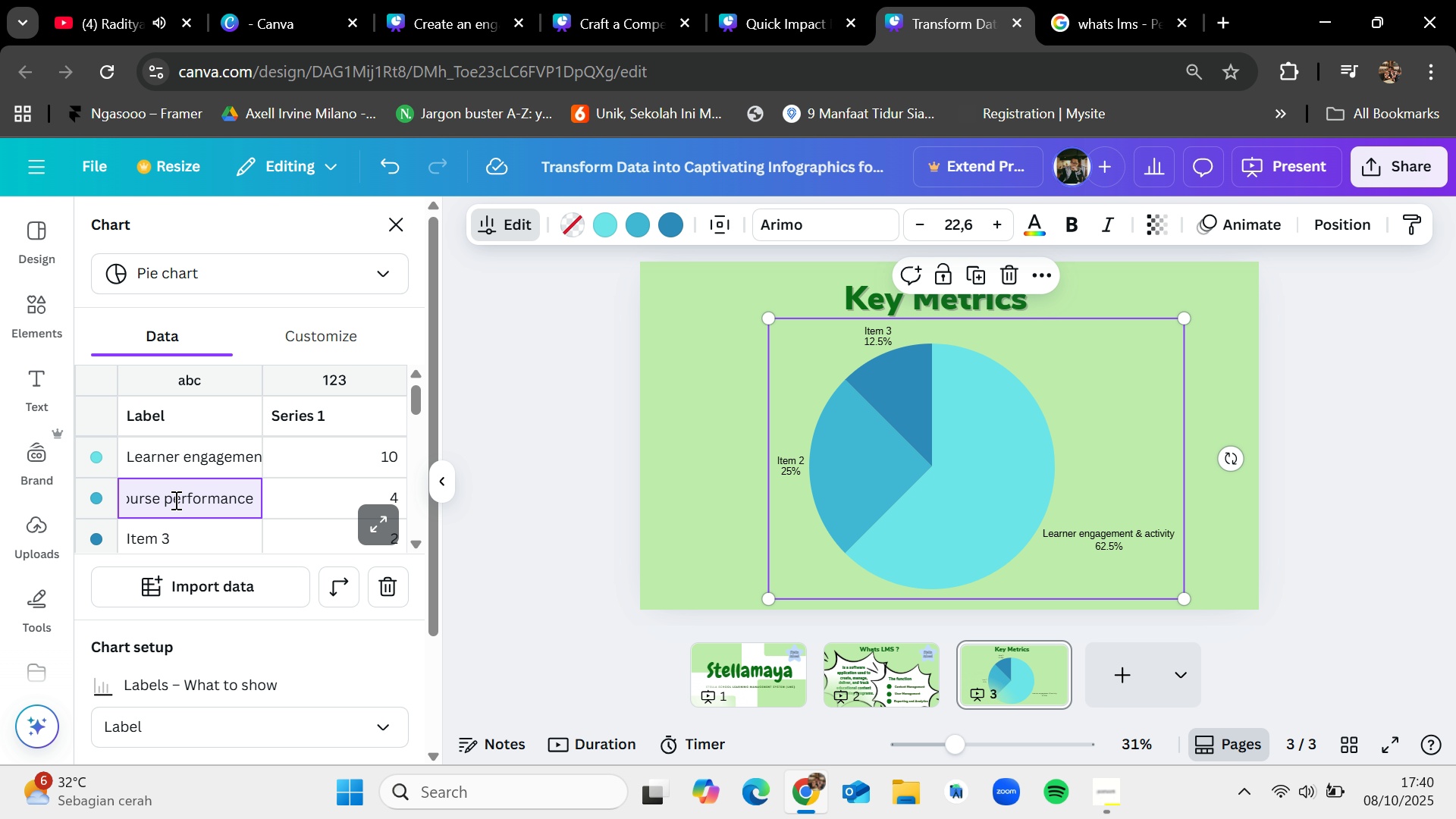 
double_click([197, 540])
 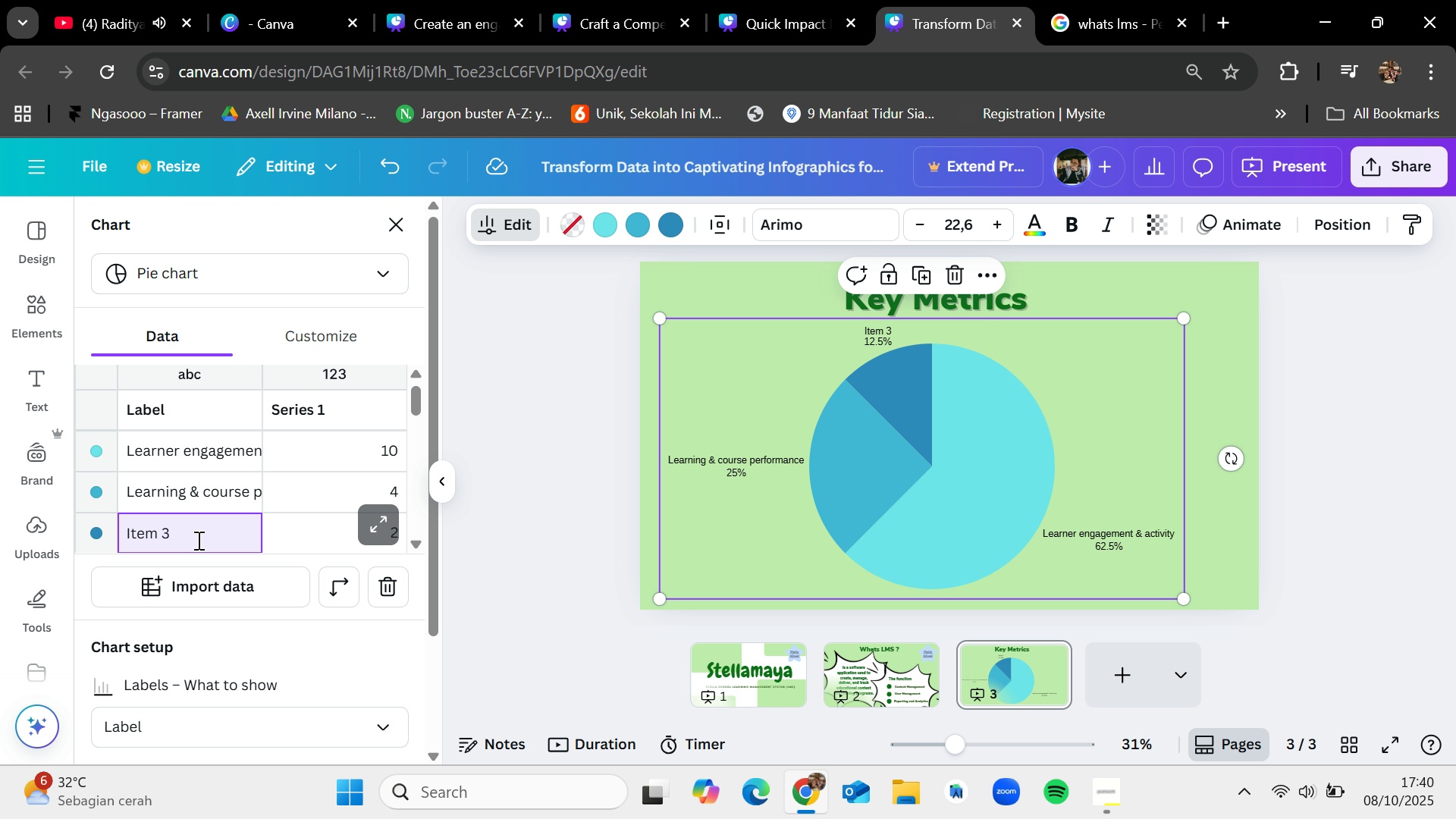 
hold_key(key=Backspace, duration=0.79)
 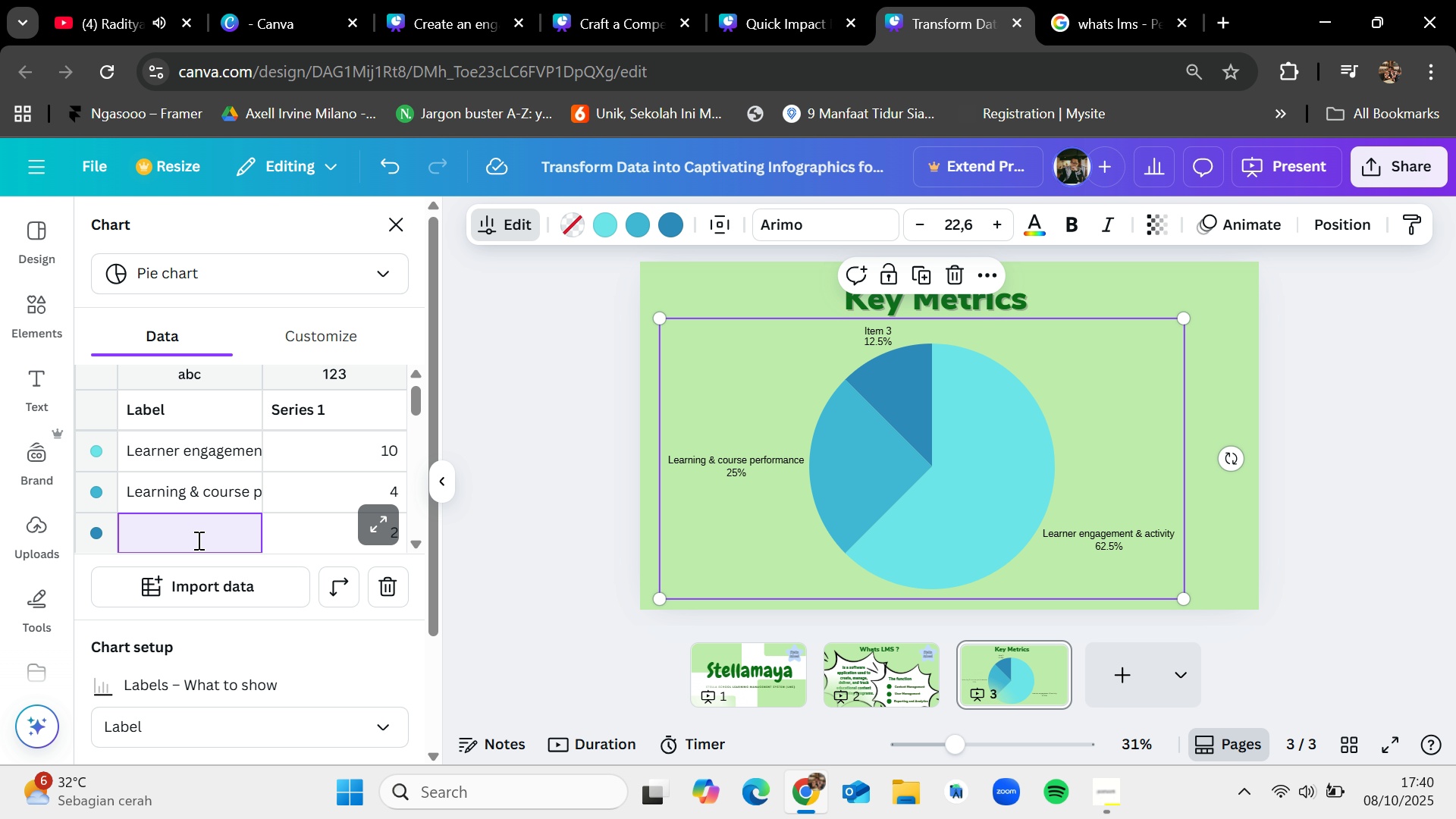 
type(Learning satisfaction)
 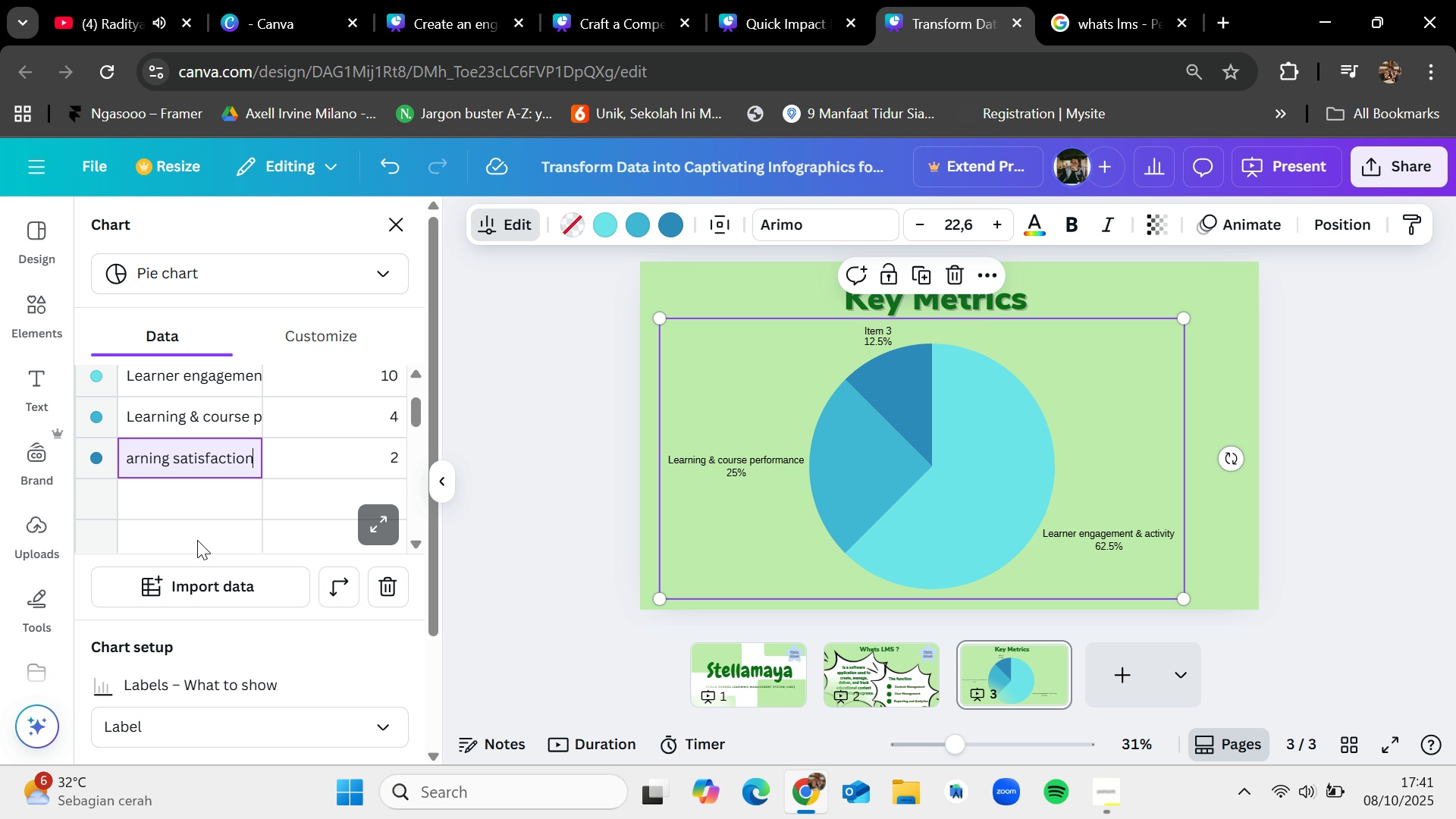 
left_click([125, 495])
 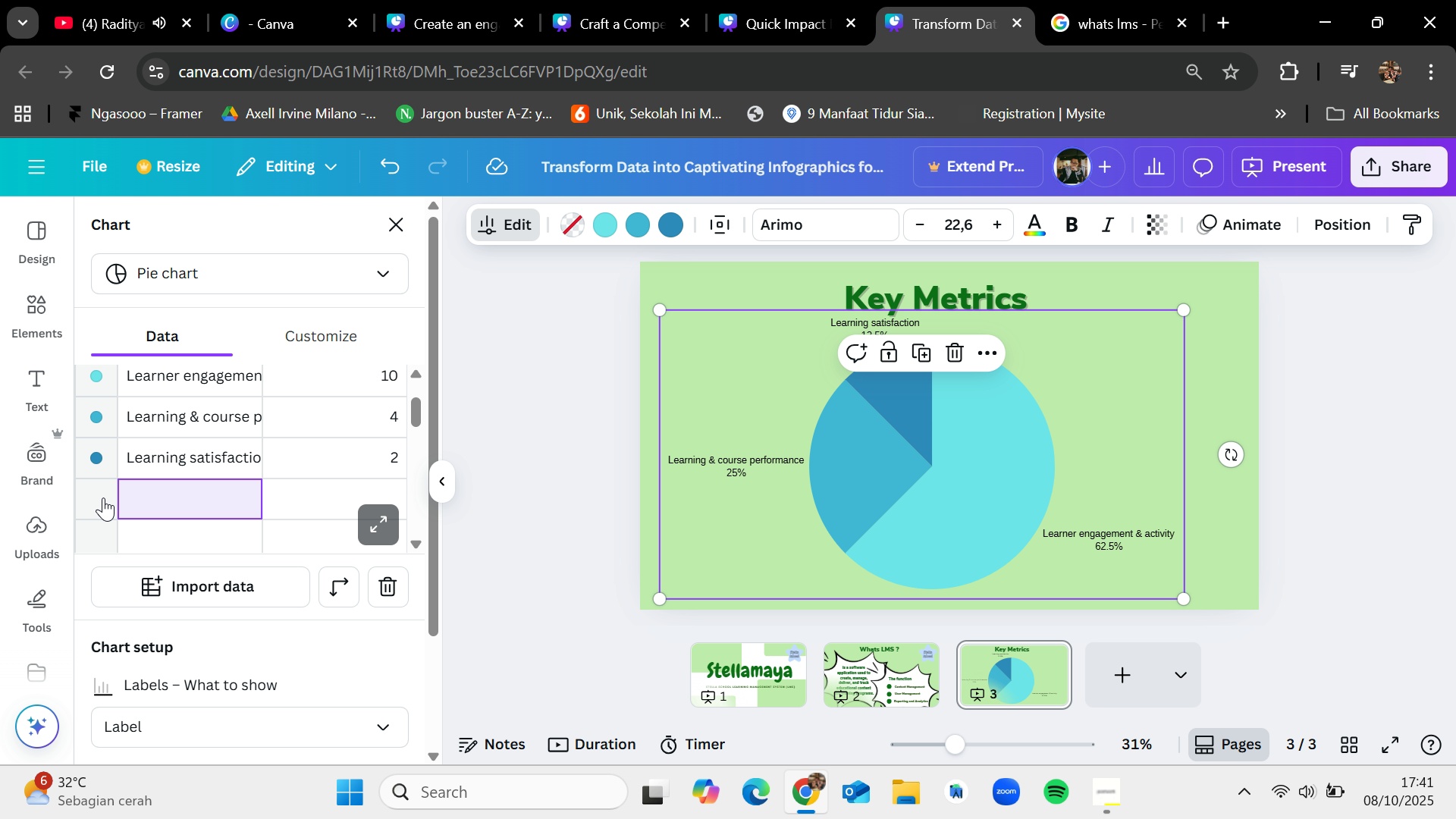 
left_click([99, 500])
 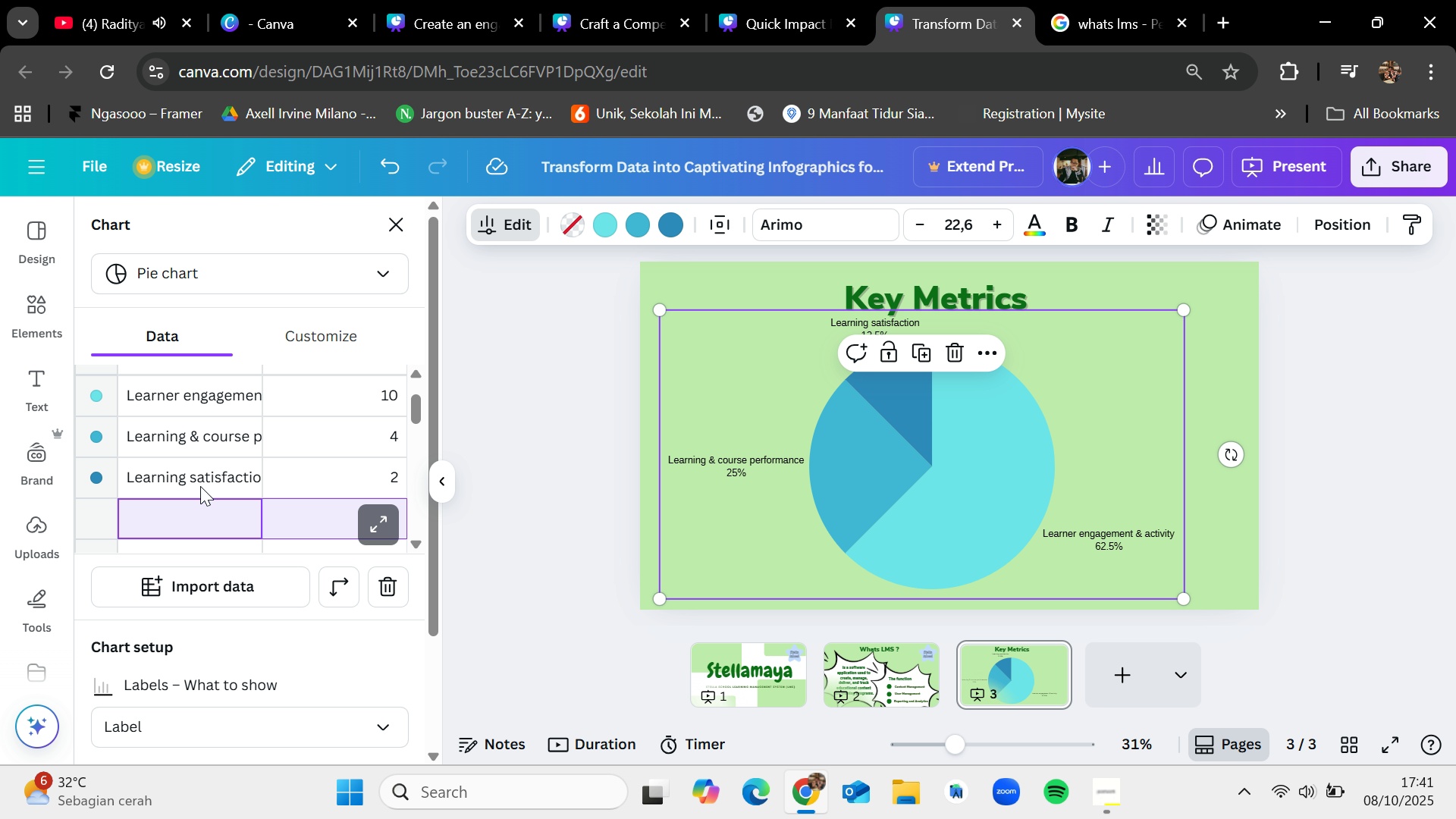 
wait(5.72)
 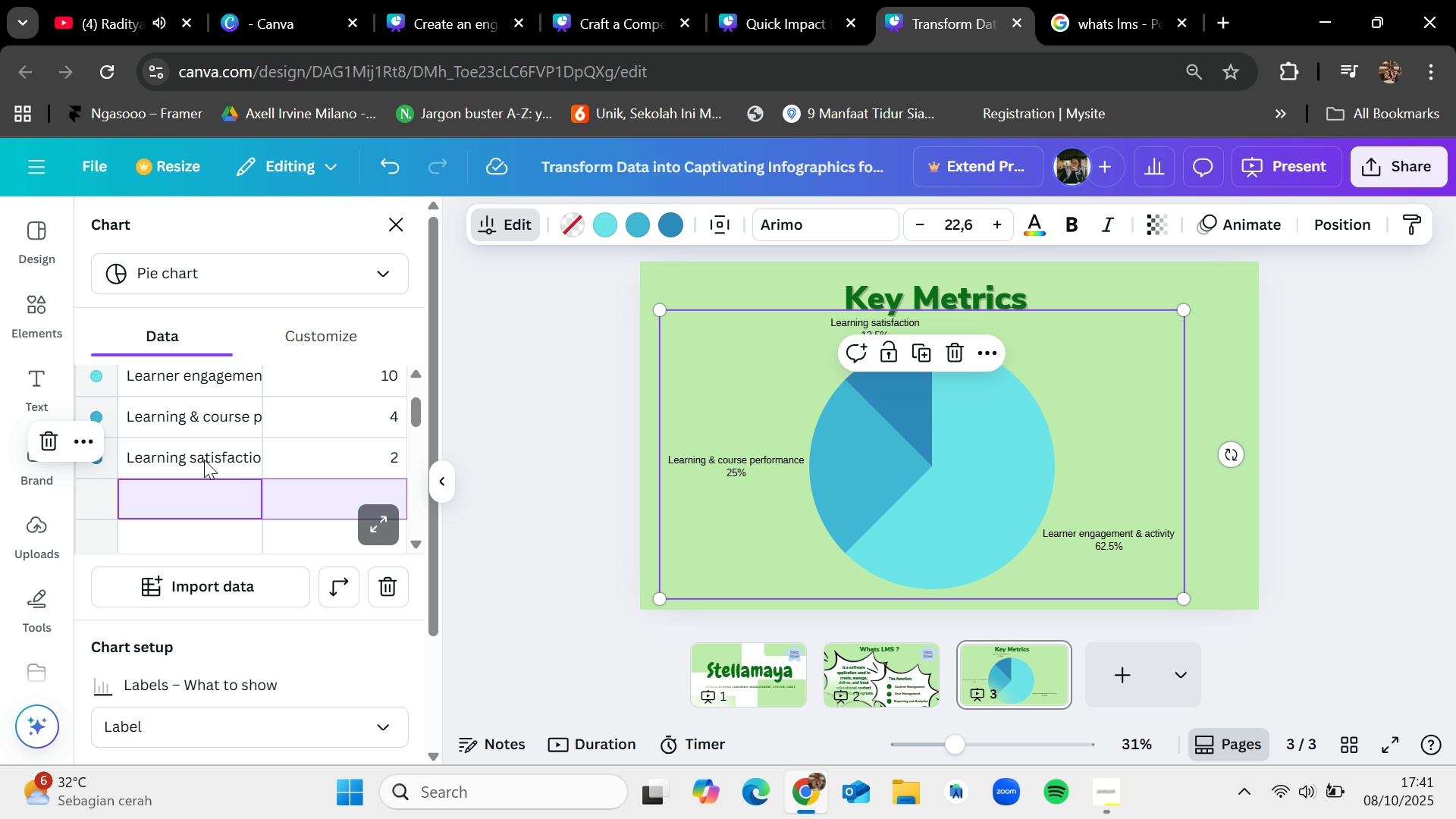 
double_click([199, 517])
 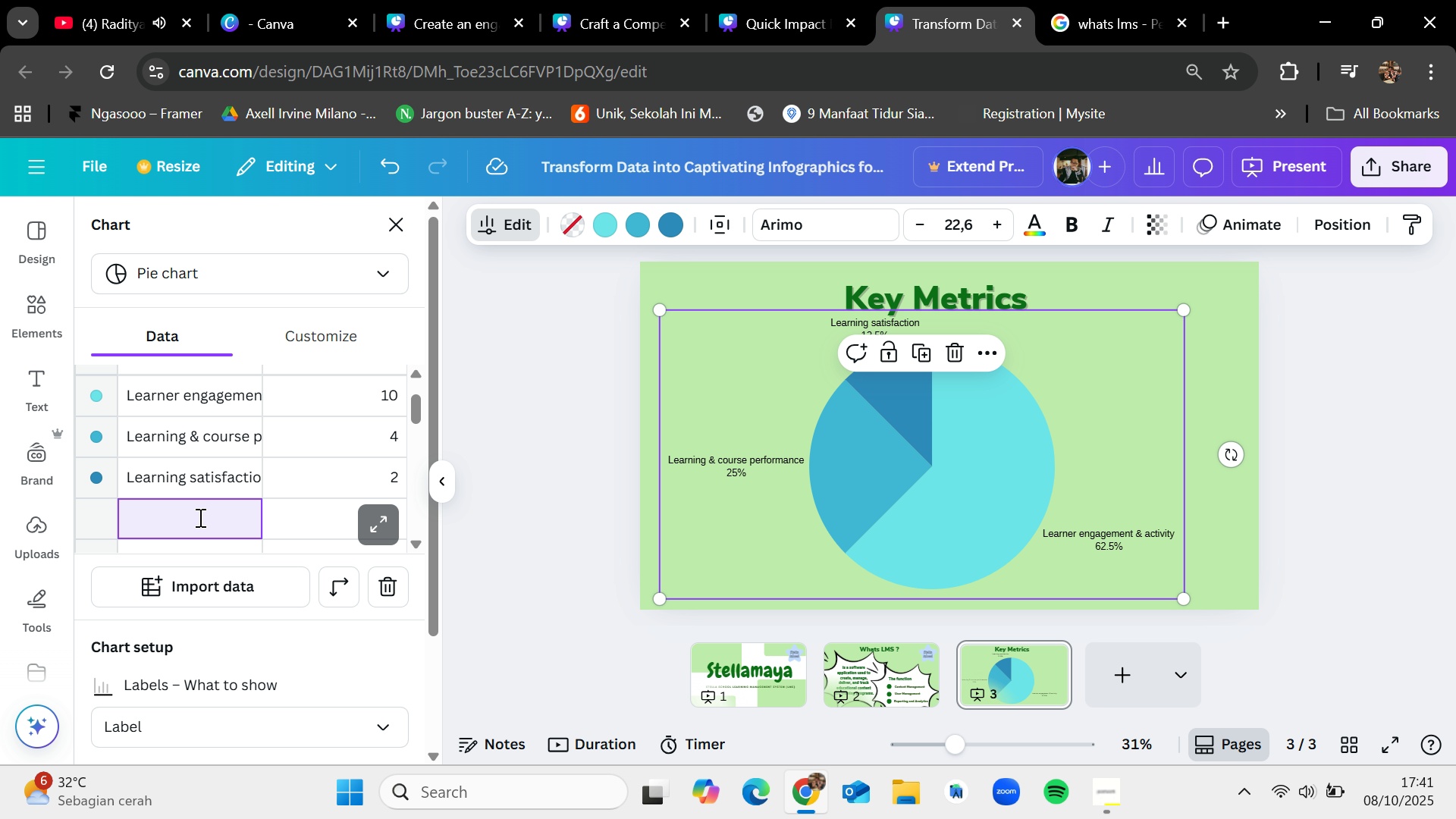 
type(Business & organization impact)
 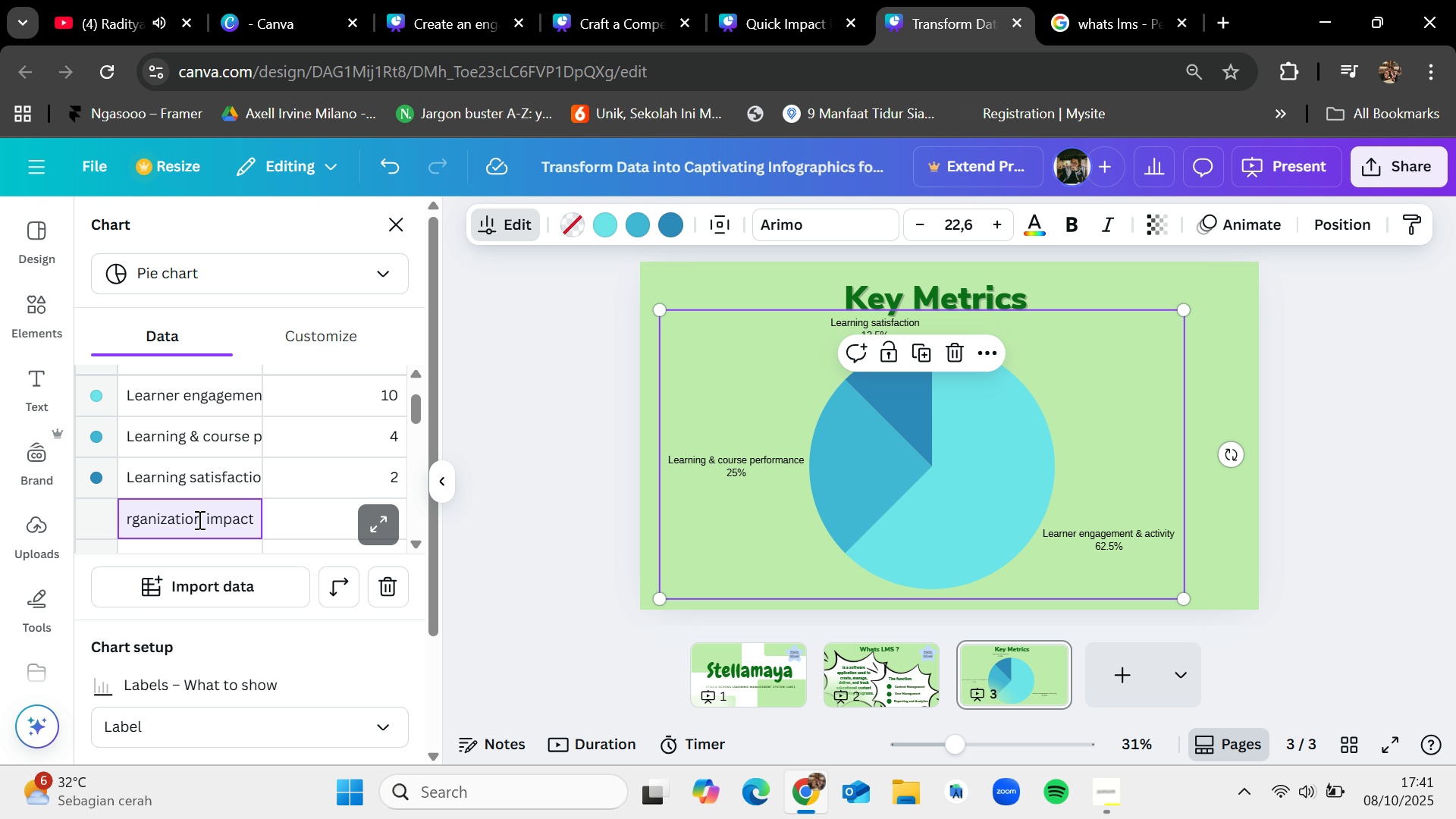 
left_click([280, 435])
 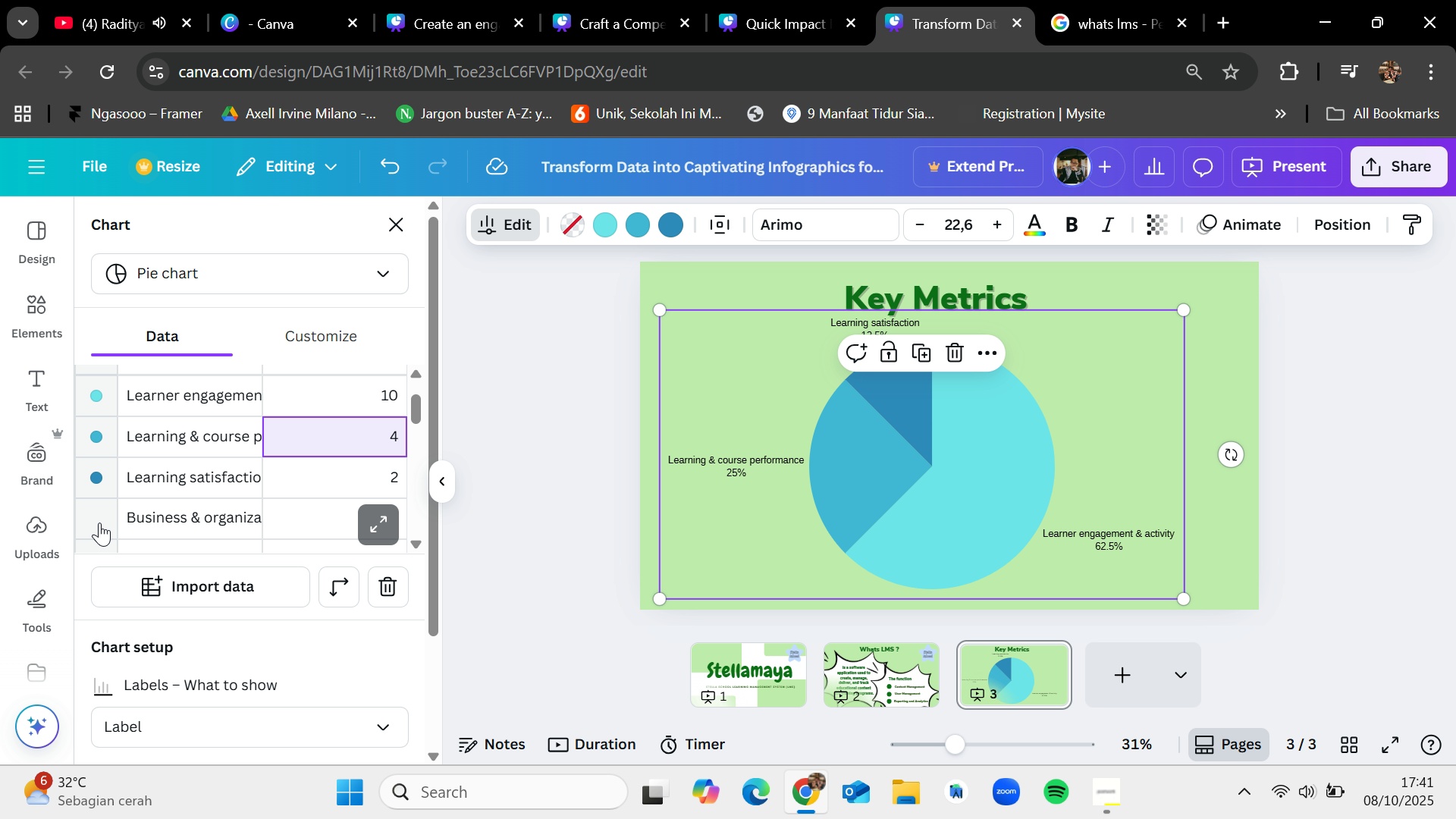 
left_click([99, 522])
 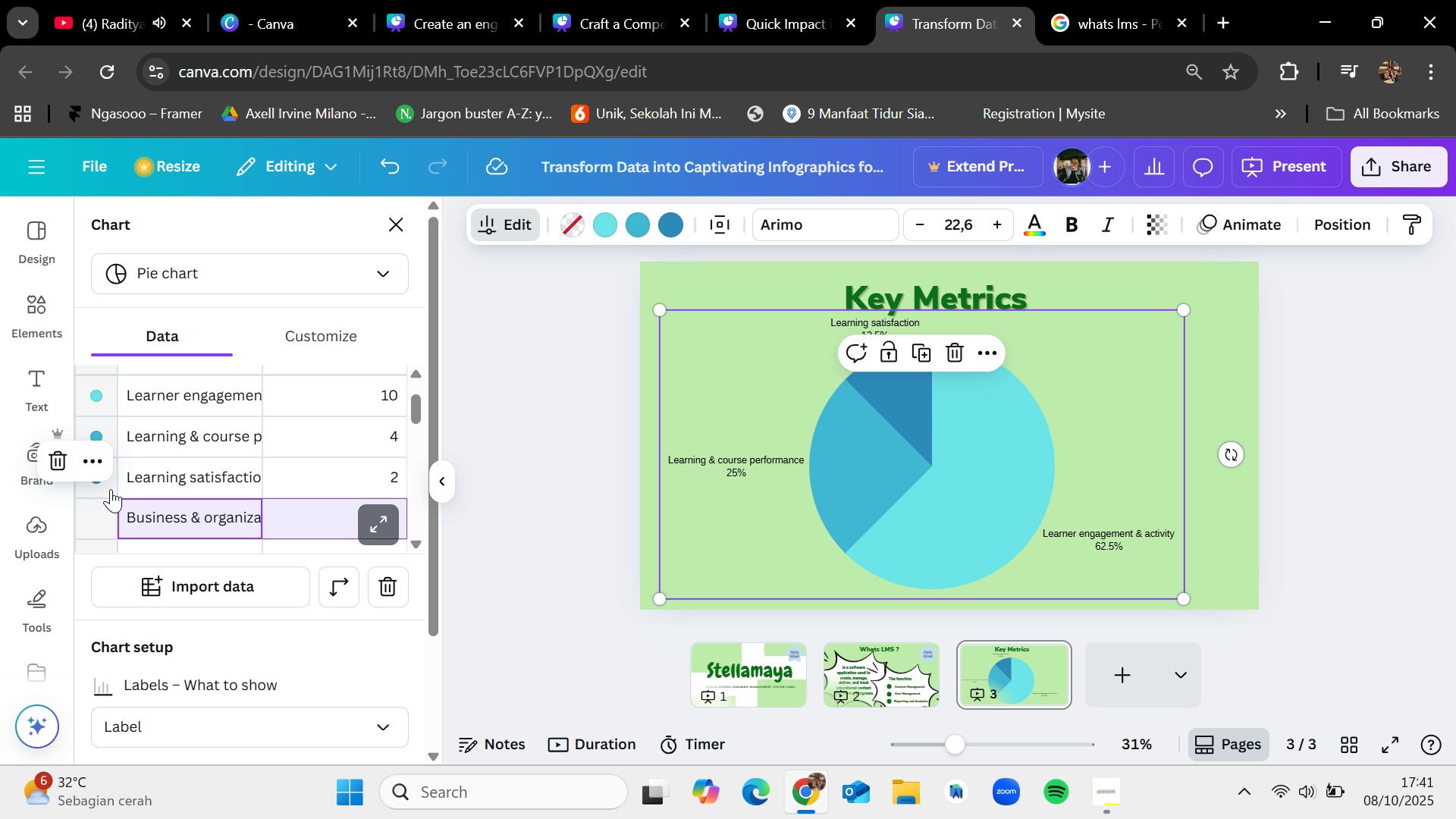 
left_click([109, 484])
 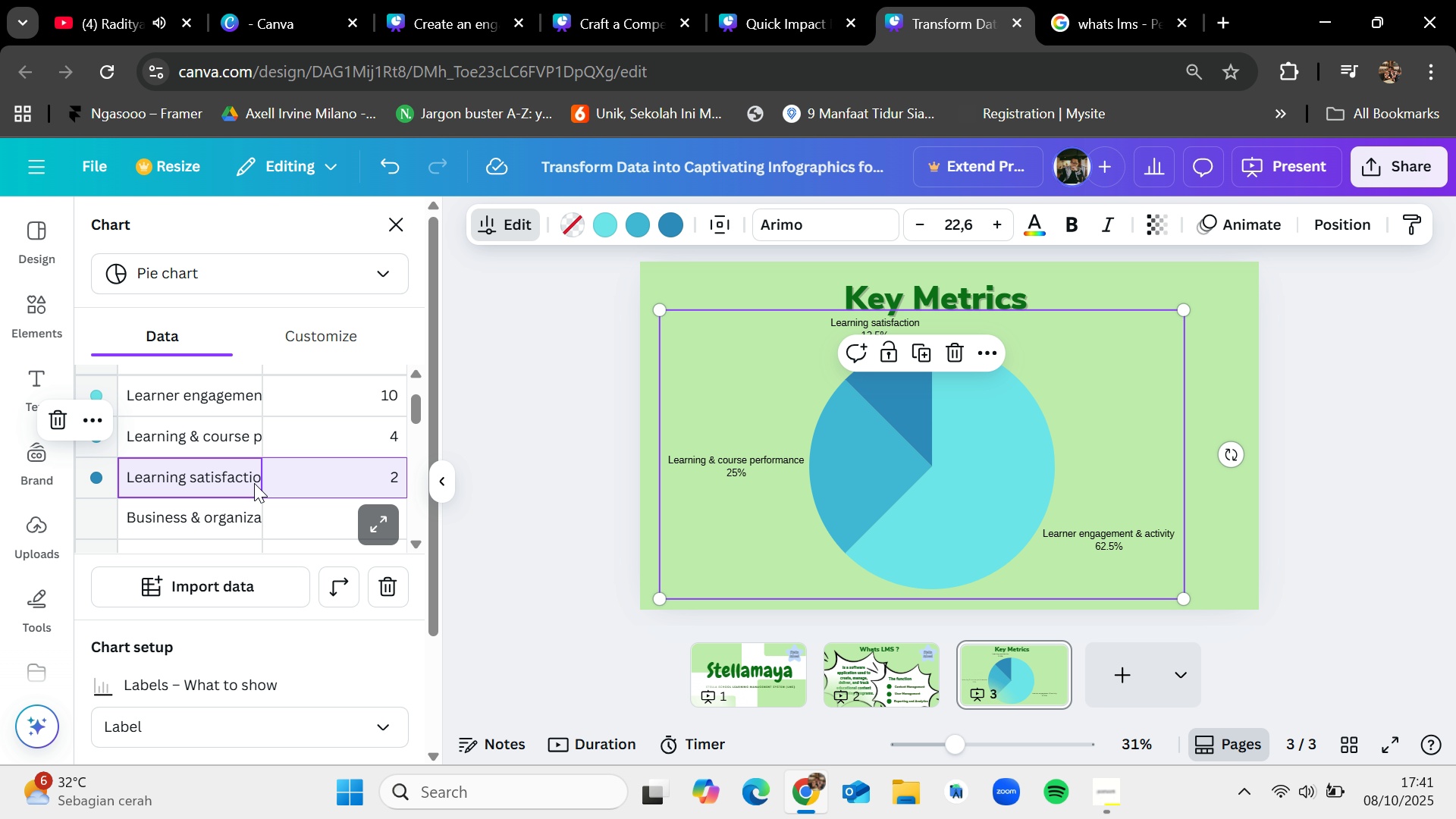 
scroll: coordinate [261, 483], scroll_direction: down, amount: 1.0
 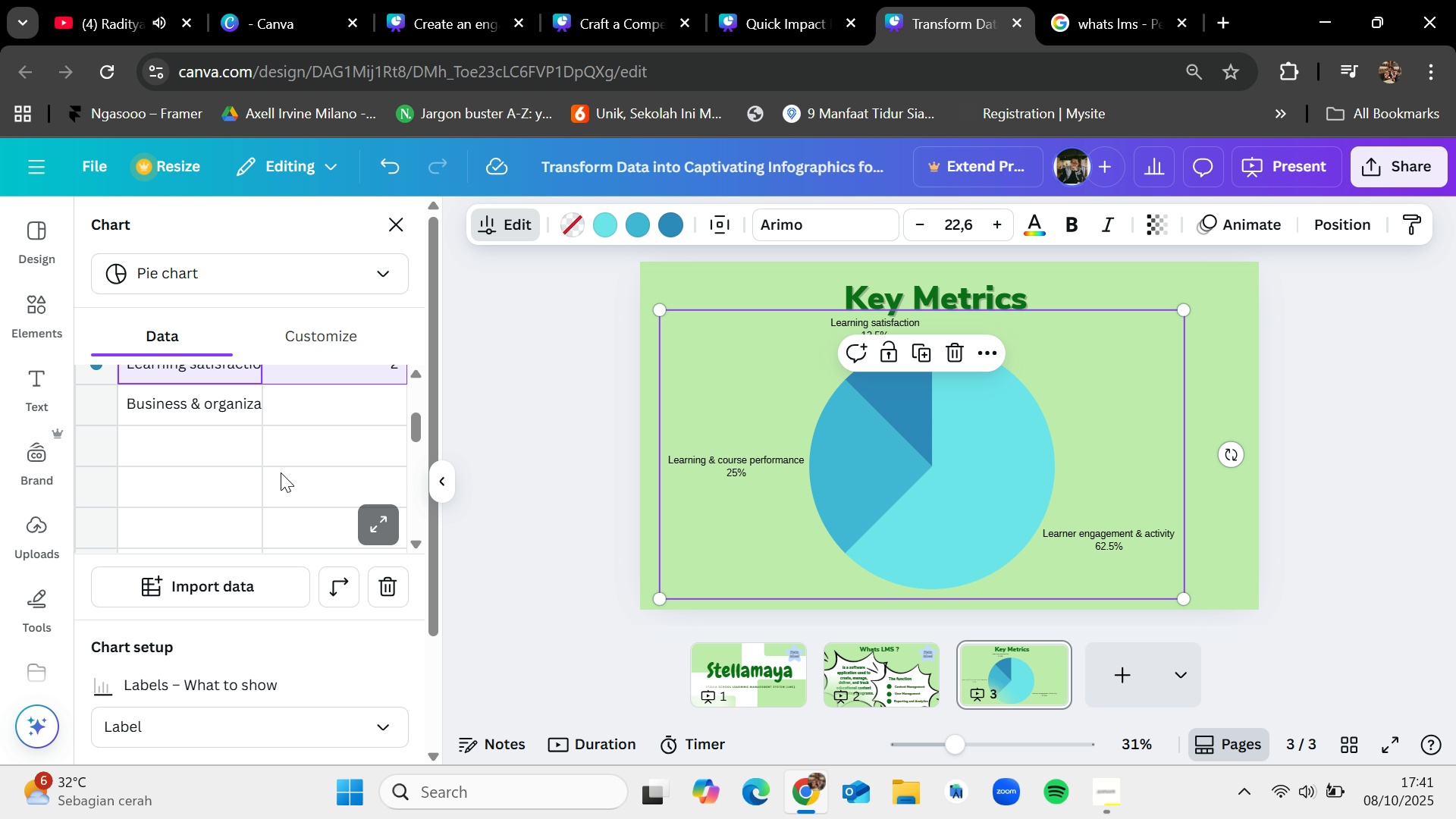 
scroll: coordinate [281, 472], scroll_direction: up, amount: 1.0
 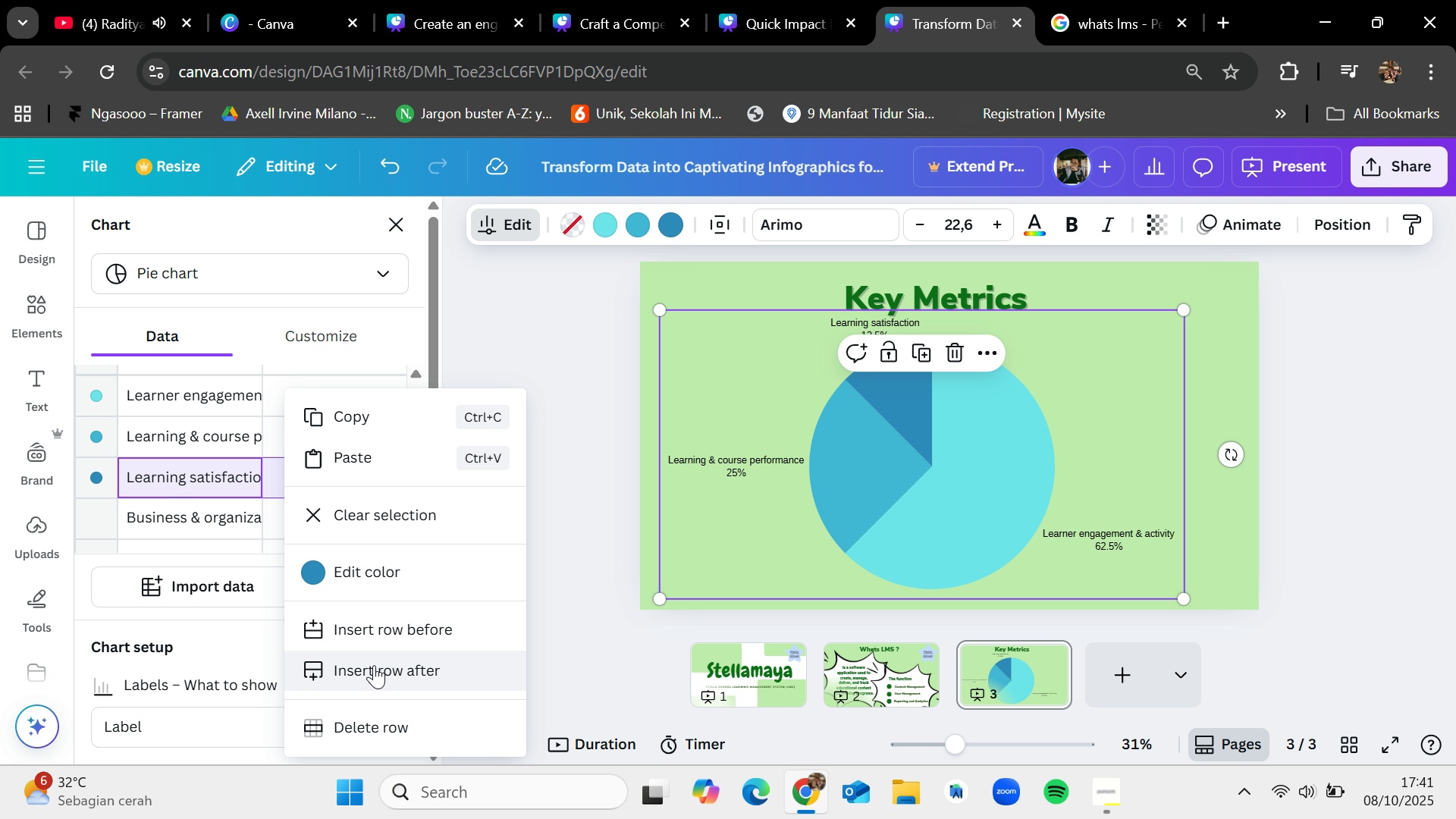 
wait(5.7)
 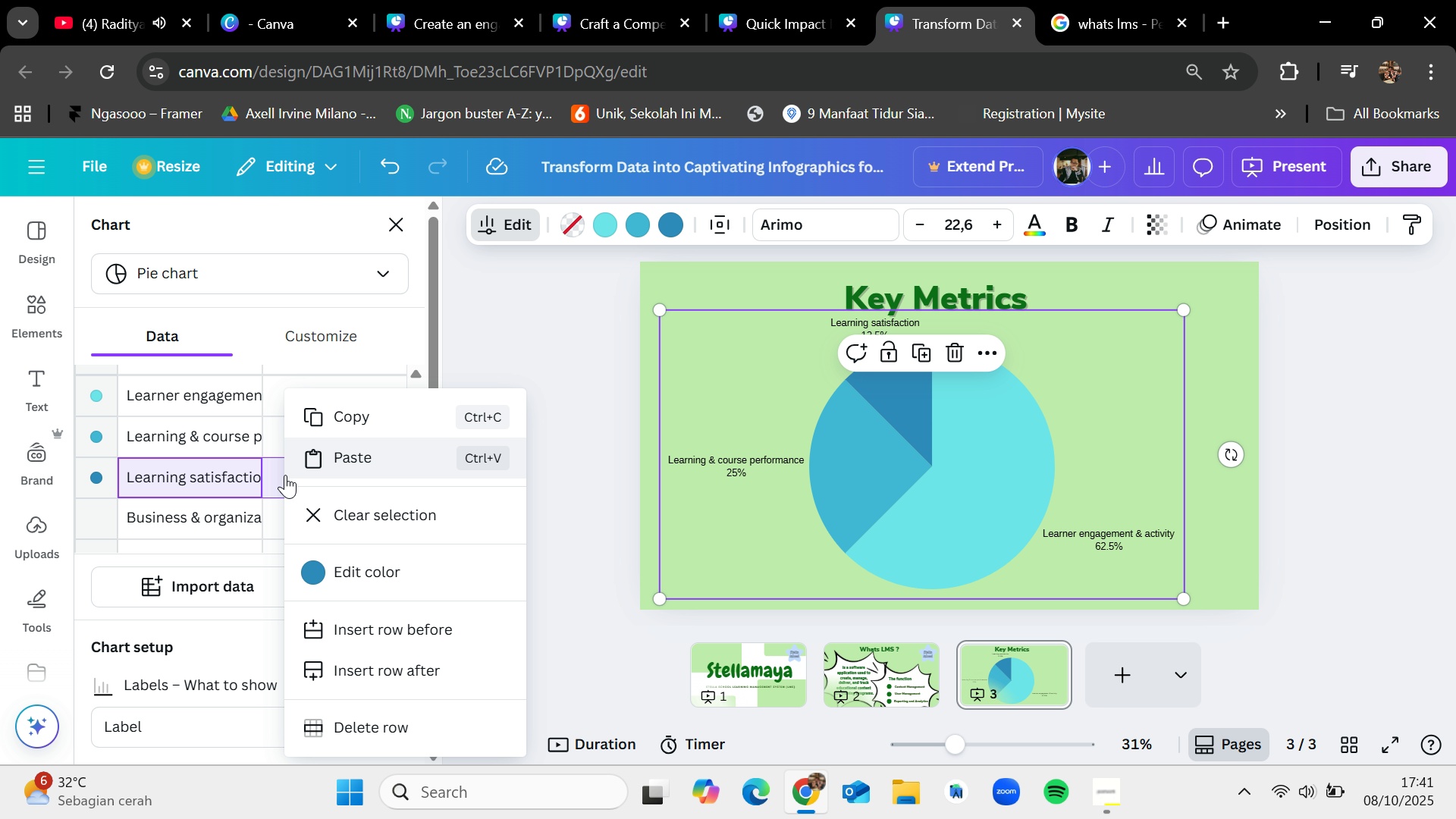 
left_click([221, 522])
 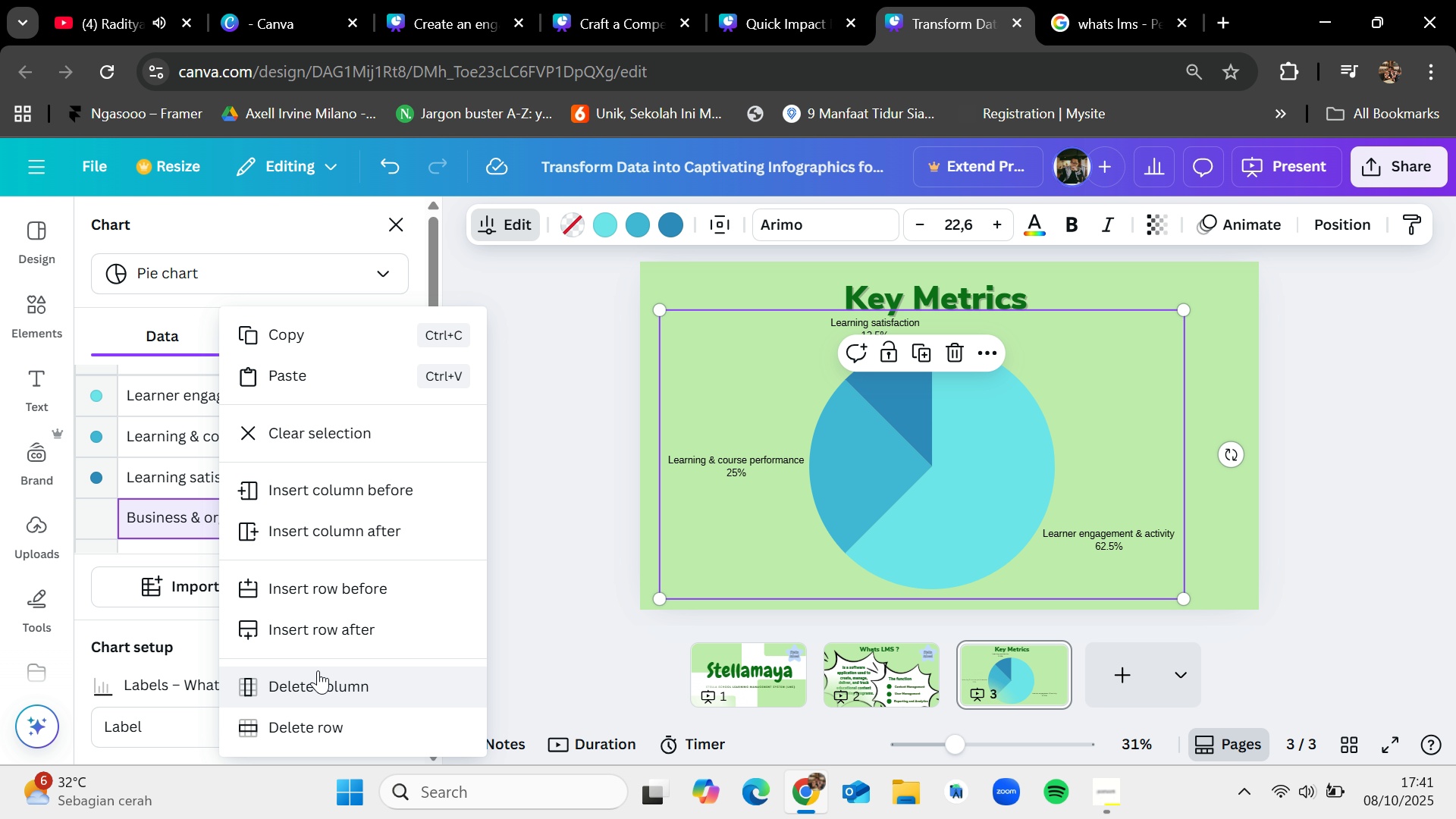 
left_click([322, 635])
 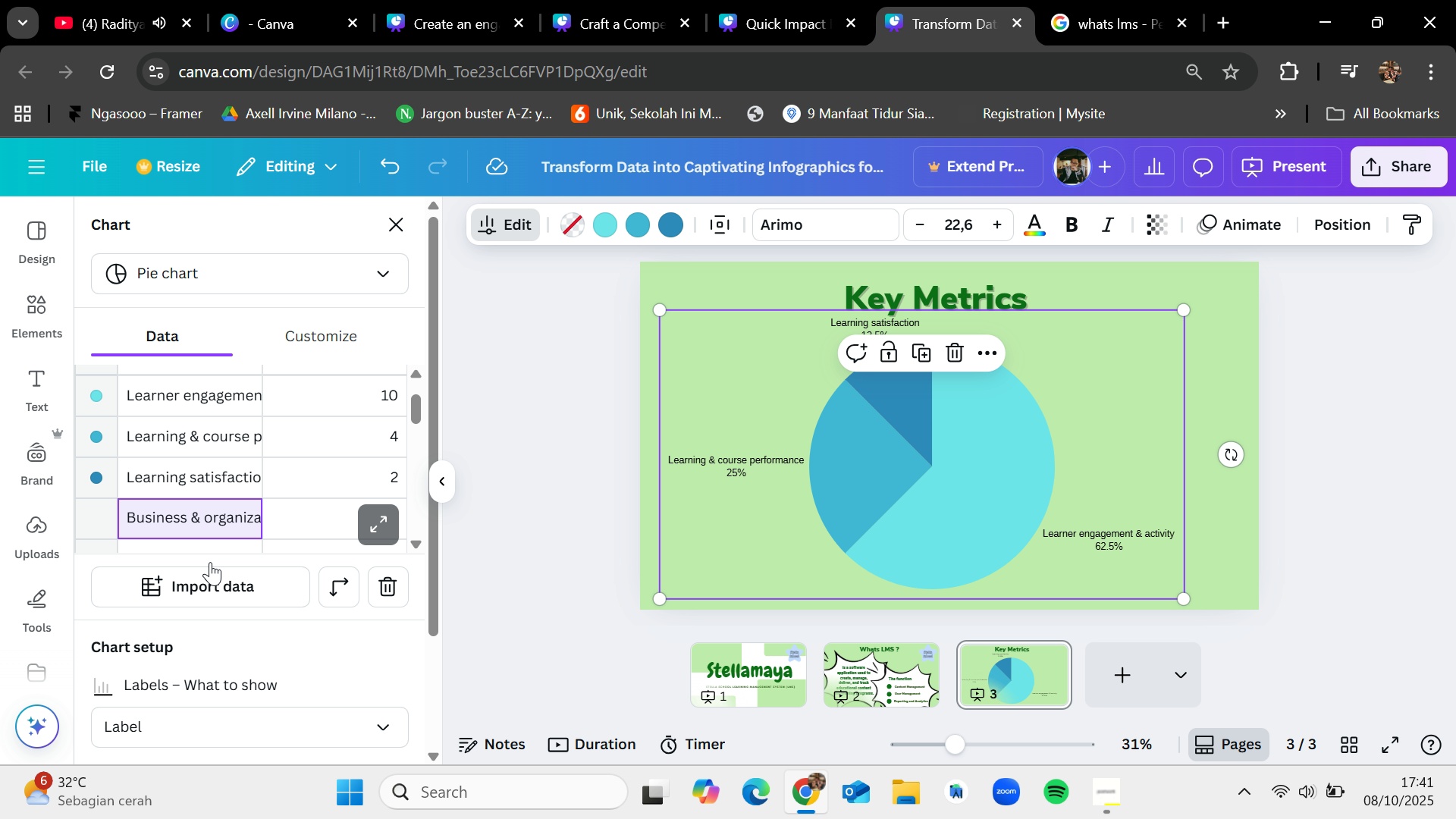 
scroll: coordinate [198, 535], scroll_direction: down, amount: 1.0
 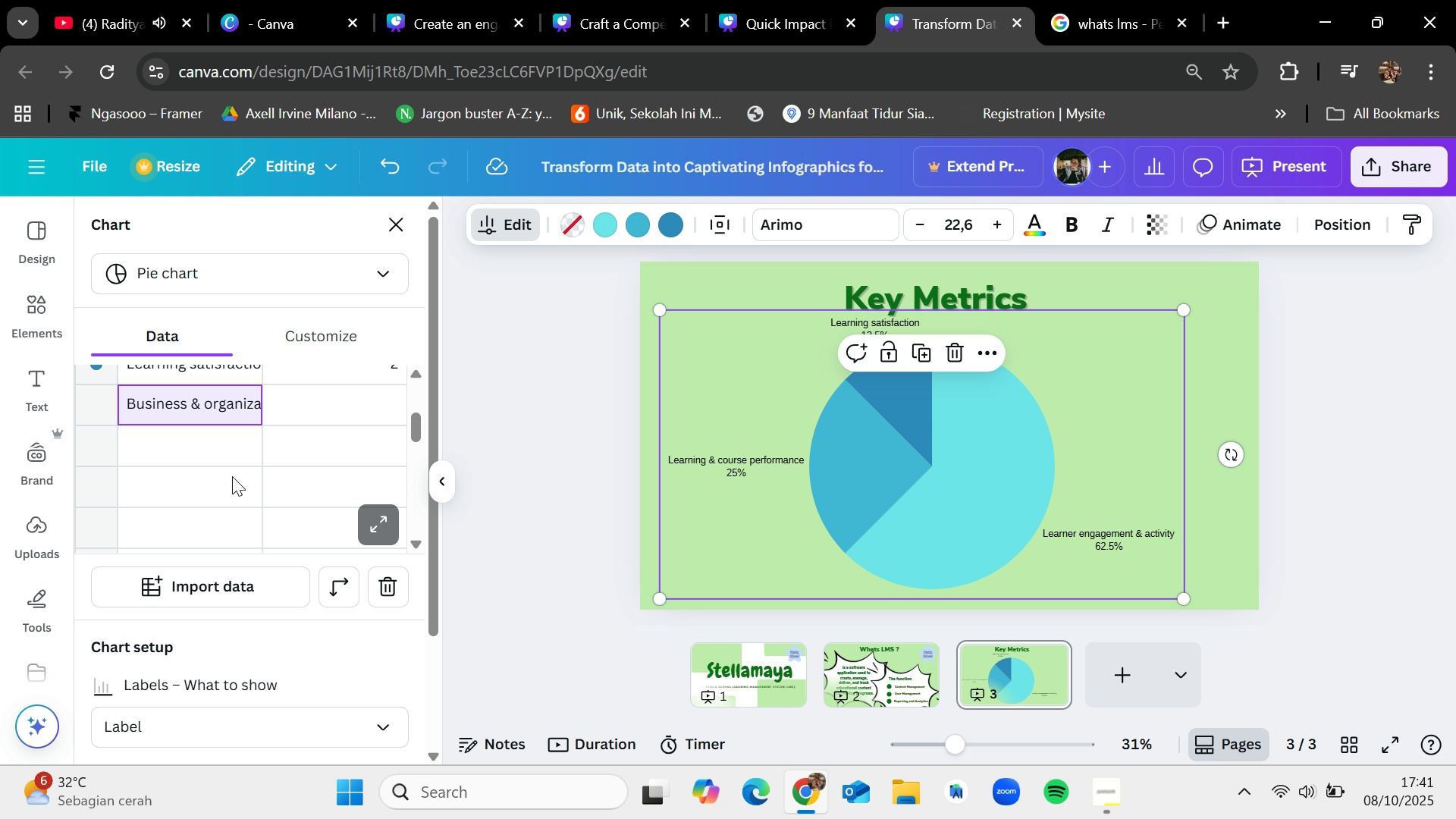 
scroll: coordinate [233, 476], scroll_direction: up, amount: 1.0
 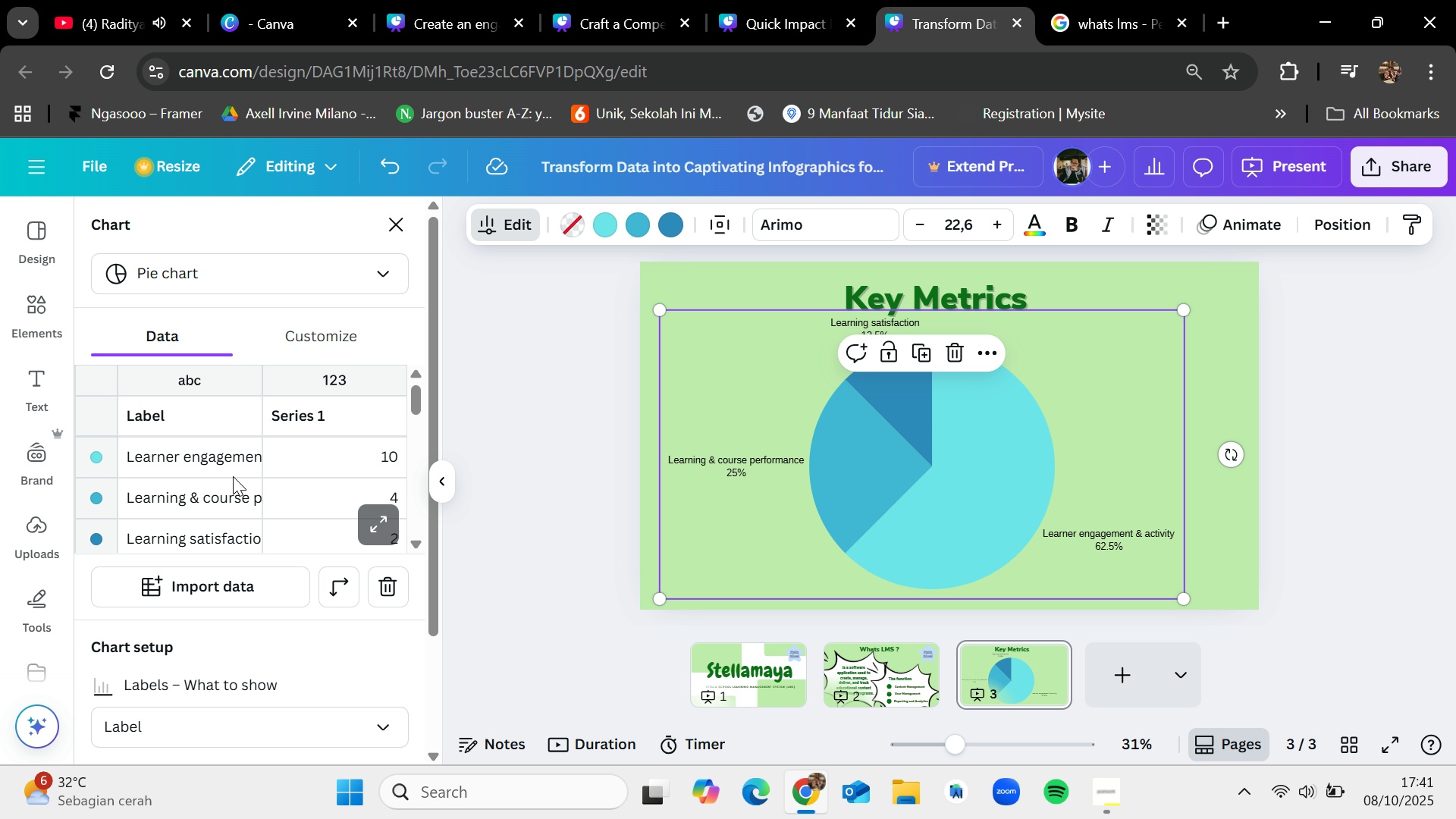 
scroll: coordinate [233, 476], scroll_direction: down, amount: 1.0
 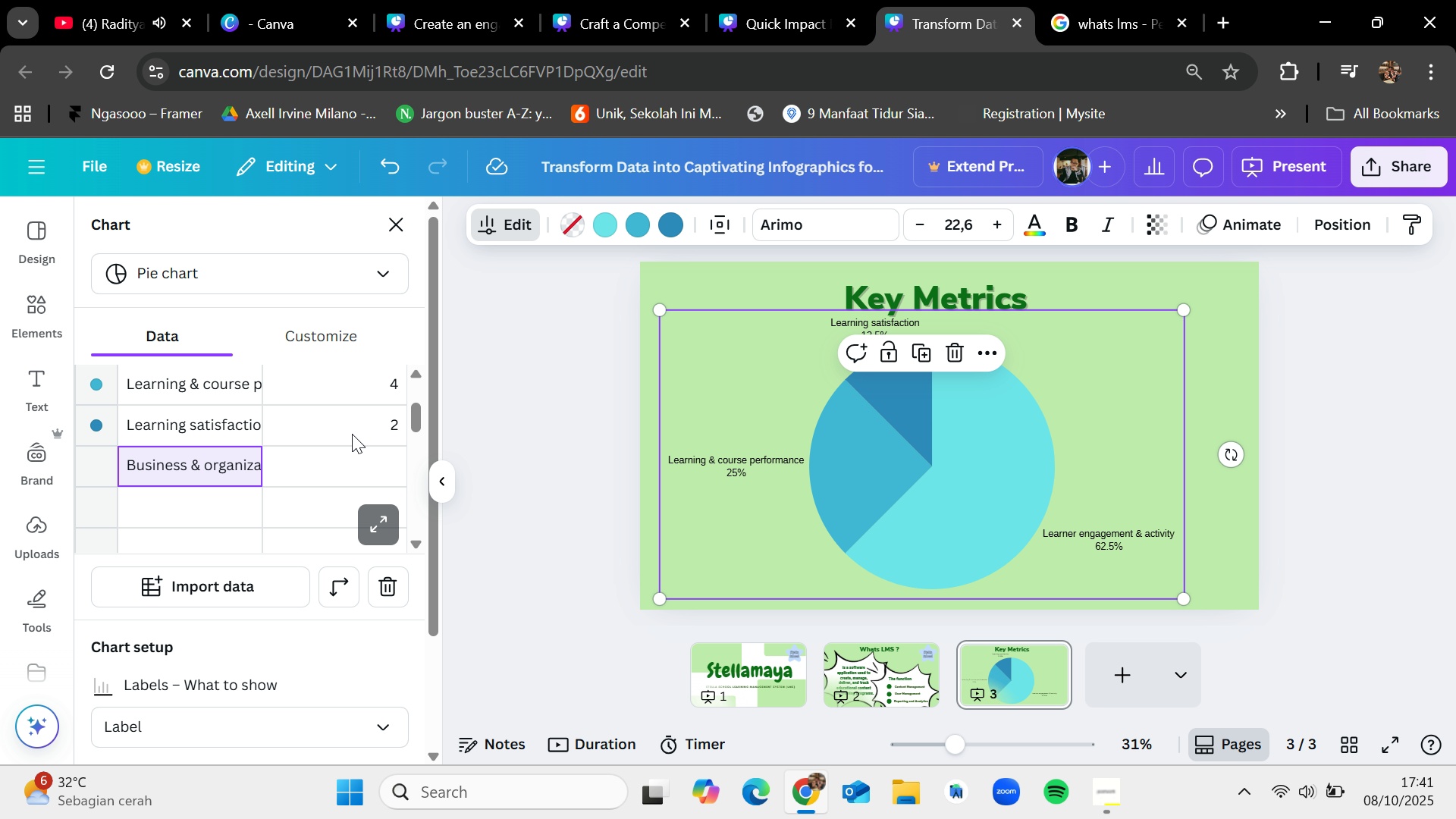 
scroll: coordinate [352, 448], scroll_direction: up, amount: 1.0
 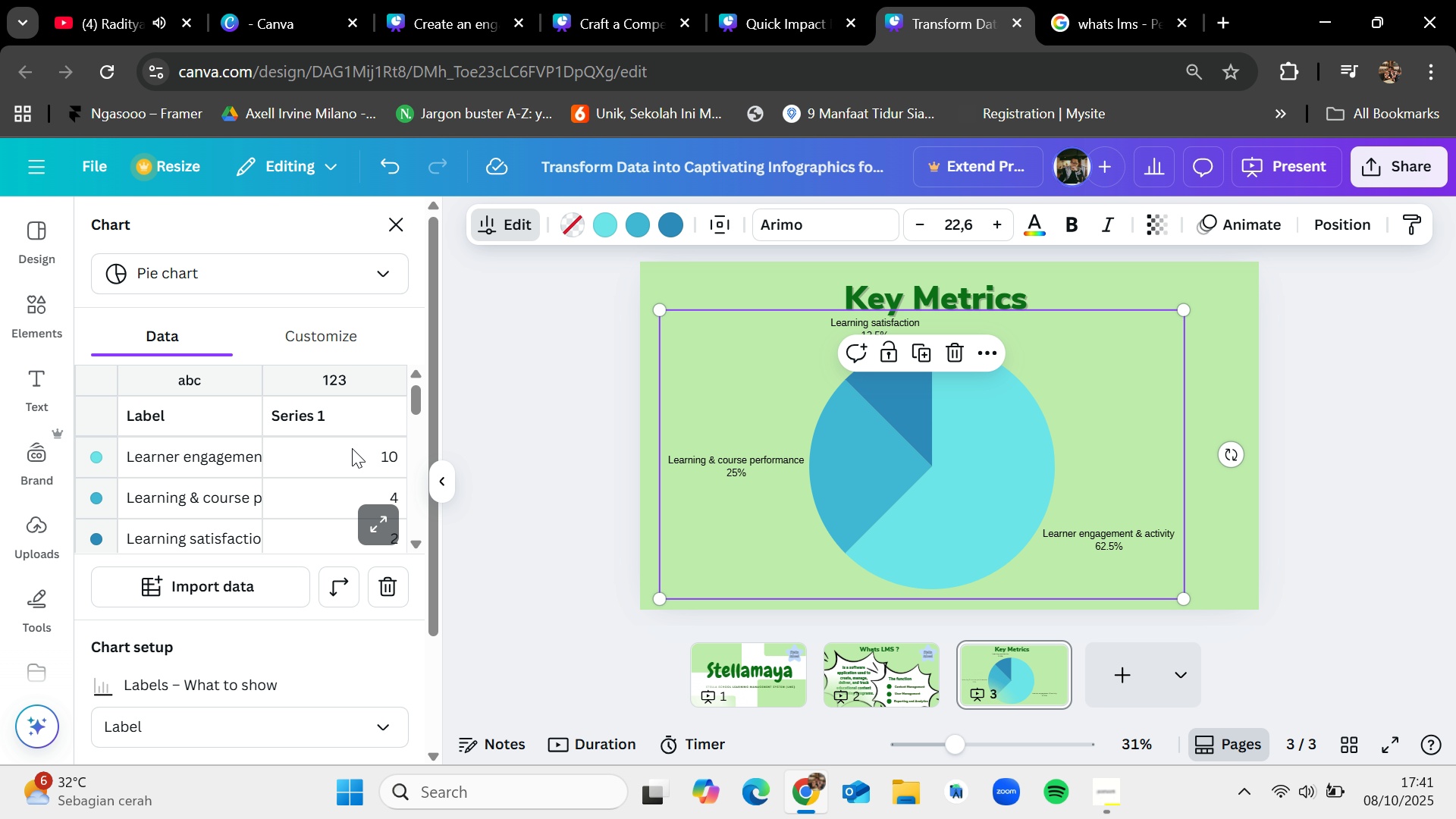 
scroll: coordinate [352, 449], scroll_direction: down, amount: 1.0
 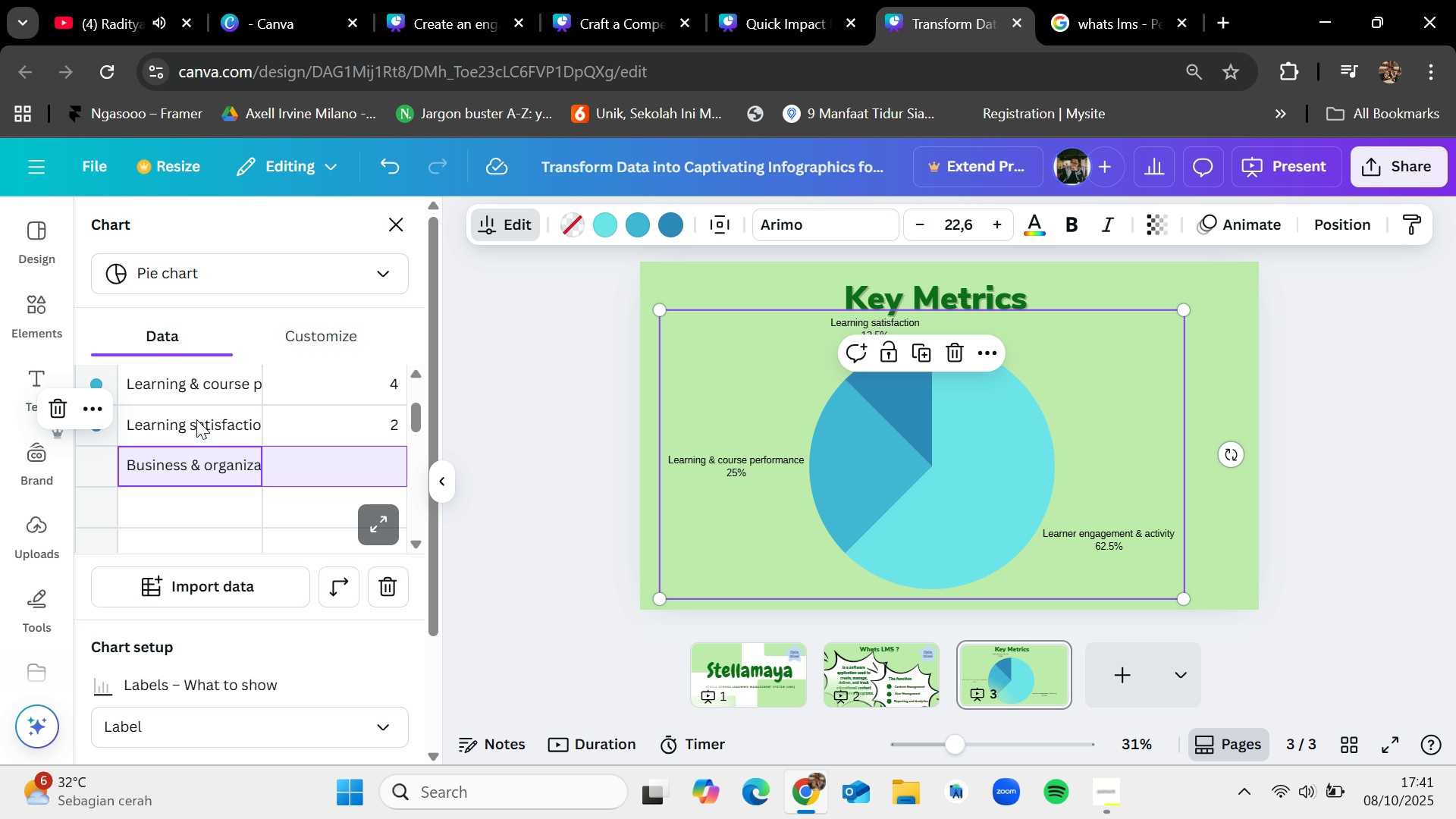 
mouse_move([239, 429])
 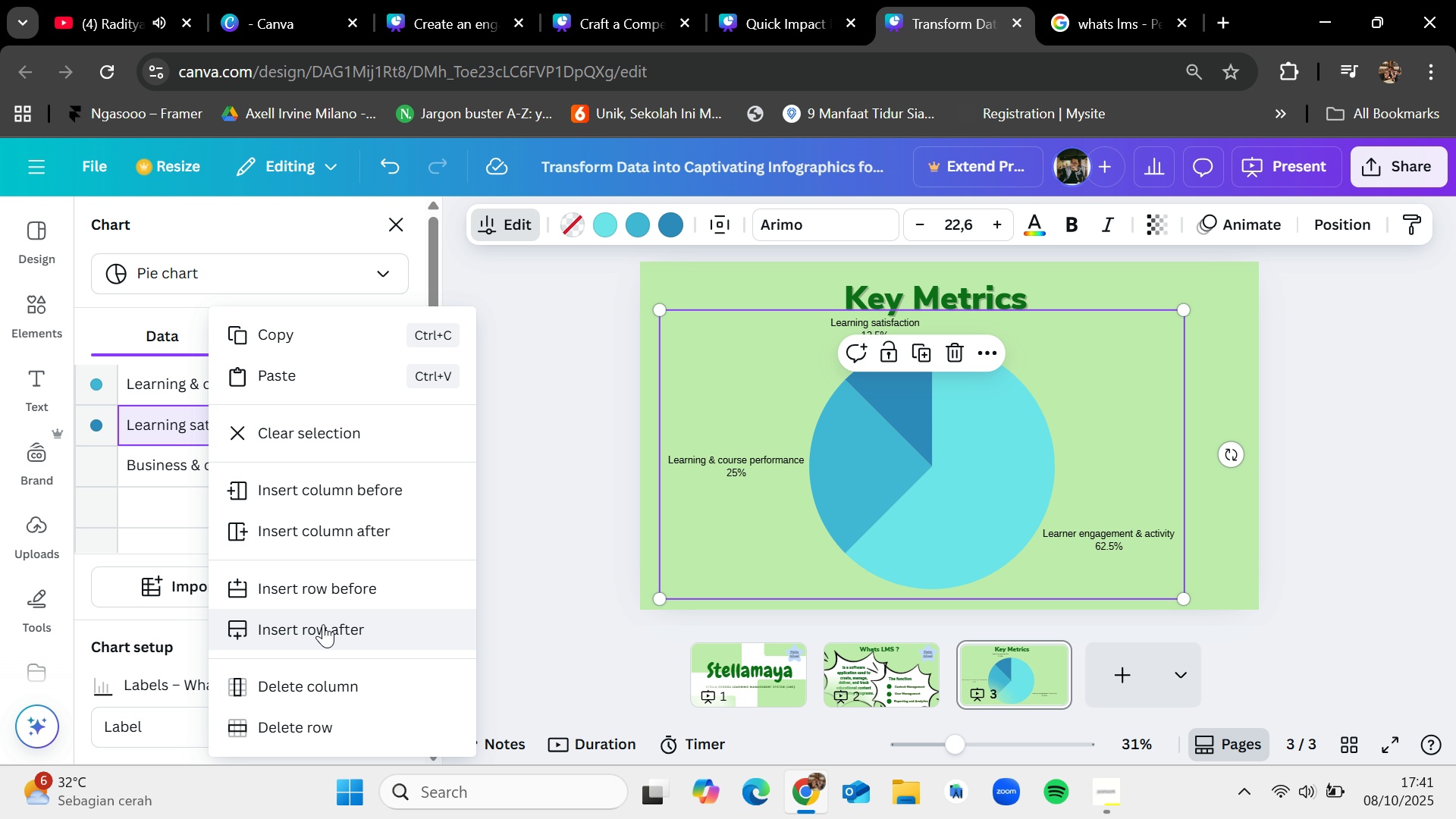 
left_click([323, 624])
 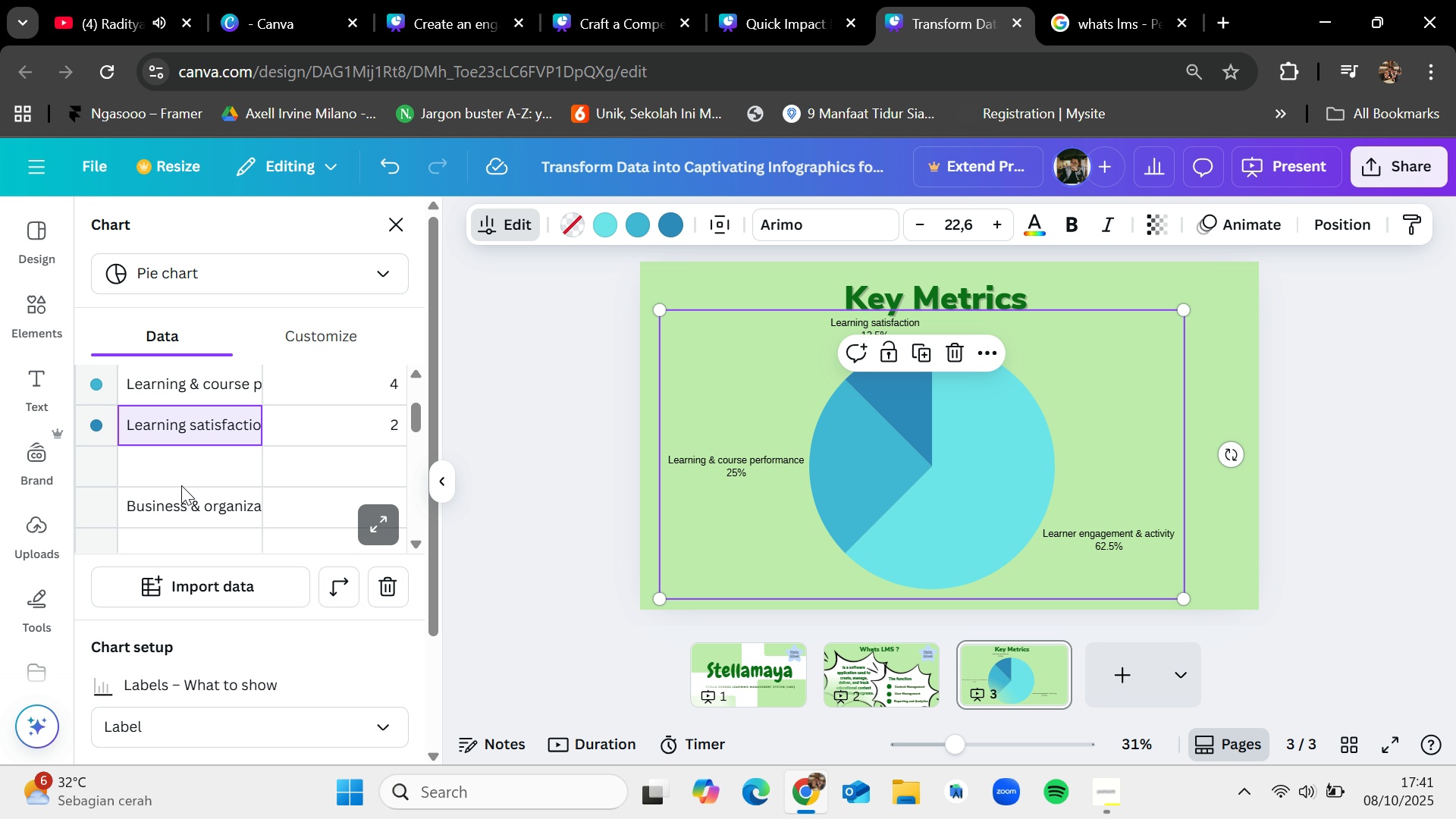 
left_click([181, 485])
 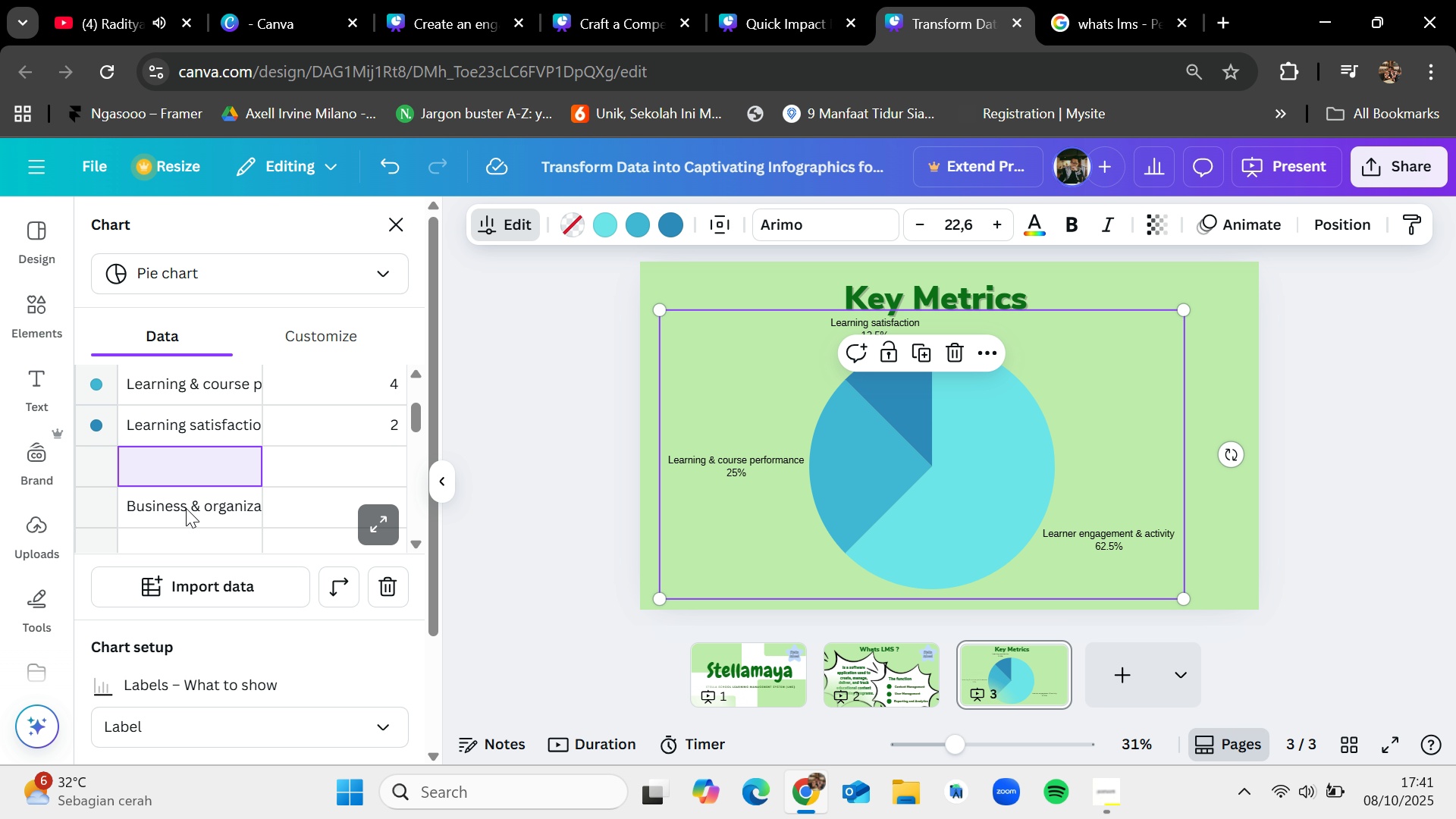 
left_click([186, 508])
 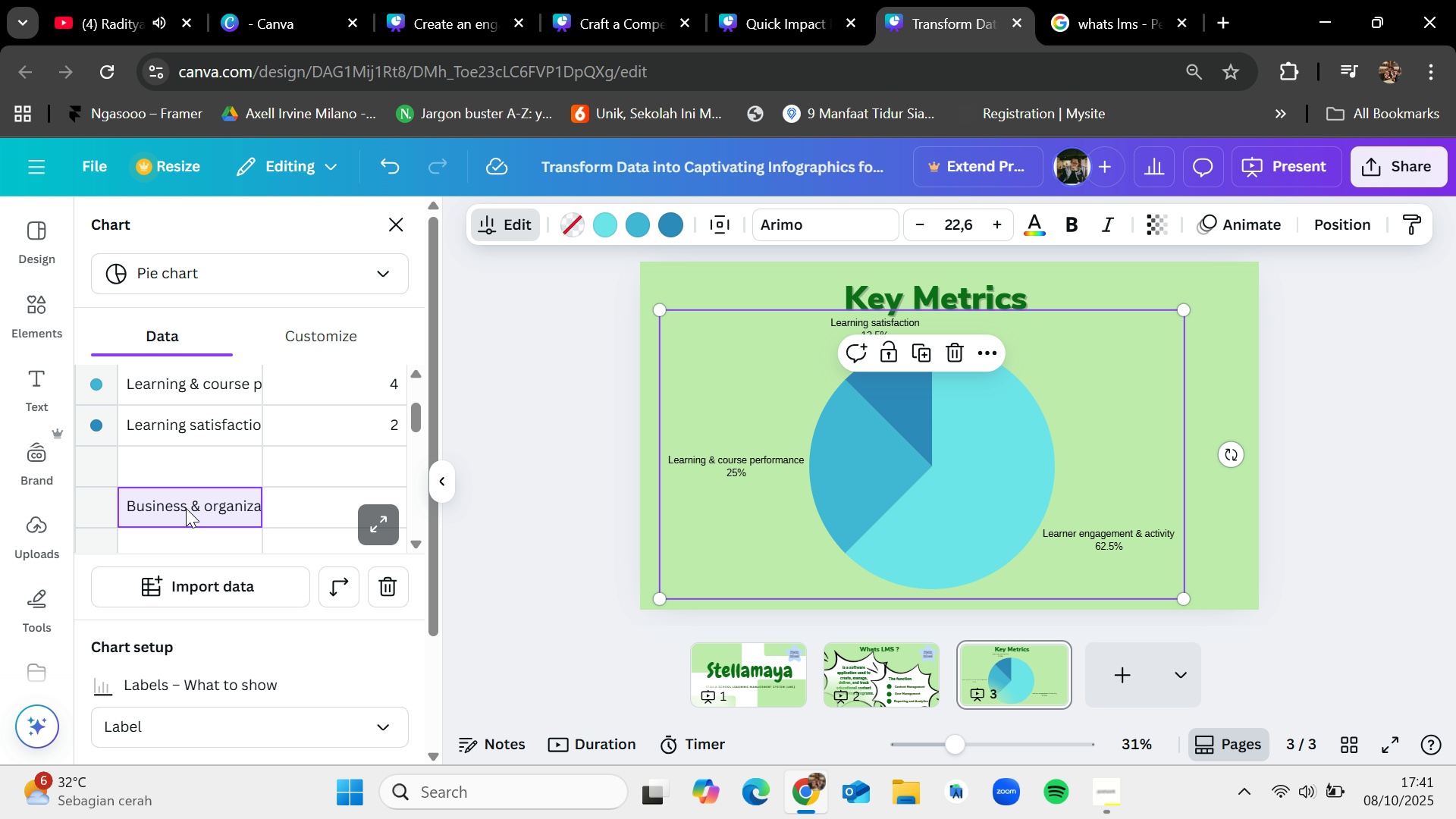 
left_click_drag(start_coordinate=[186, 508], to_coordinate=[186, 468])
 